 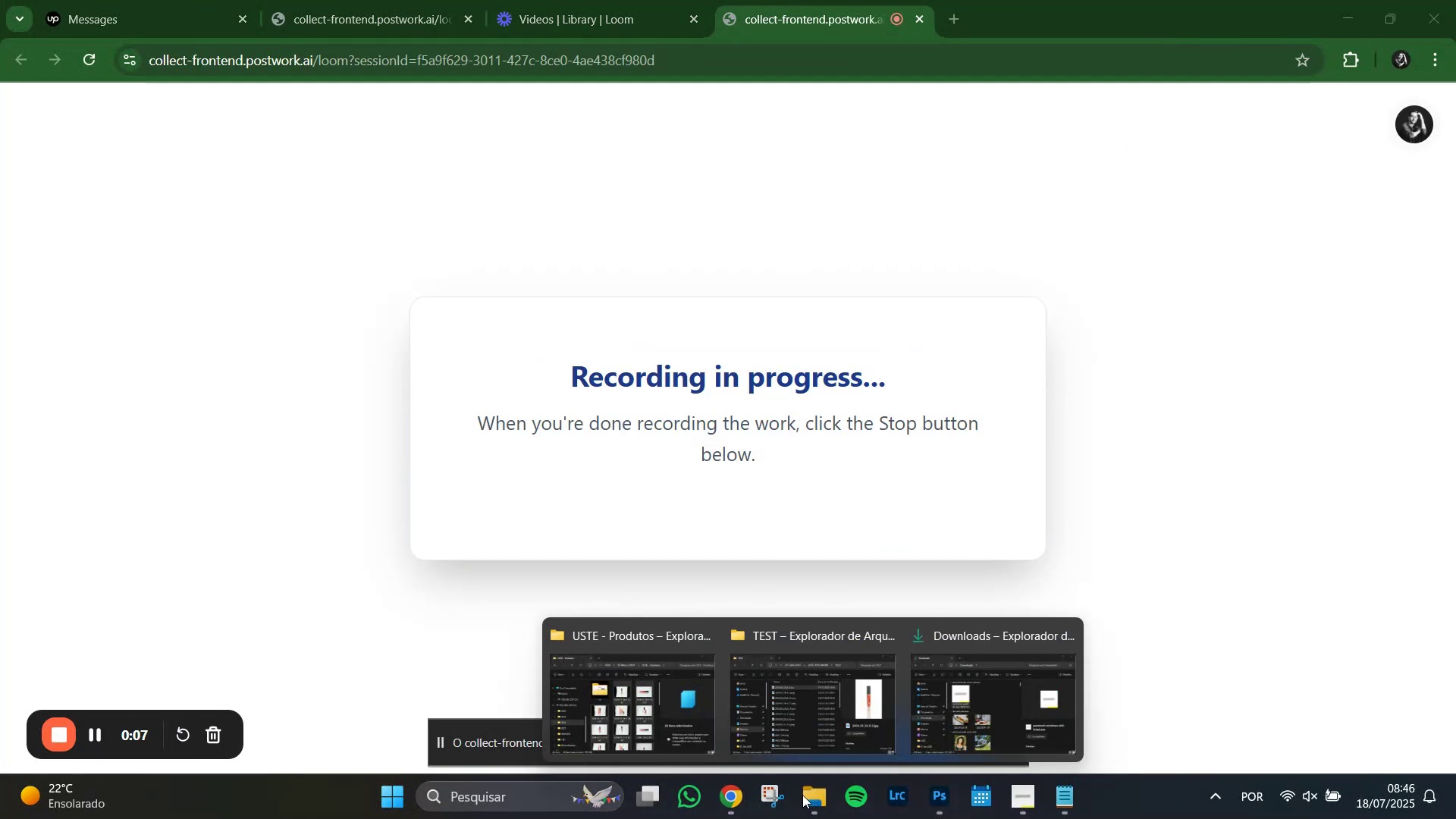 
left_click([698, 636])
 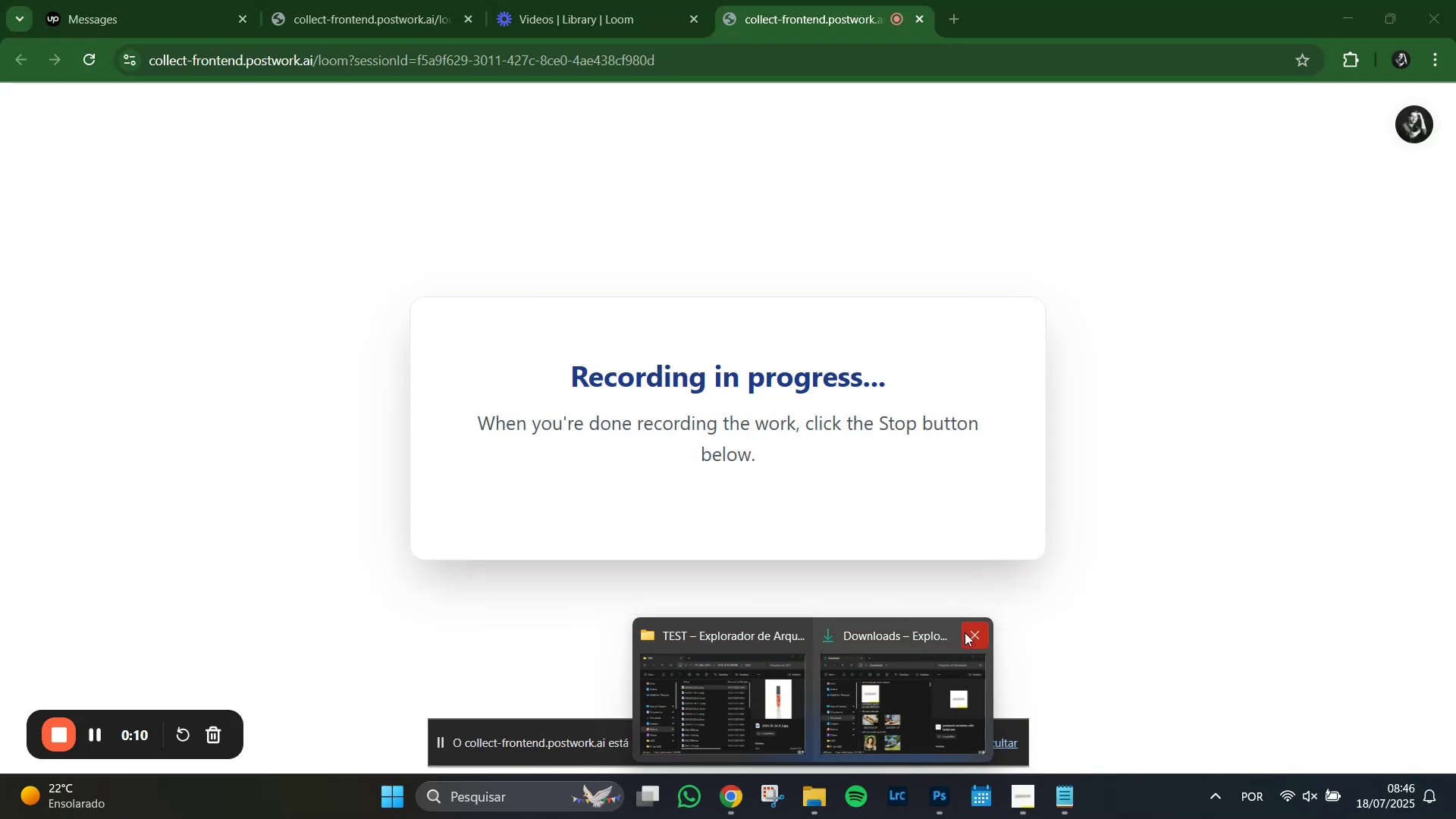 
left_click([970, 632])
 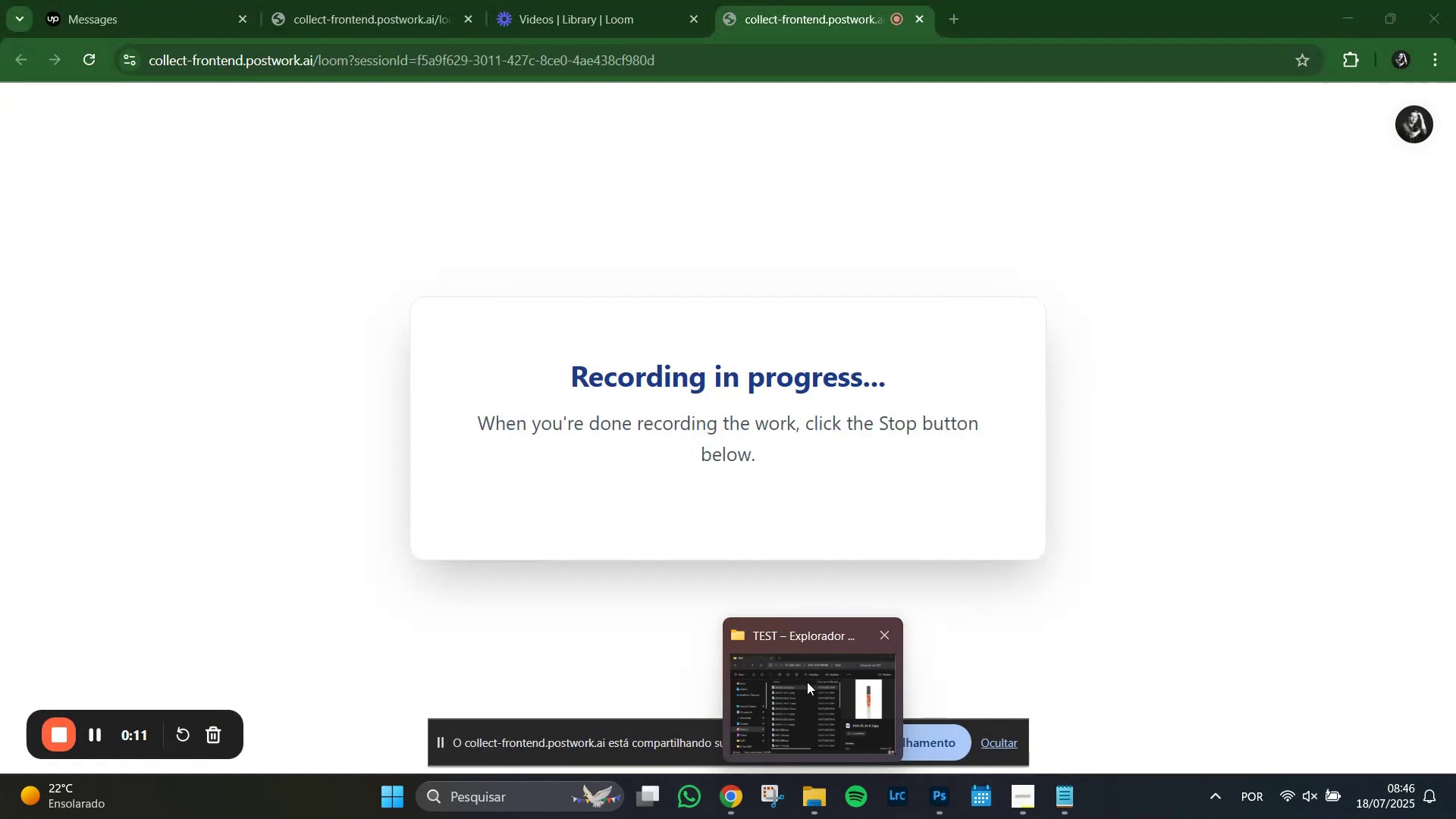 
left_click([807, 684])
 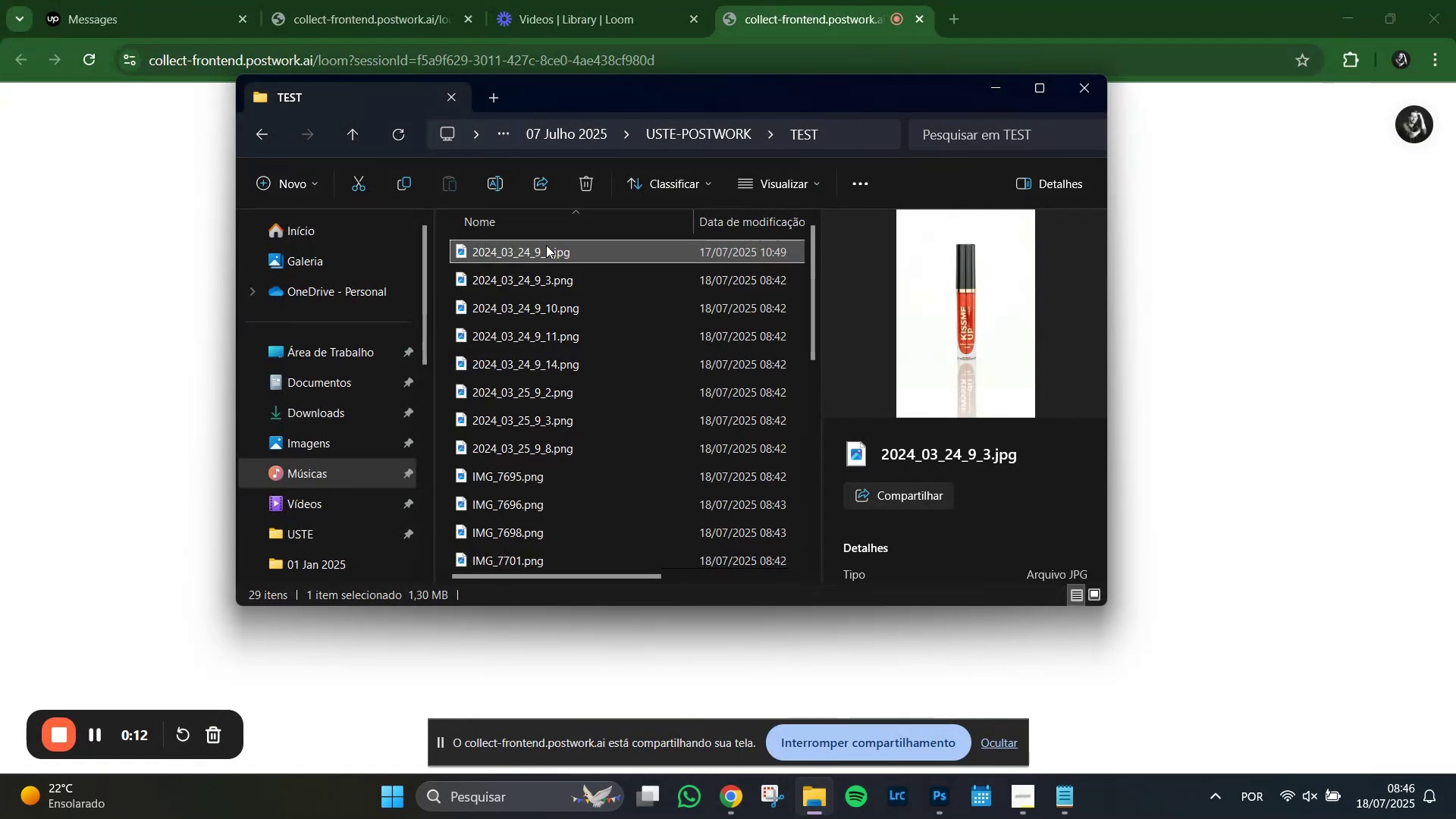 
right_click([532, 256])
 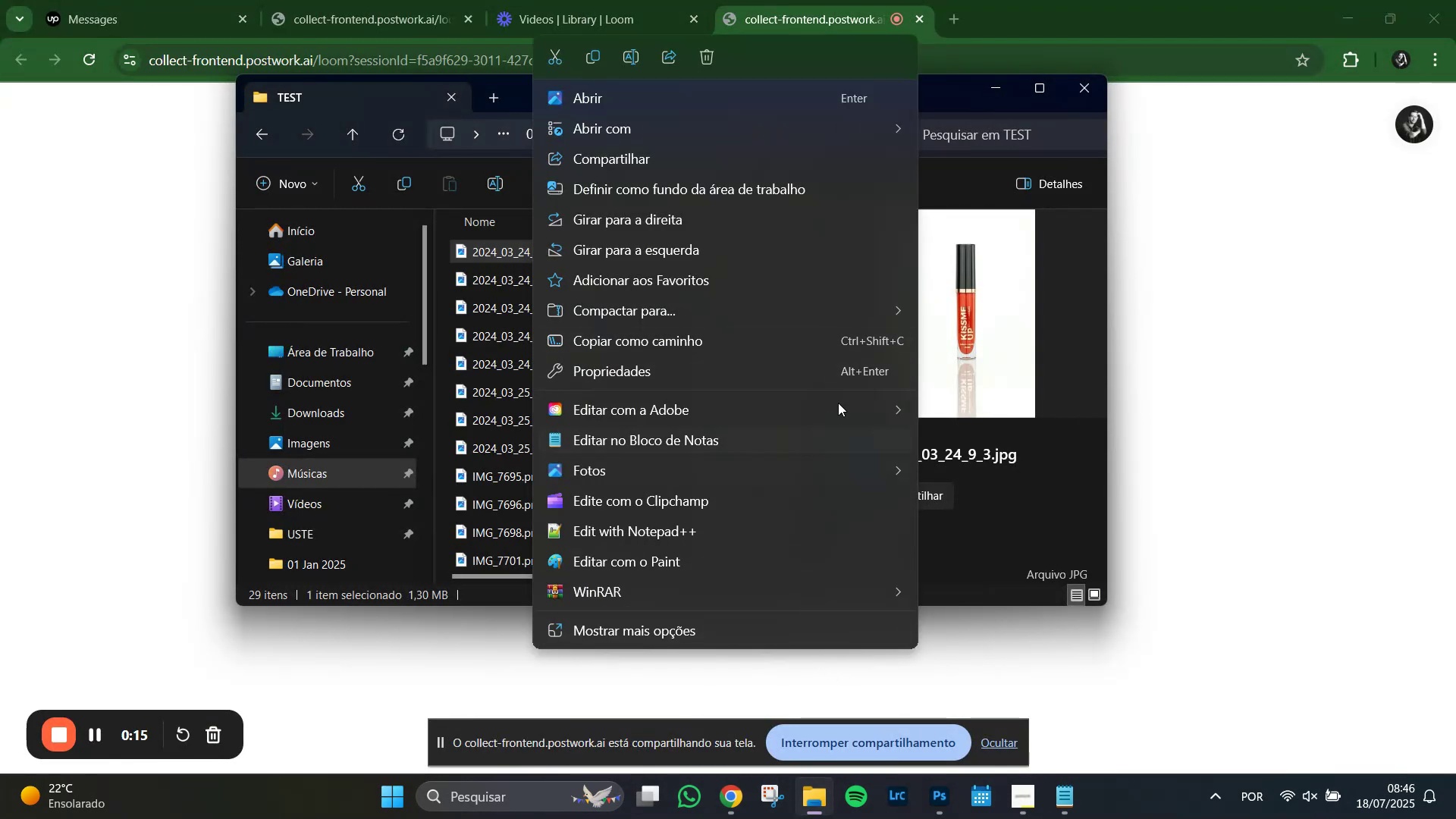 
mouse_move([819, 131])
 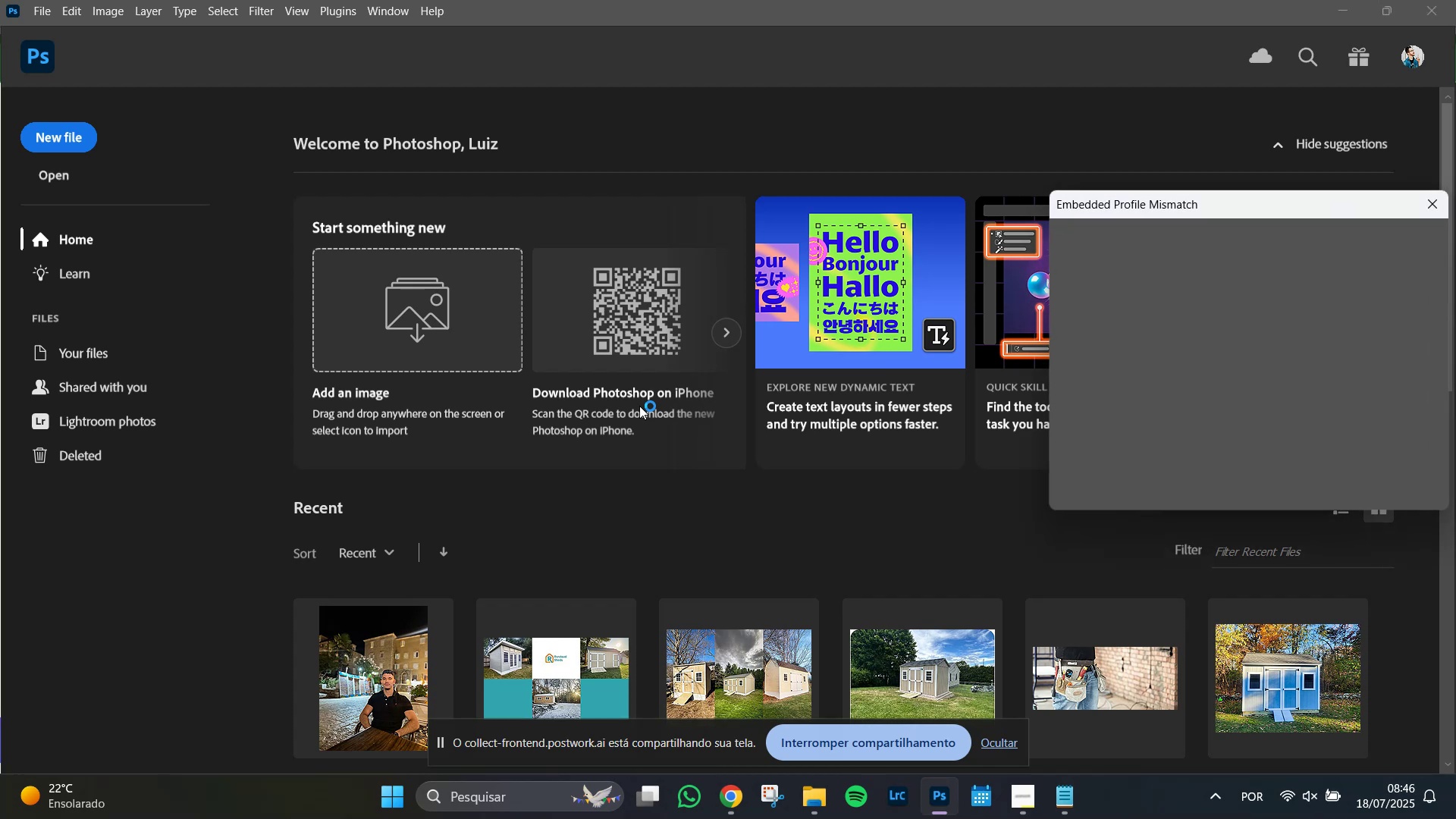 
left_click_drag(start_coordinate=[1294, 209], to_coordinate=[877, 162])
 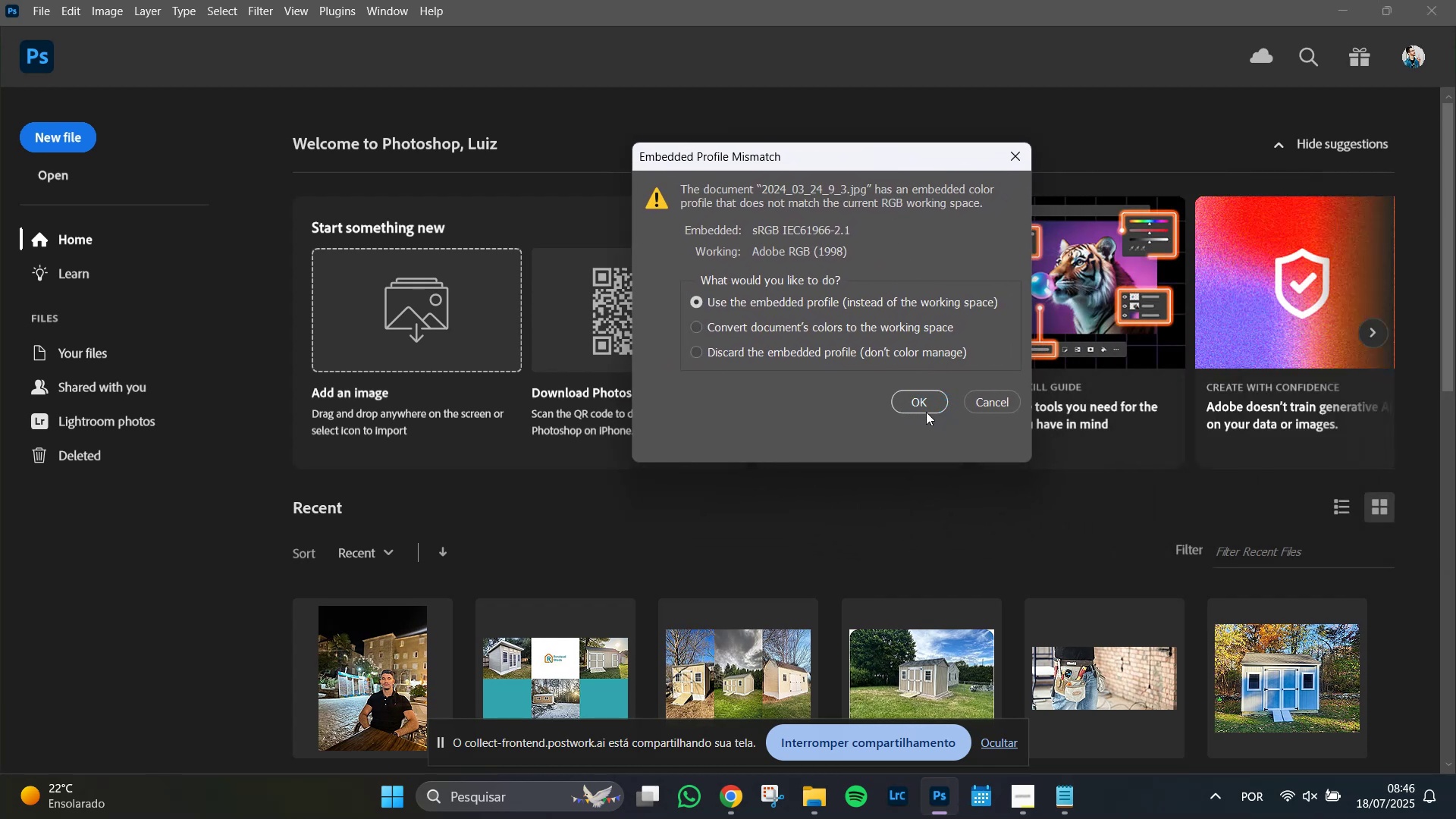 
wait(5.43)
 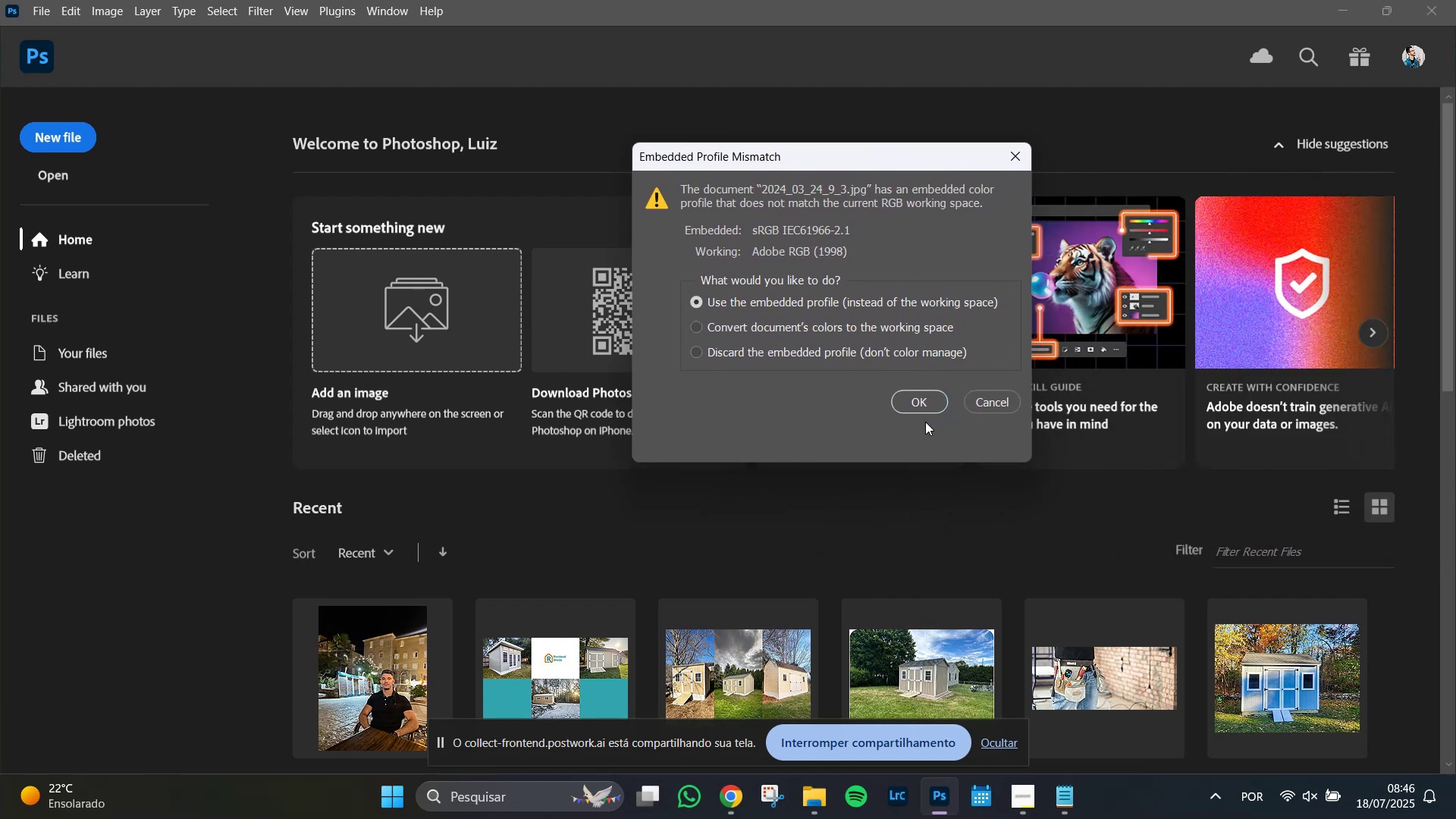 
left_click([908, 406])
 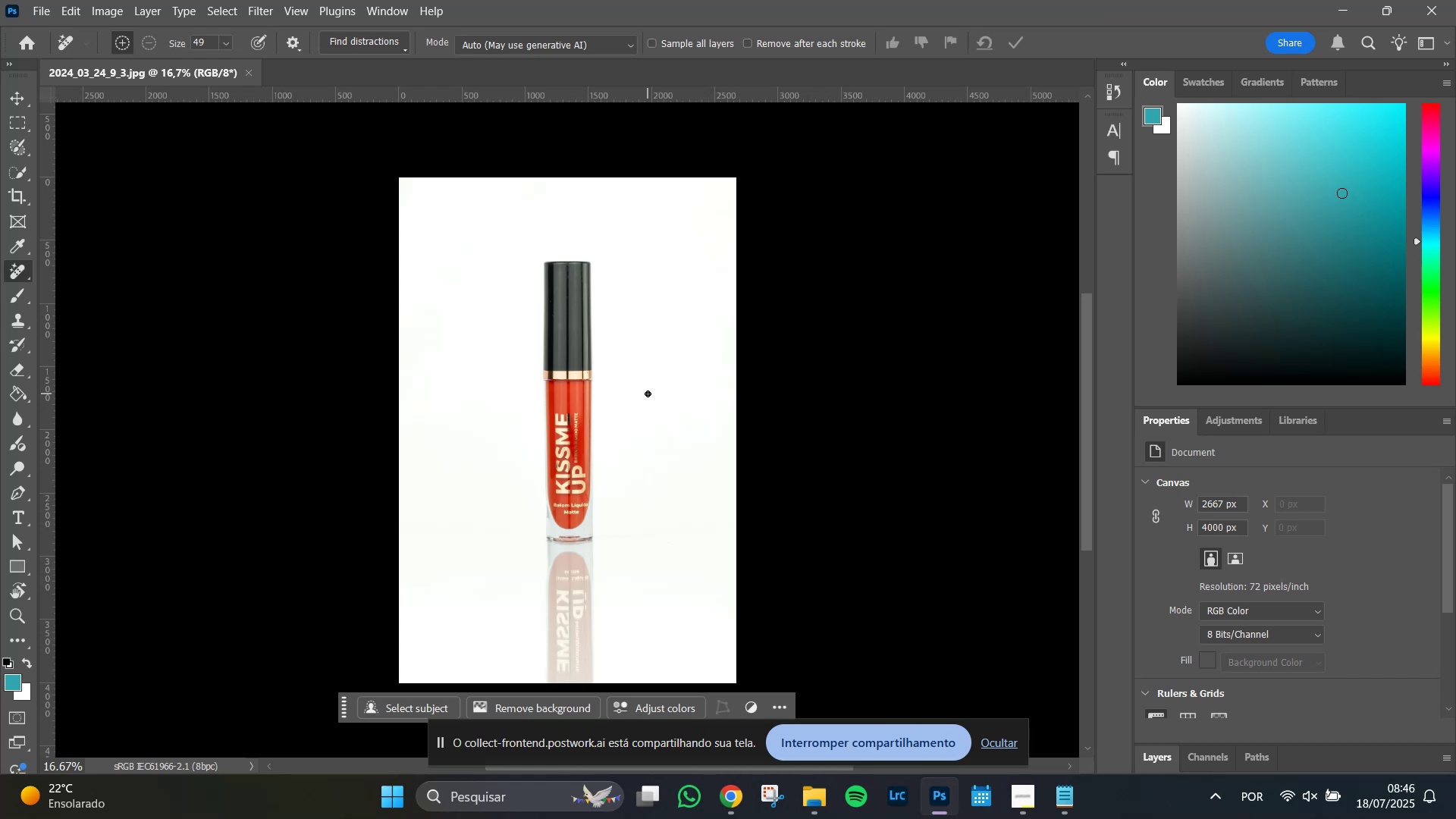 
wait(8.45)
 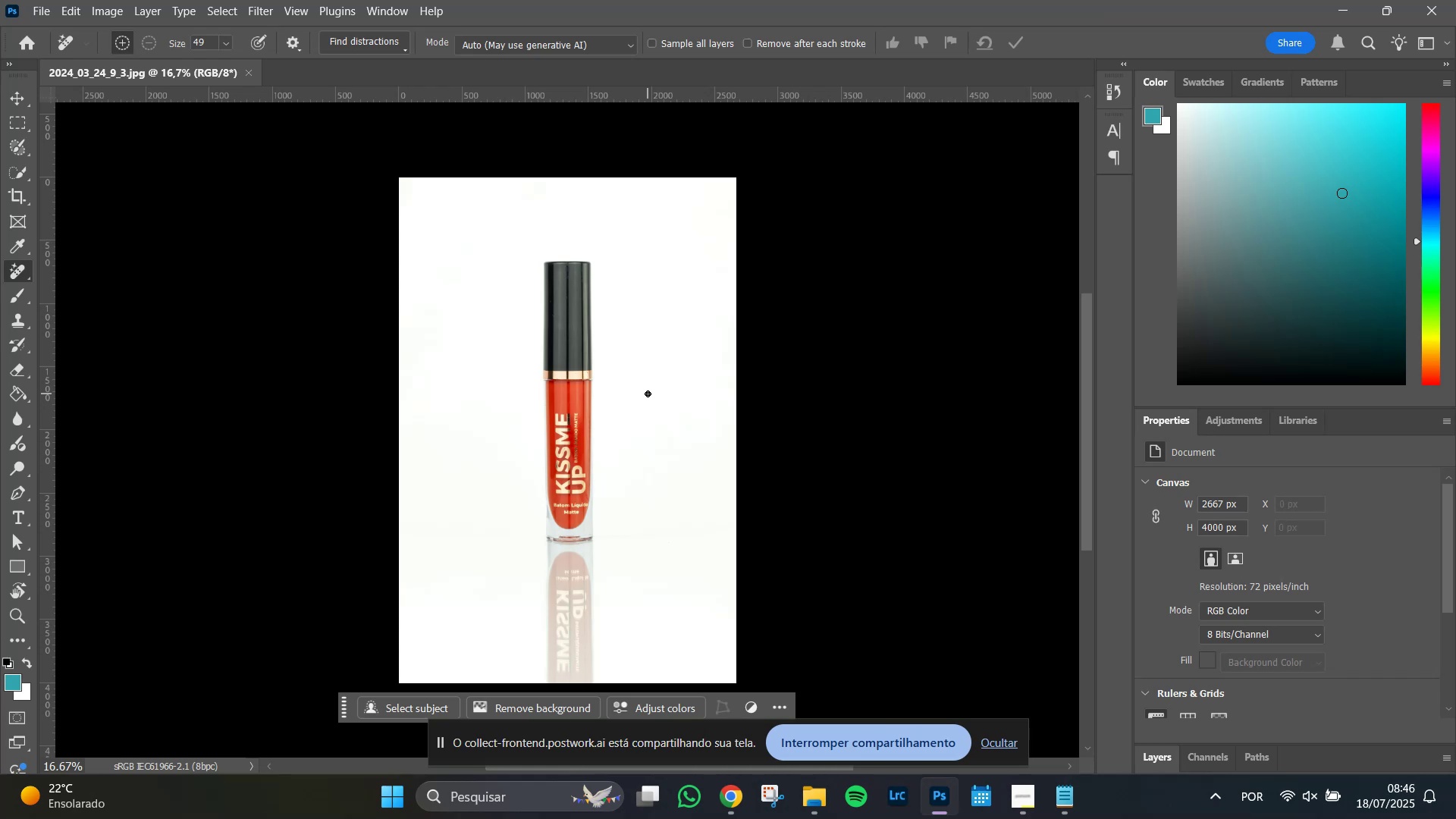 
hold_key(key=AltLeft, duration=1.51)
scroll: coordinate [554, 387], scroll_direction: up, amount: 10.0
 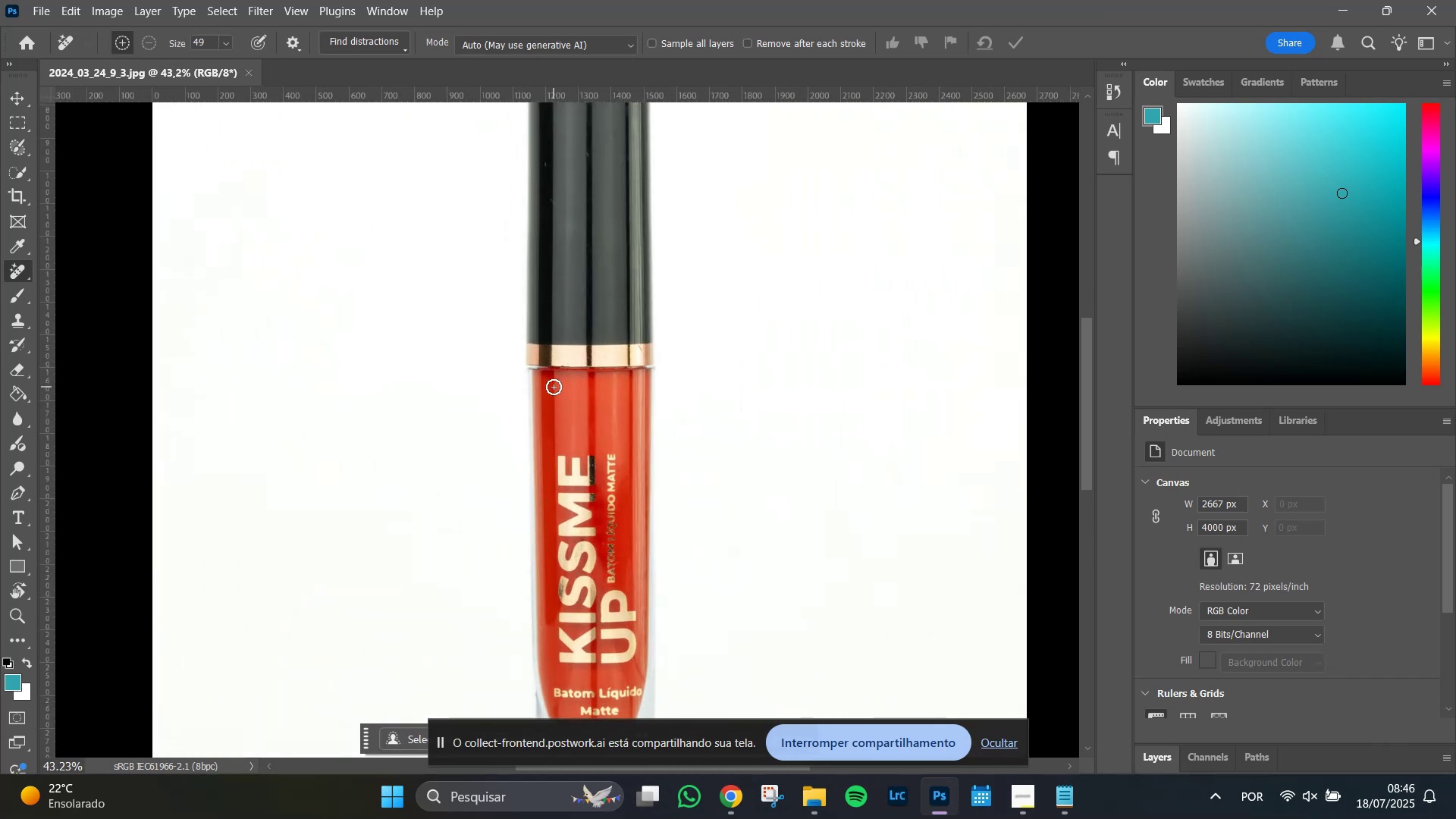 
key(Alt+AltLeft)
 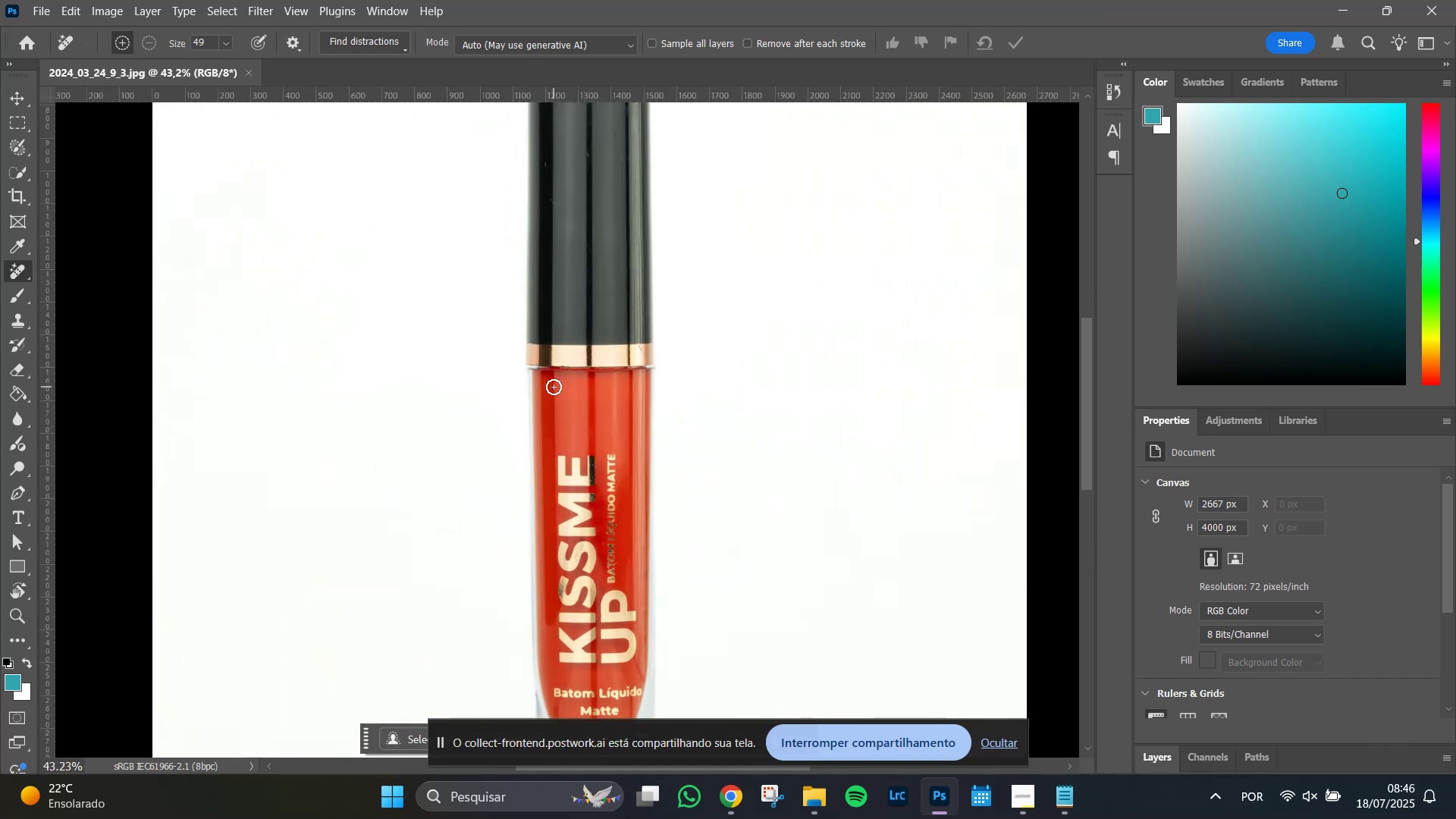 
key(Alt+AltLeft)
 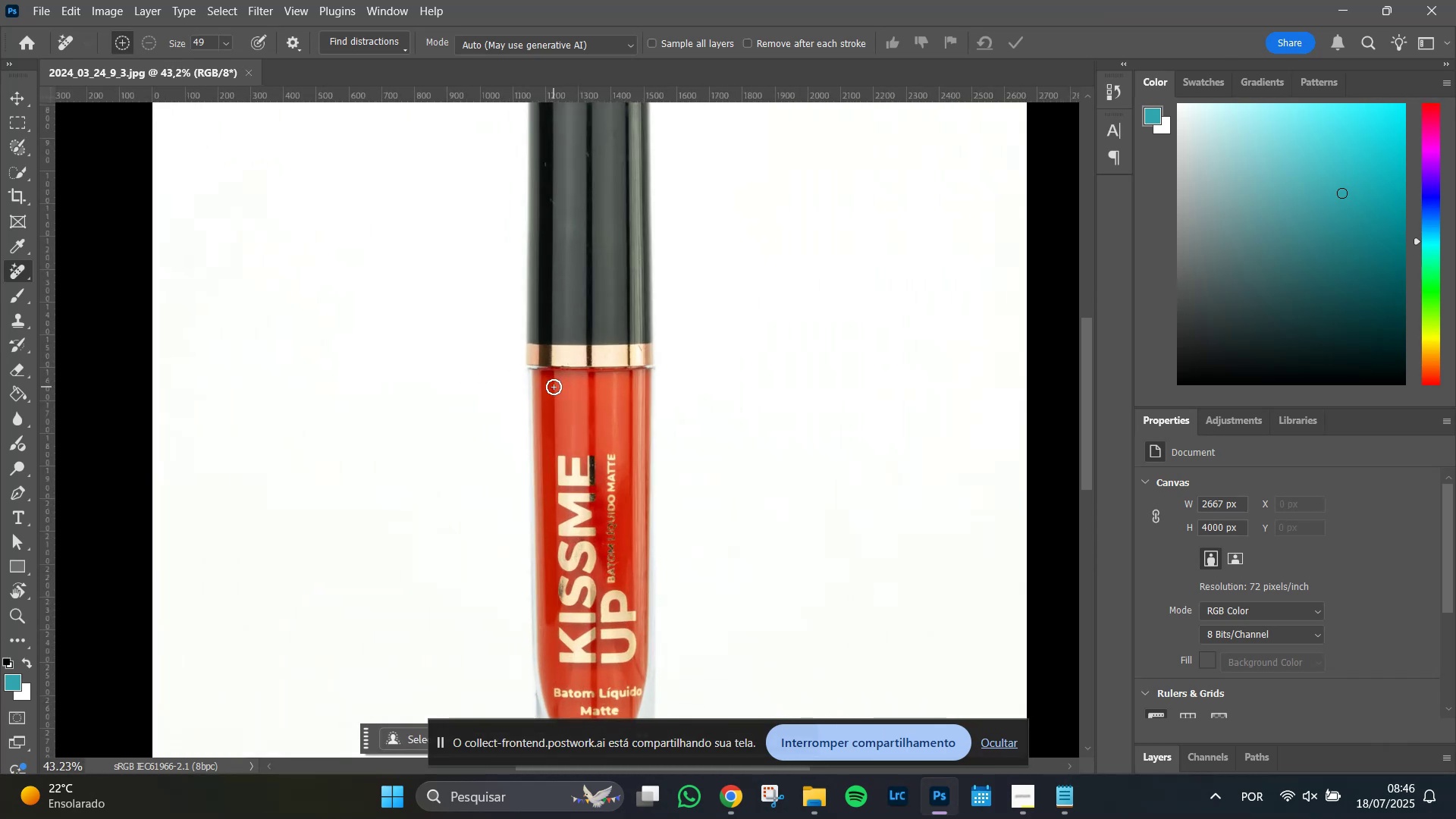 
key(Alt+AltLeft)
 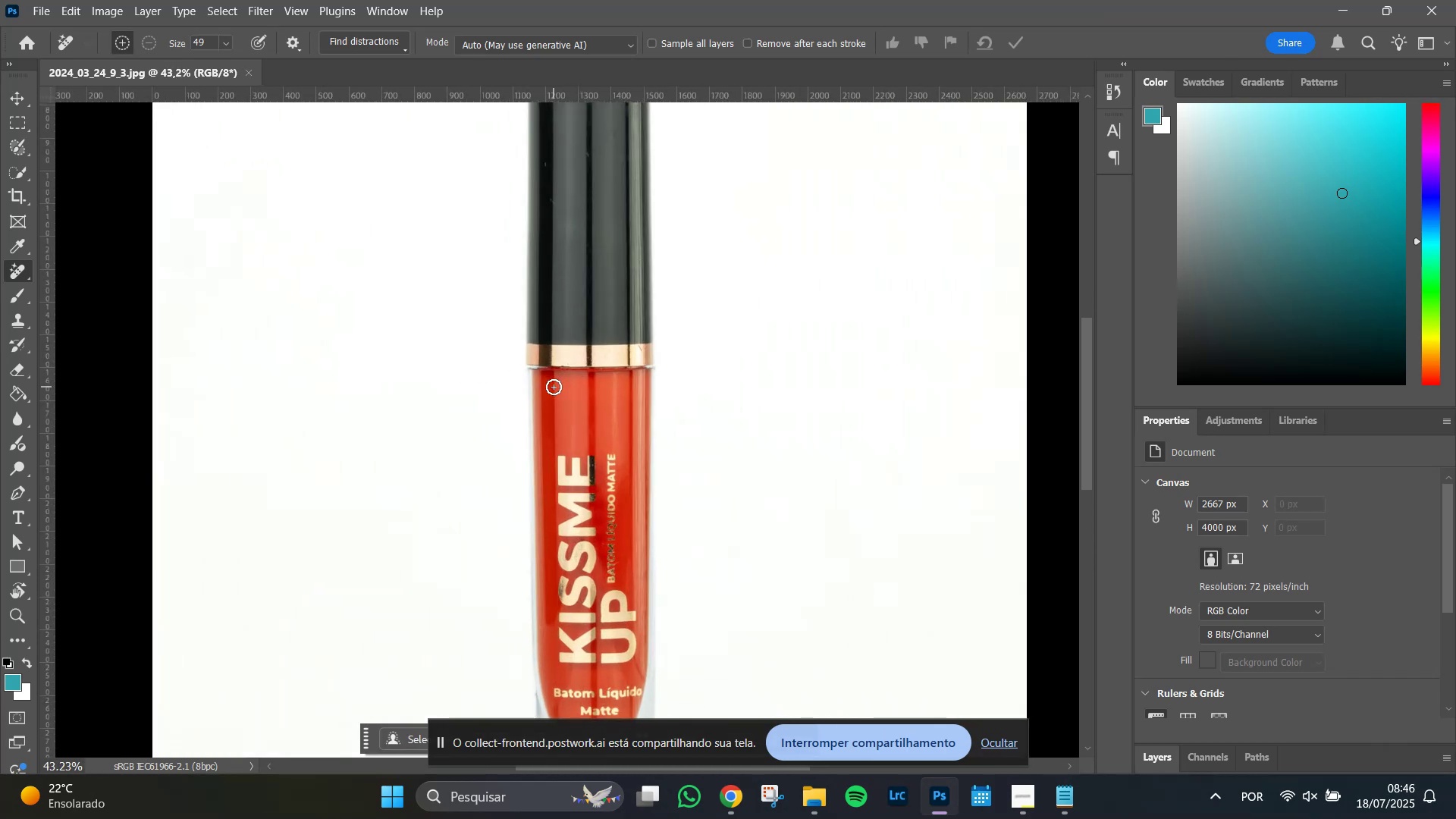 
key(Alt+AltLeft)
 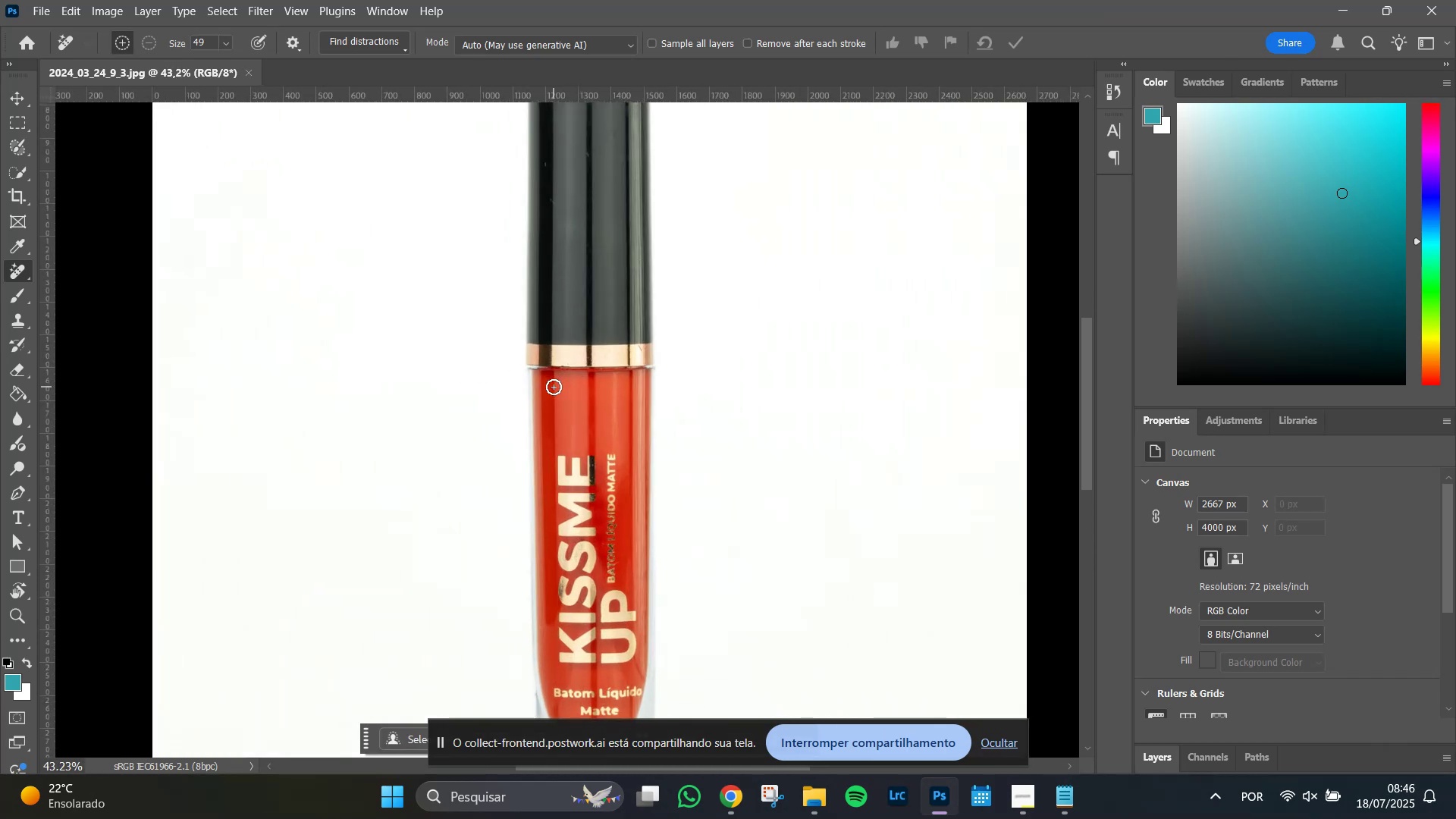 
key(Alt+AltLeft)
 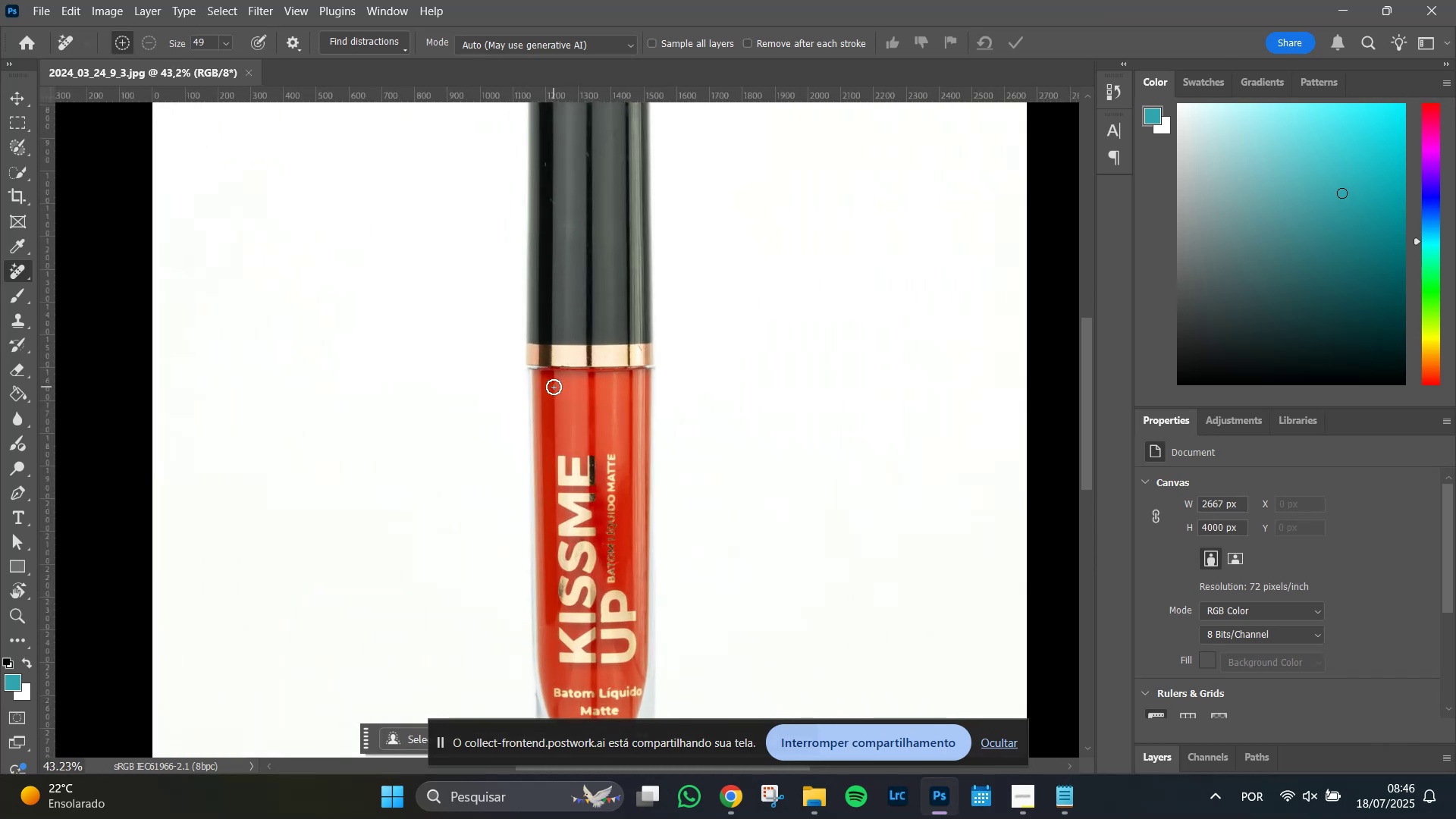 
key(Alt+AltLeft)
 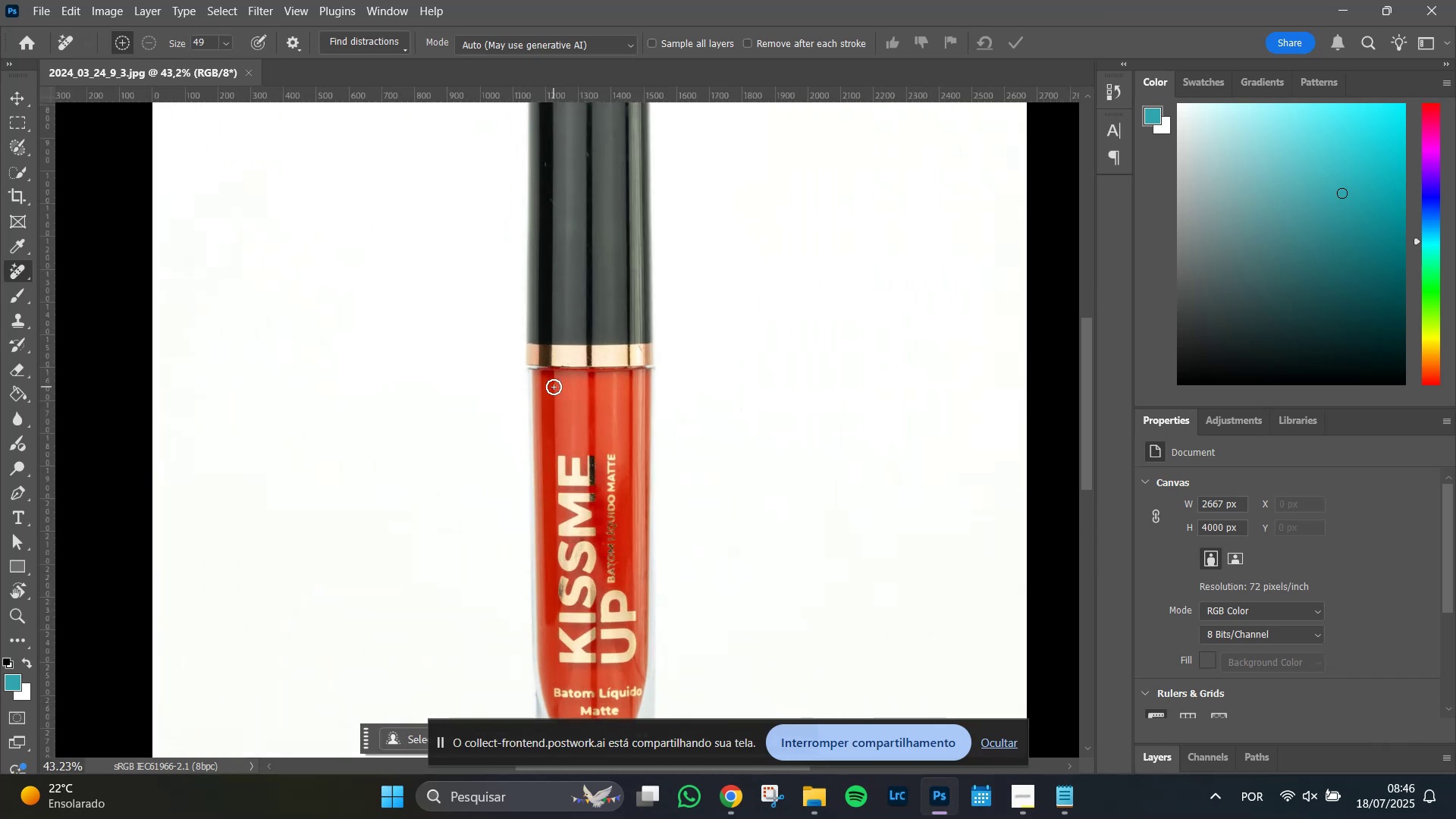 
key(Alt+AltLeft)
 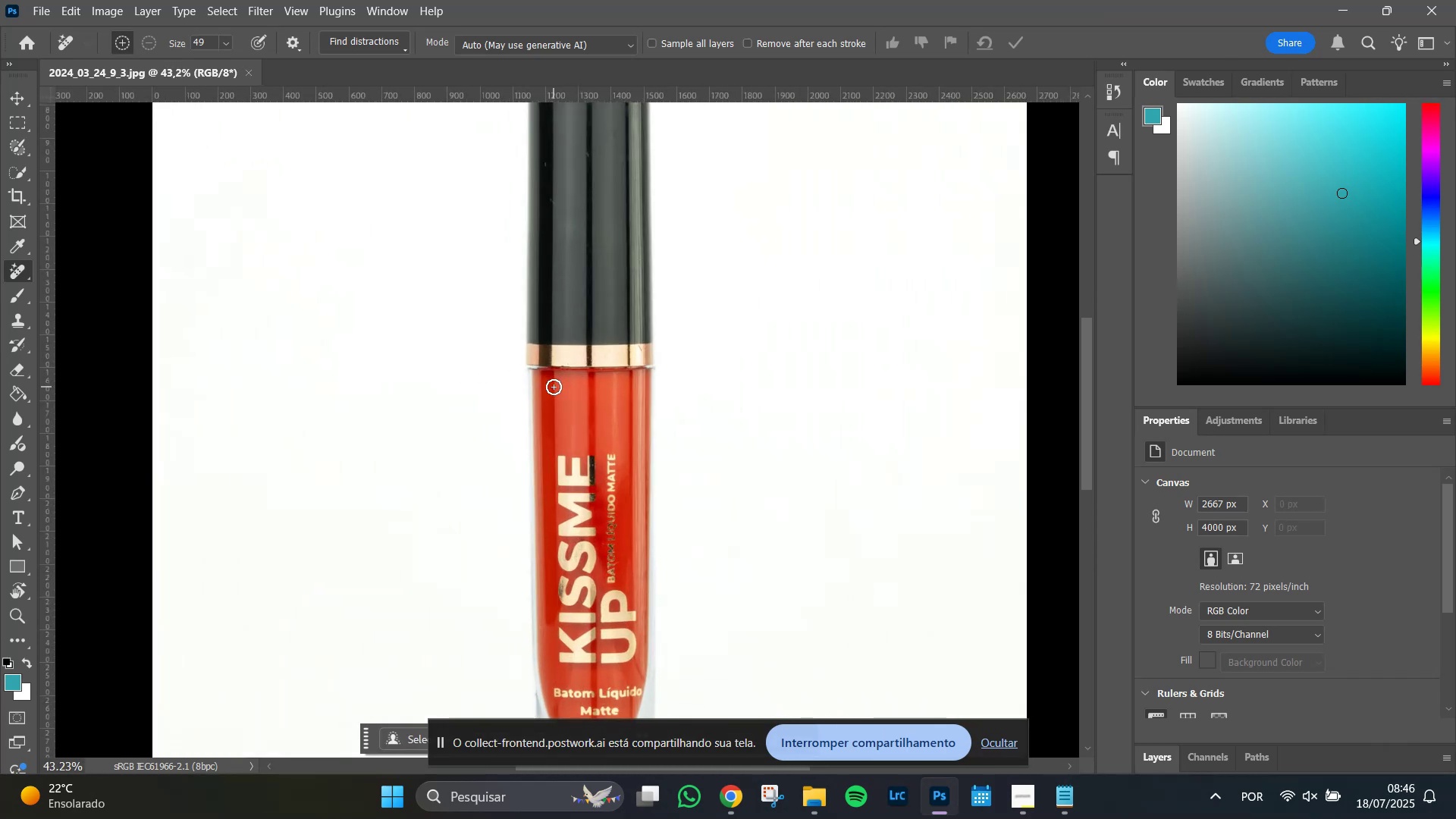 
key(Alt+AltLeft)
 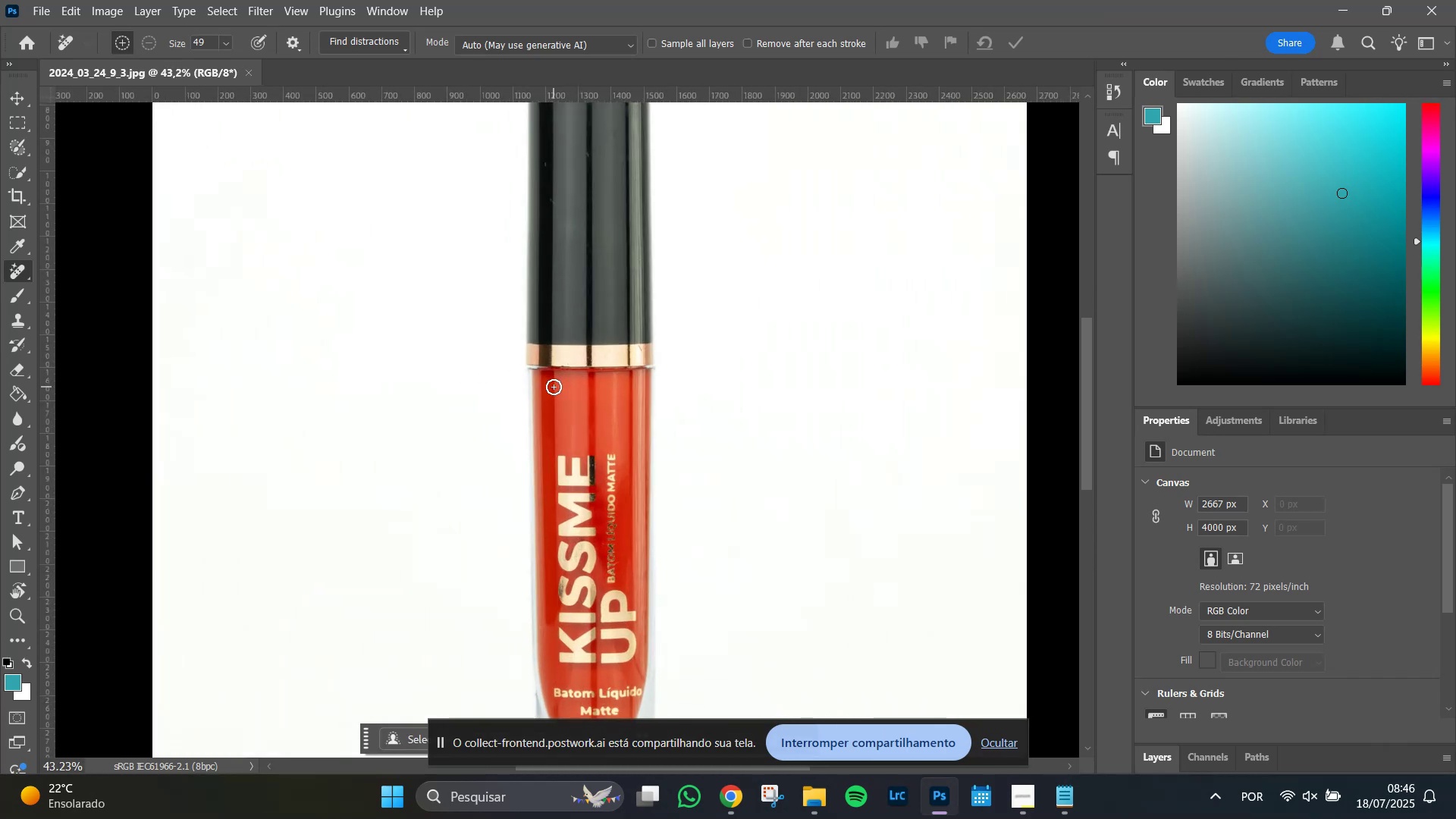 
key(Alt+AltLeft)
 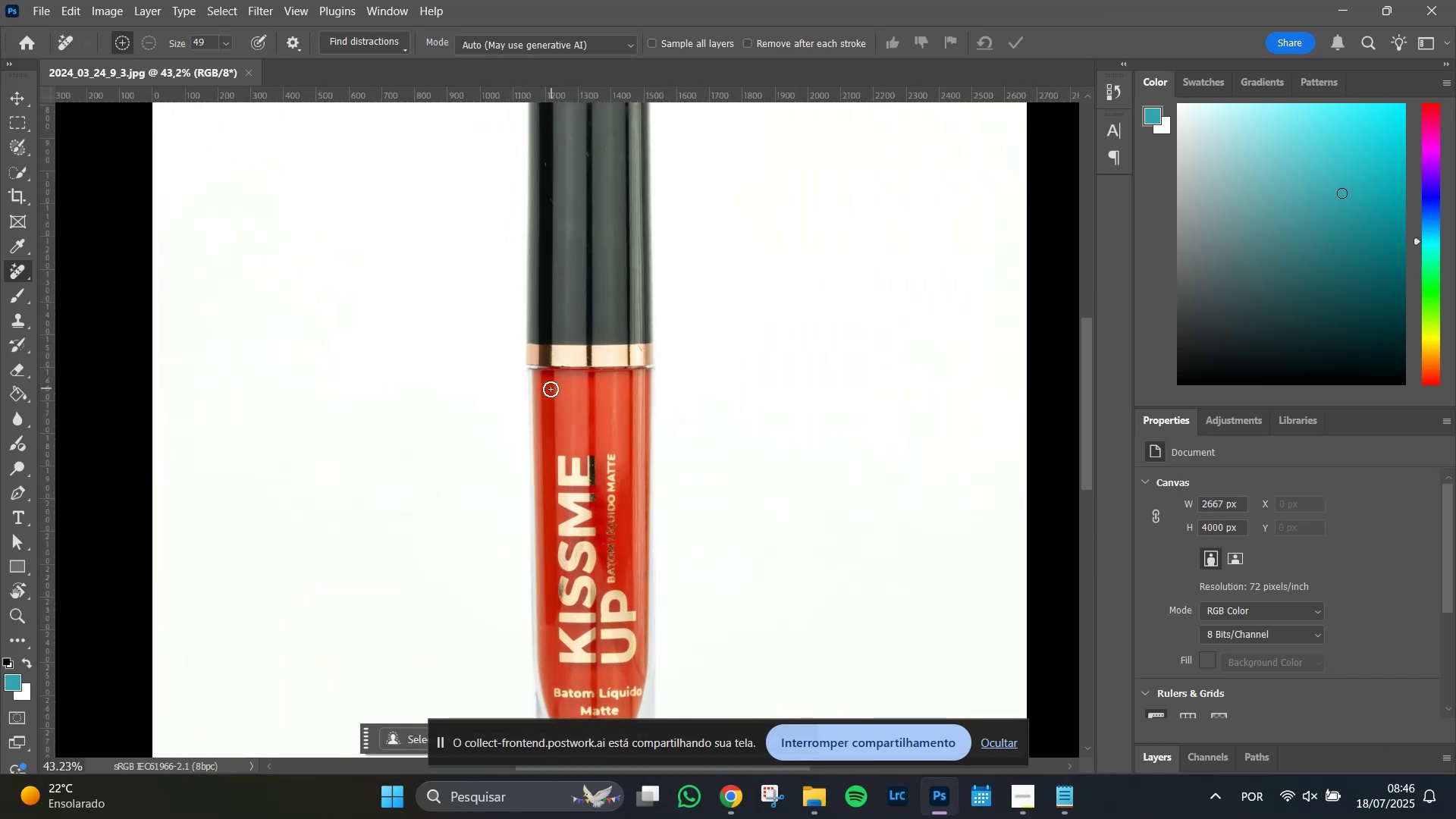 
hold_key(key=Space, duration=1.51)
 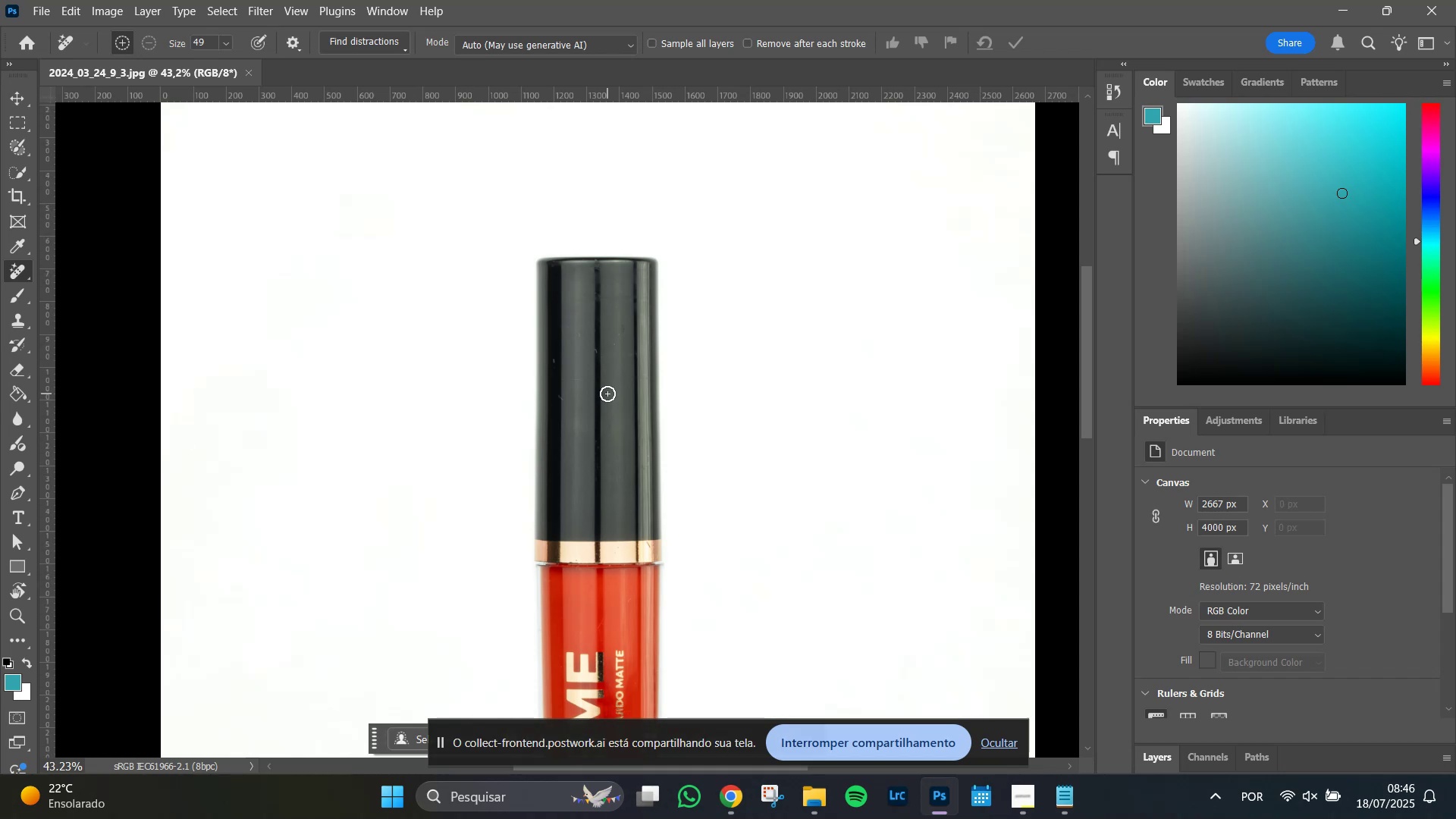 
left_click_drag(start_coordinate=[599, 197], to_coordinate=[607, 394])
 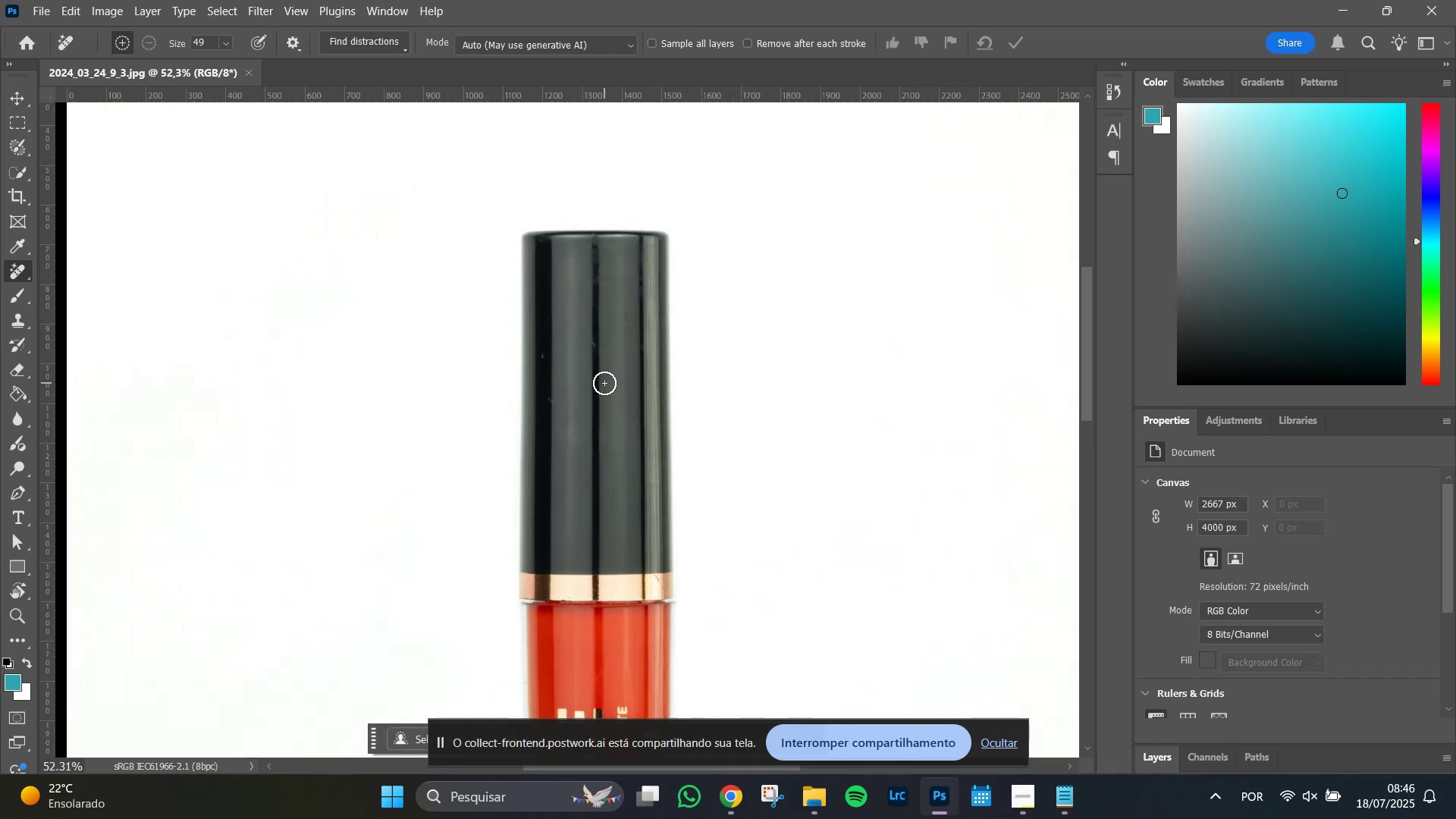 
hold_key(key=Space, duration=0.42)
 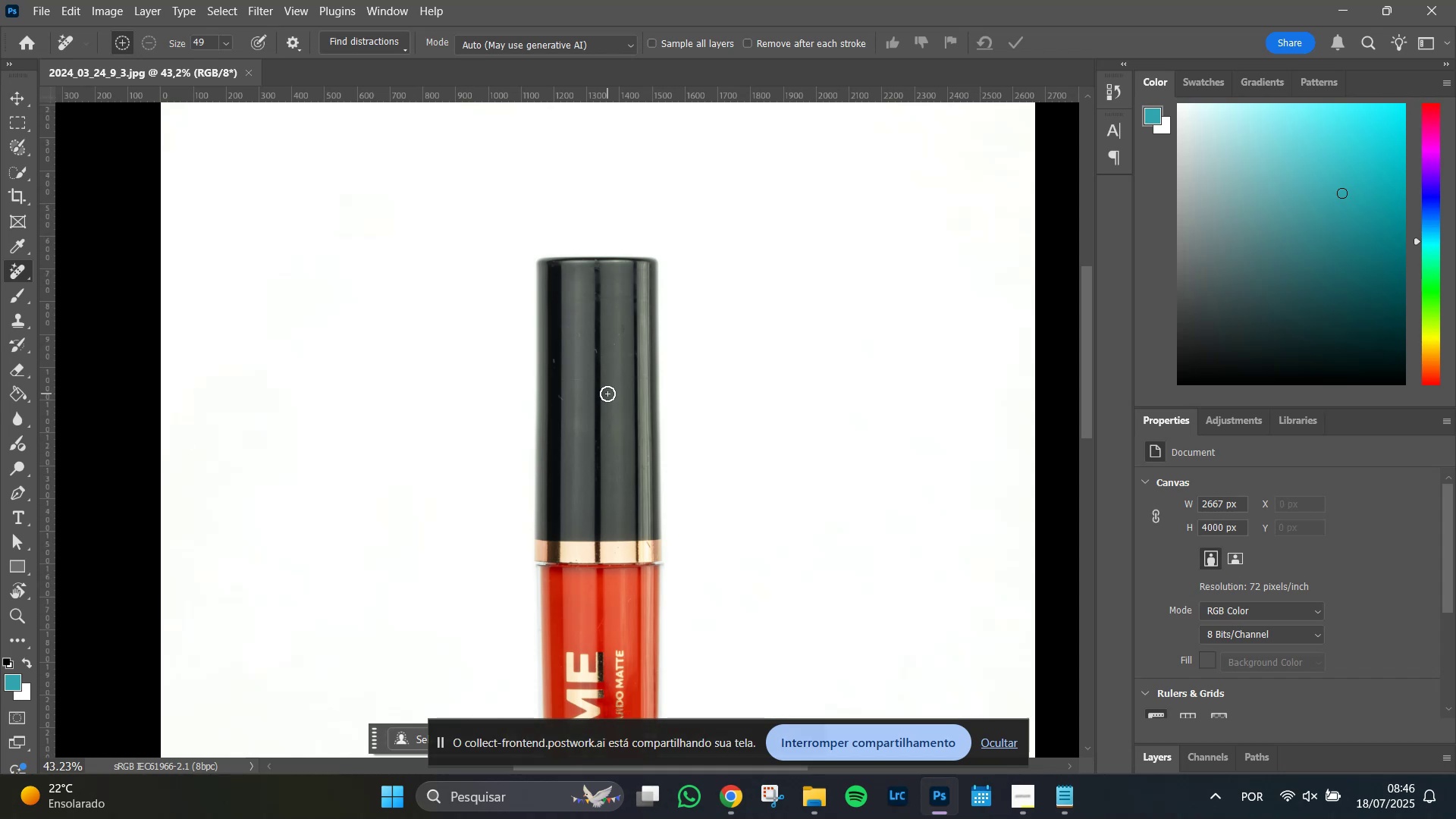 
hold_key(key=AltLeft, duration=0.92)
scroll: coordinate [604, 383], scroll_direction: up, amount: 8.0
 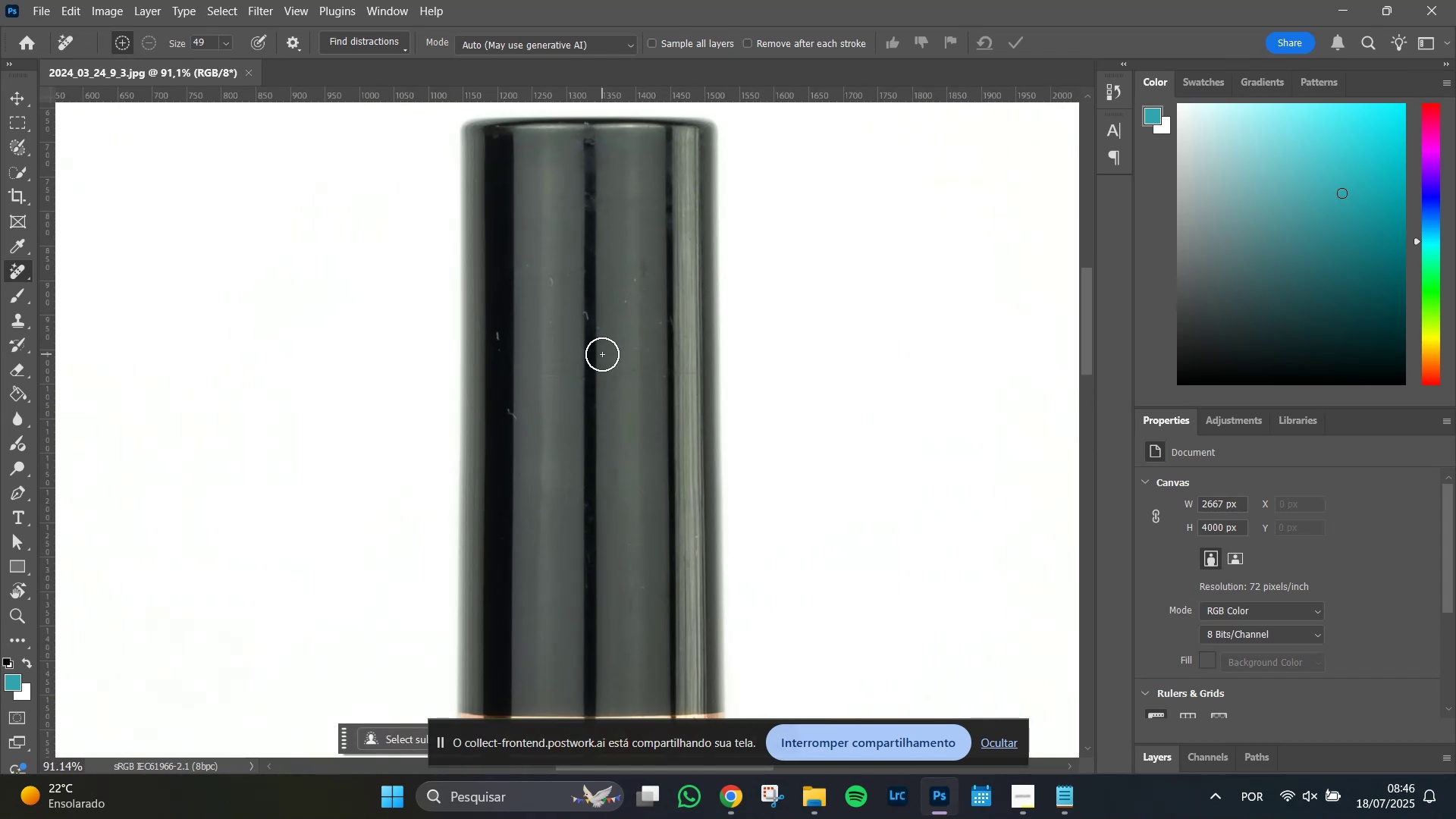 
hold_key(key=AltLeft, duration=1.5)
scroll: coordinate [581, 378], scroll_direction: up, amount: 9.0
 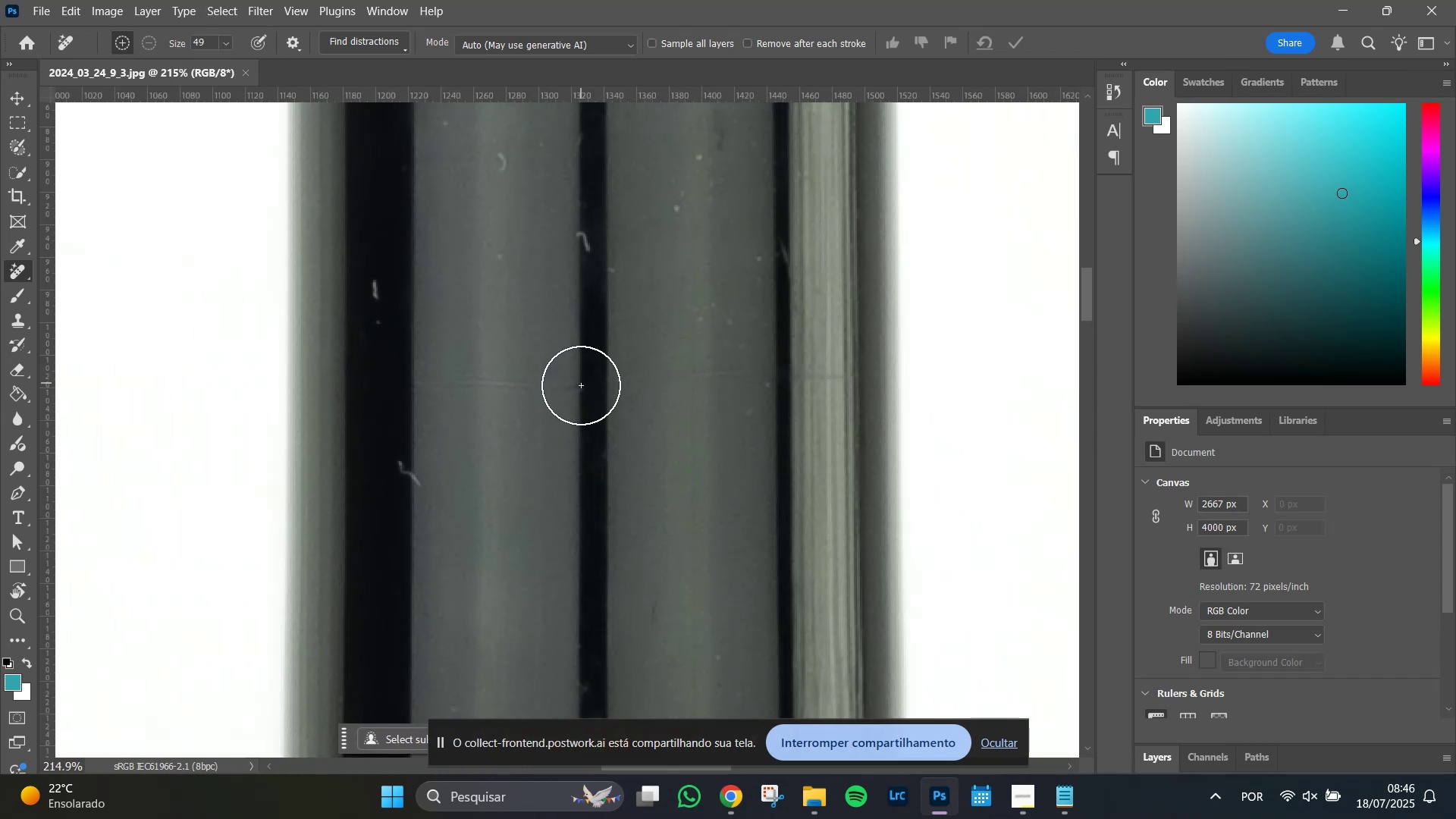 
scroll: coordinate [581, 386], scroll_direction: down, amount: 5.0
 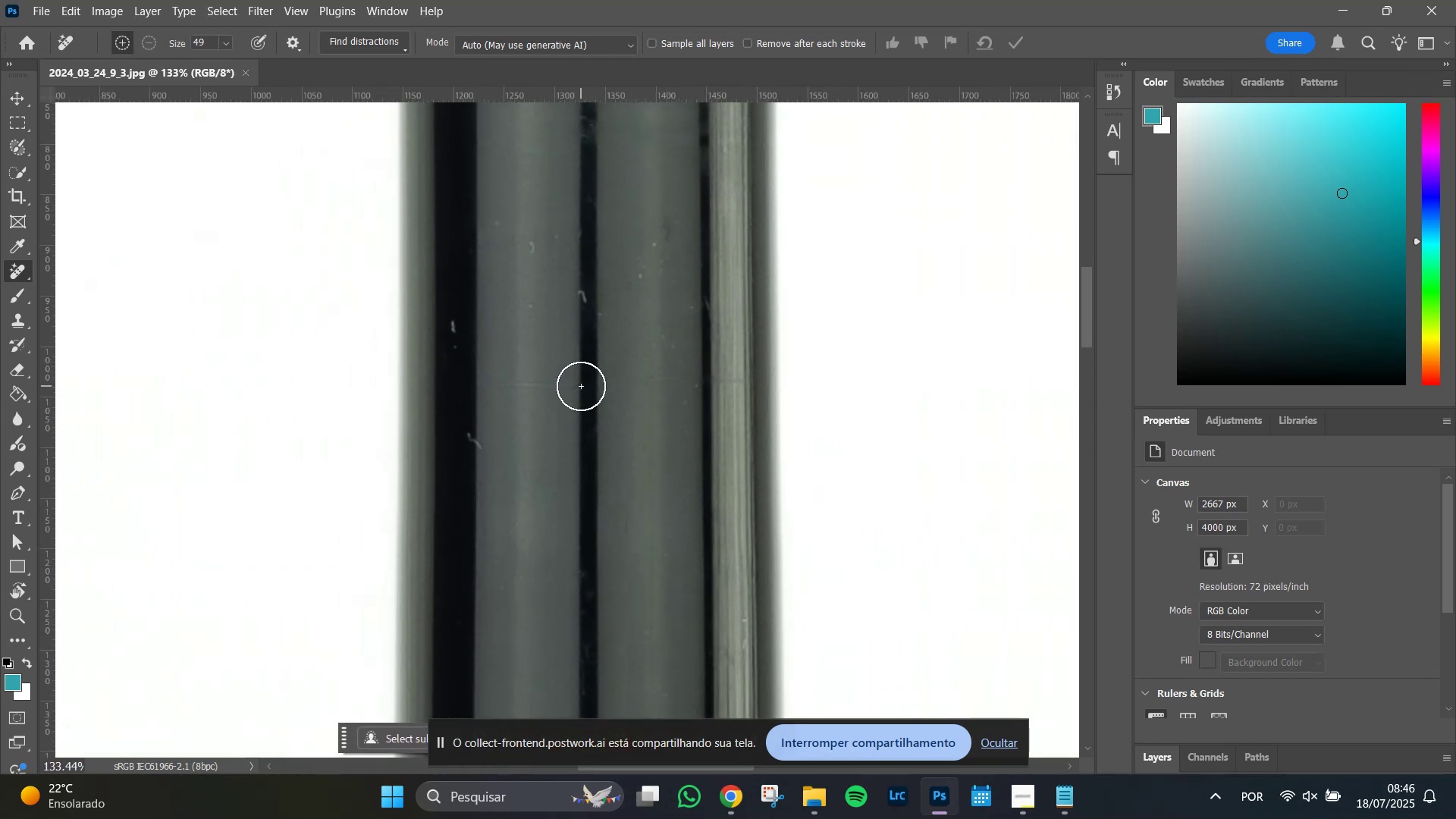 
hold_key(key=AltLeft, duration=0.39)
 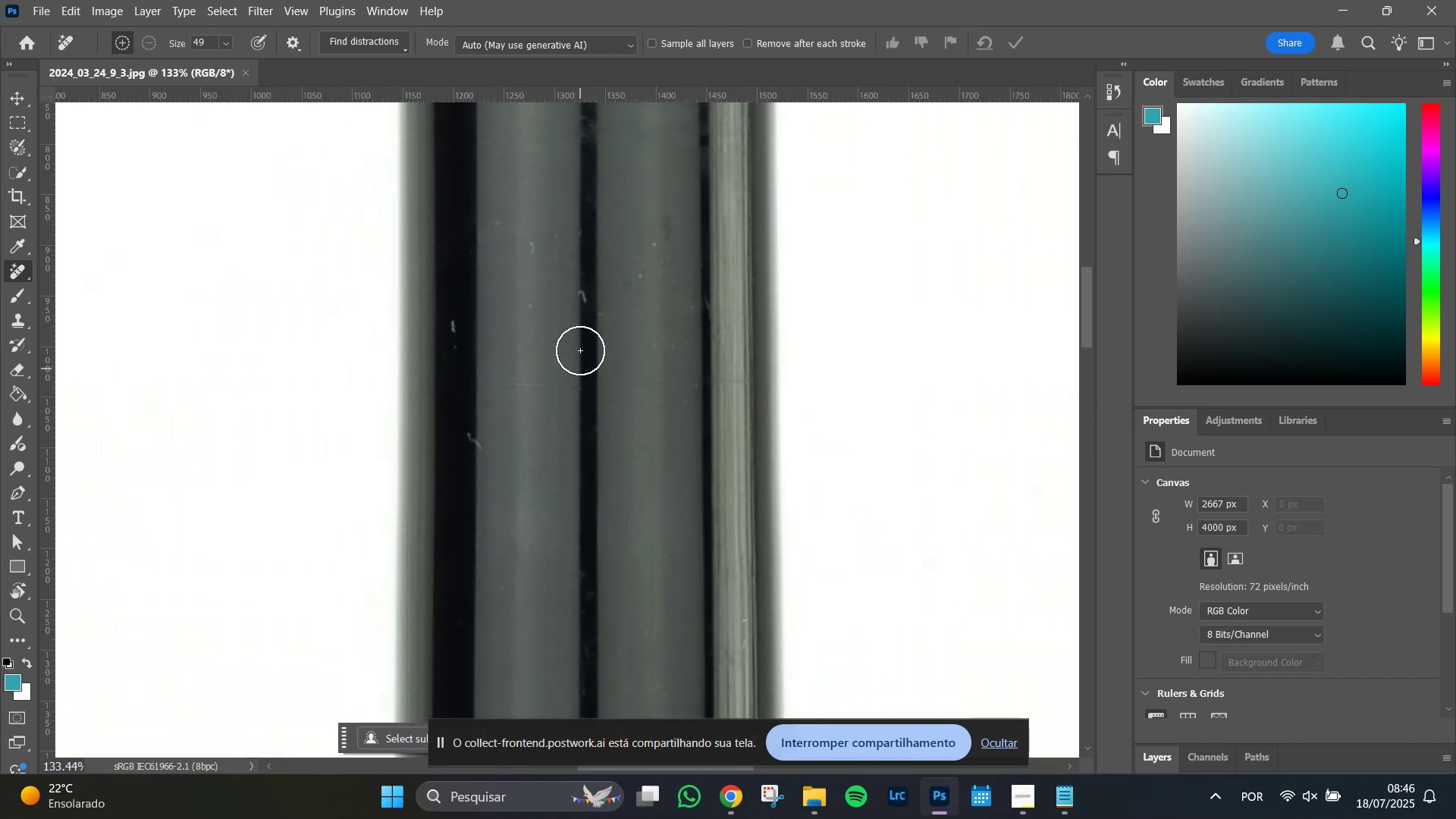 
hold_key(key=Space, duration=0.86)
 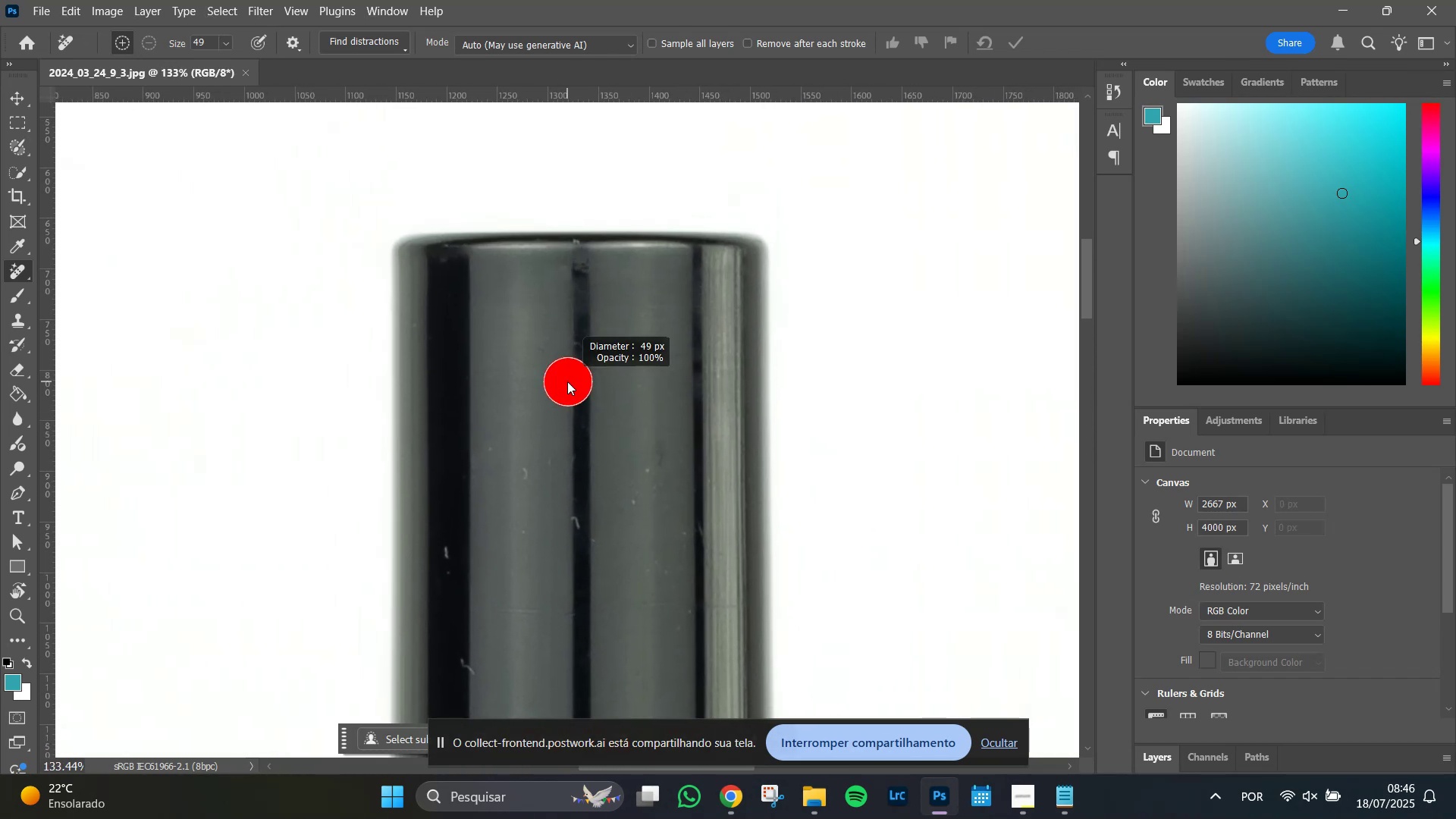 
left_click_drag(start_coordinate=[580, 196], to_coordinate=[573, 422])
 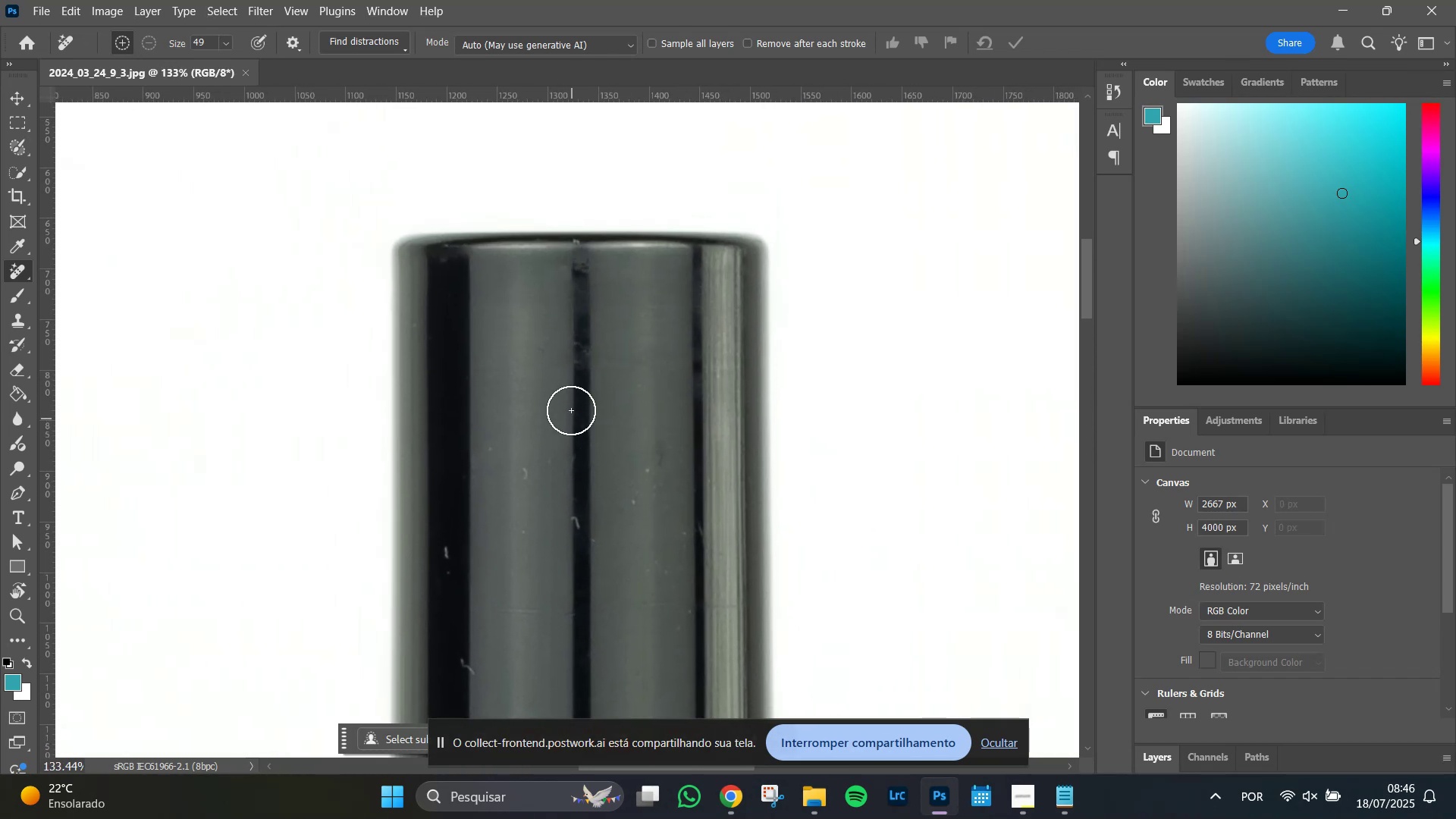 
hold_key(key=AltLeft, duration=1.2)
 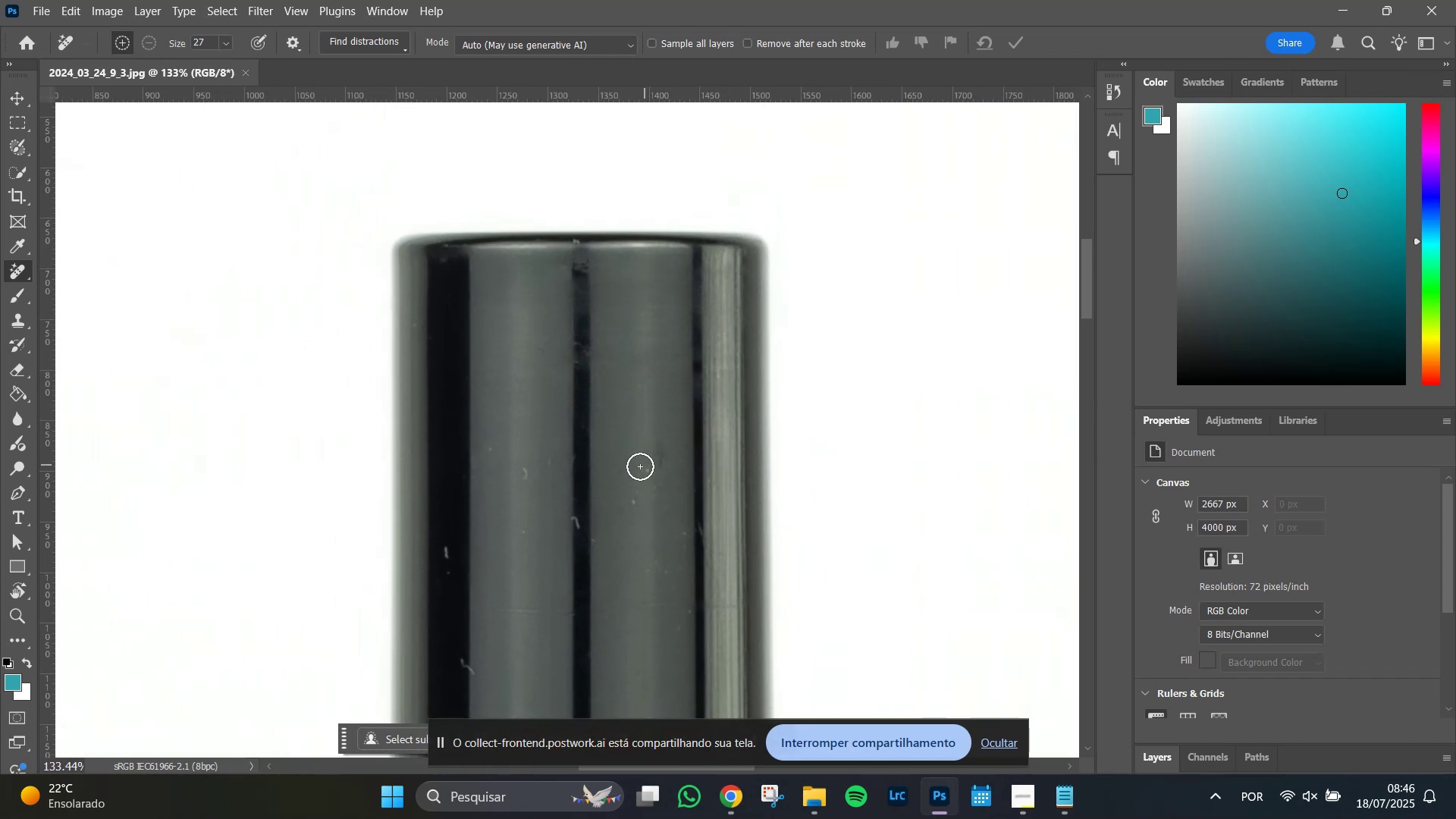 
hold_key(key=AltLeft, duration=1.51)
scroll: coordinate [598, 469], scroll_direction: up, amount: 6.0
 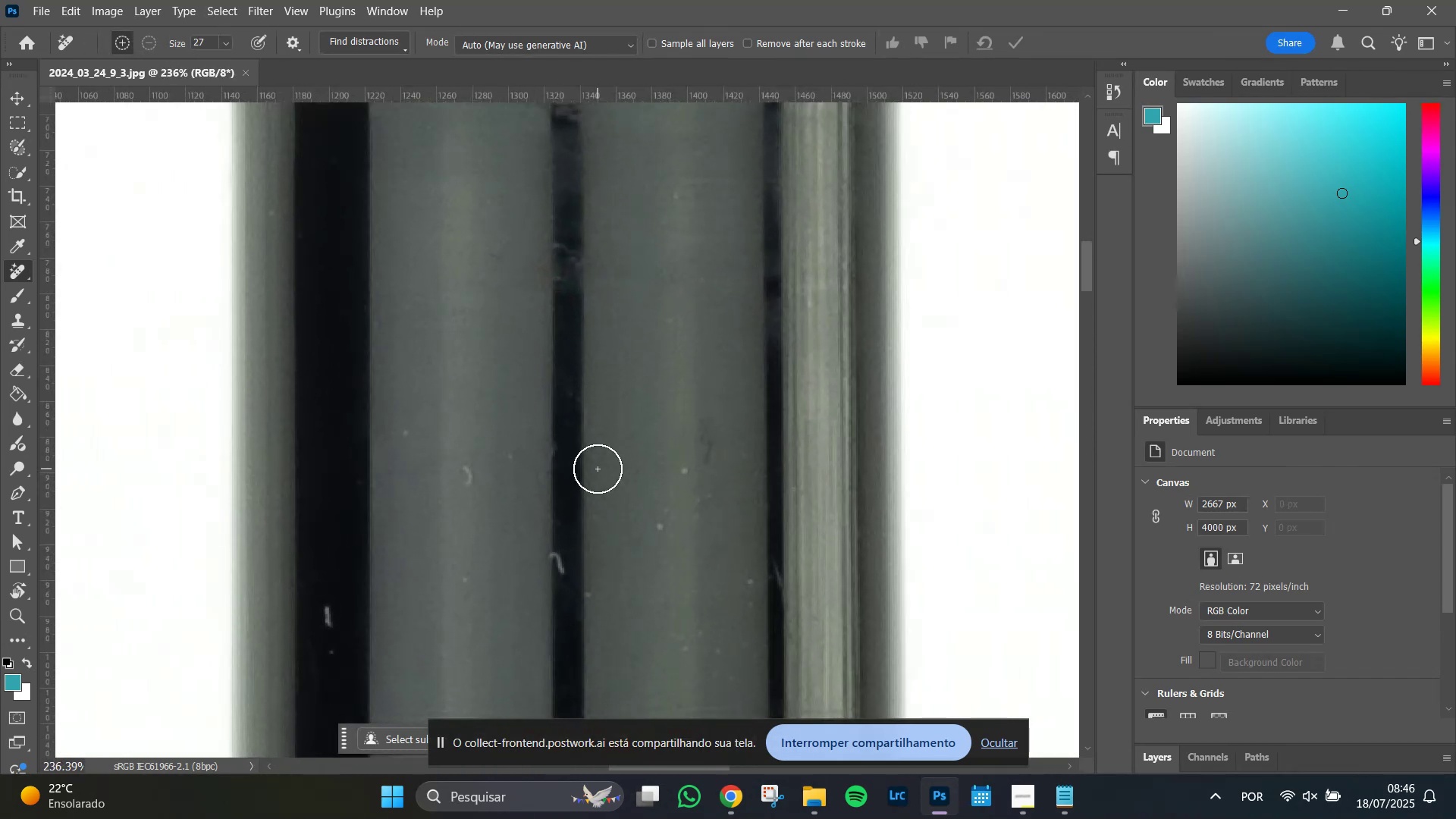 
key(Alt+AltLeft)
 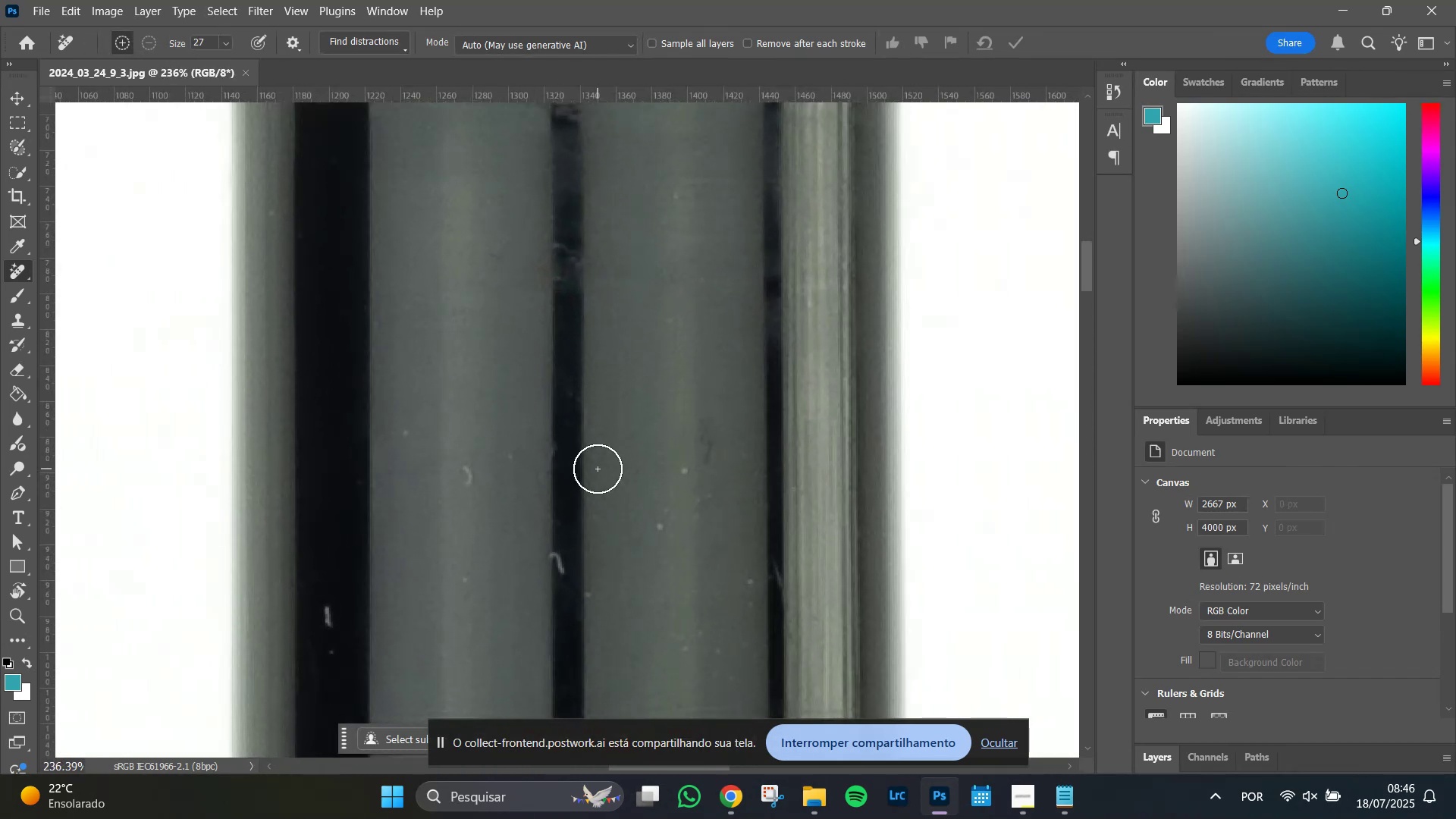 
key(Alt+AltLeft)
 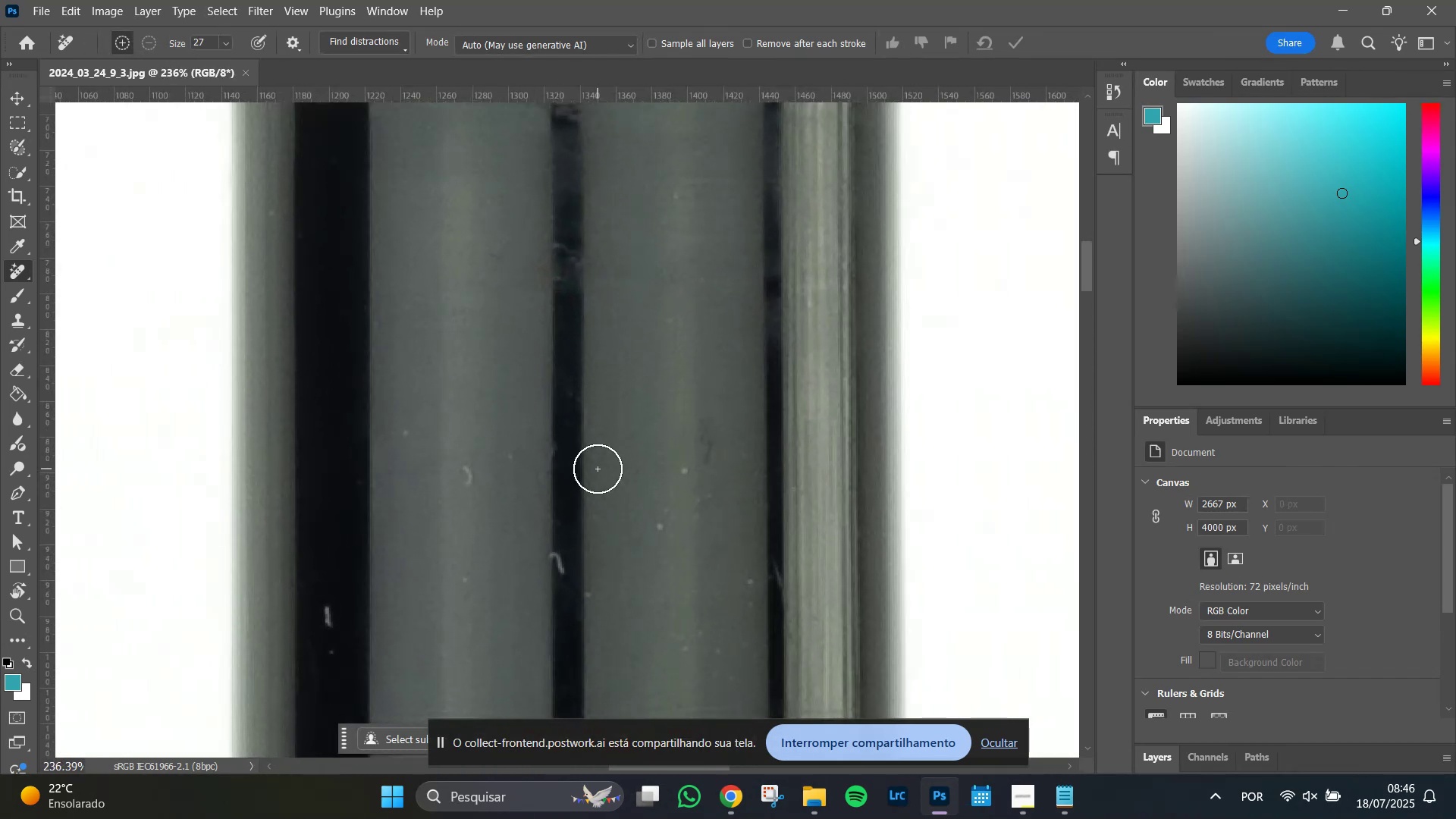 
key(Alt+AltLeft)
 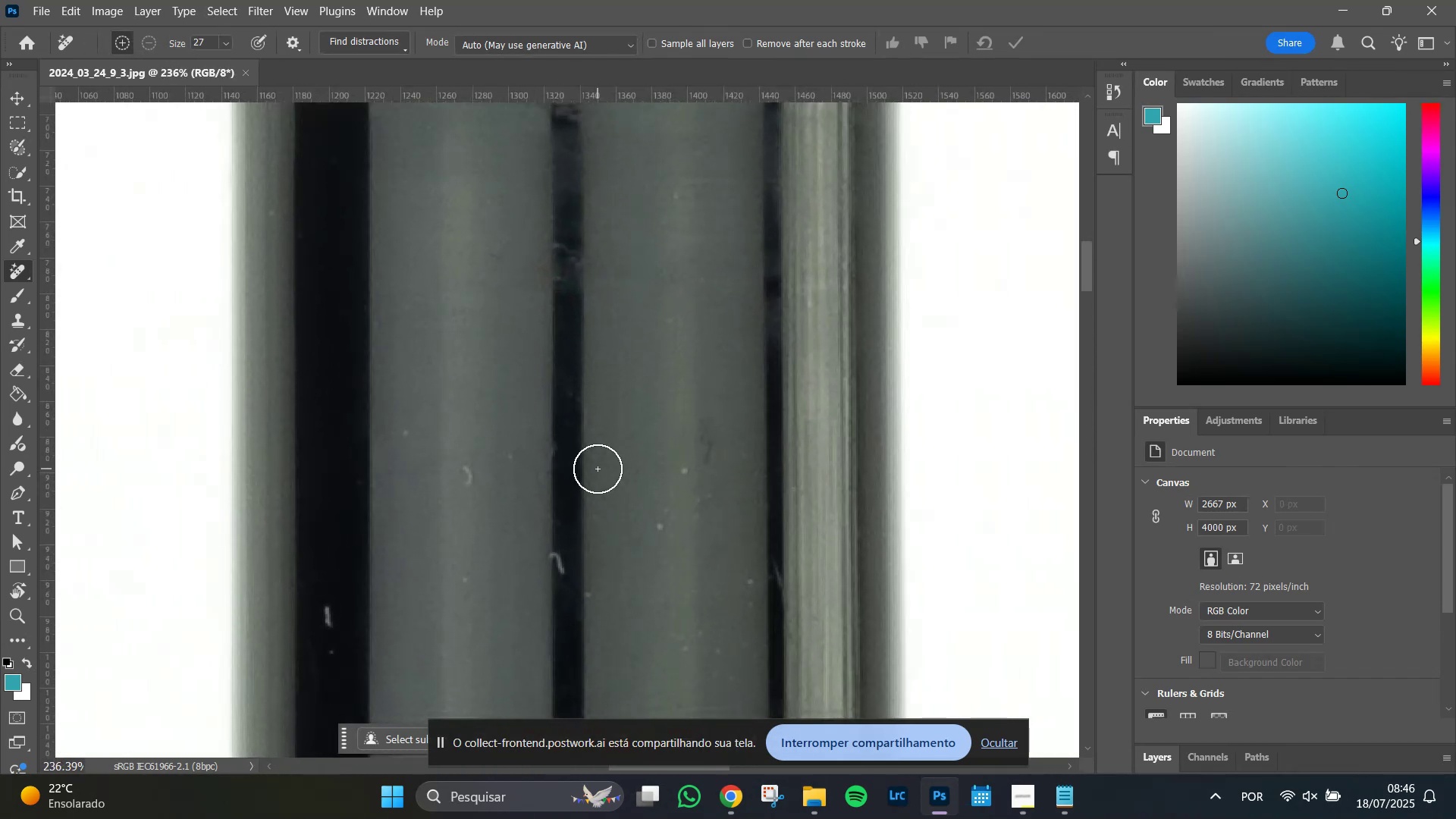 
key(Alt+AltLeft)
 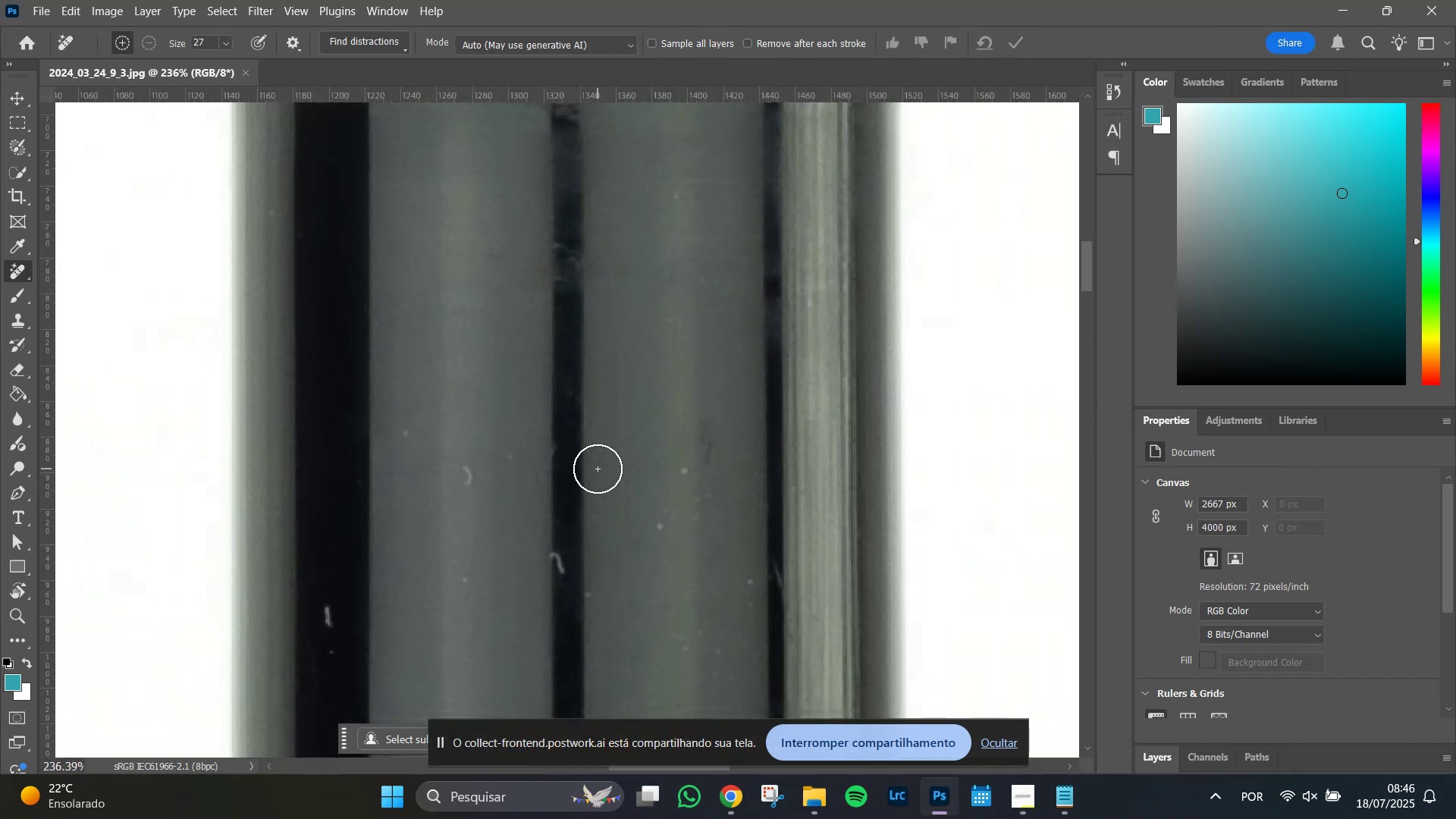 
key(Alt+AltLeft)
 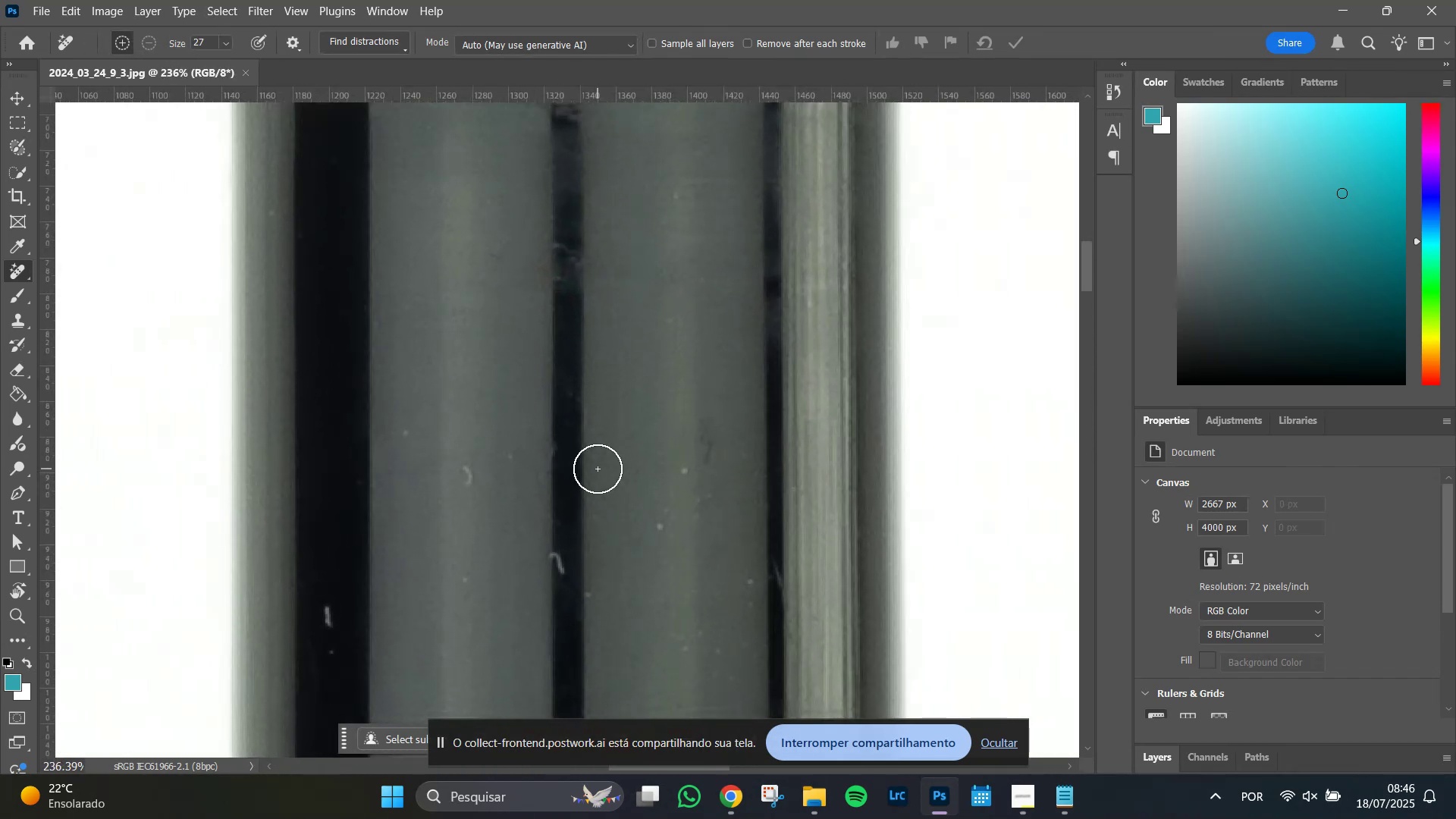 
key(Alt+AltLeft)
 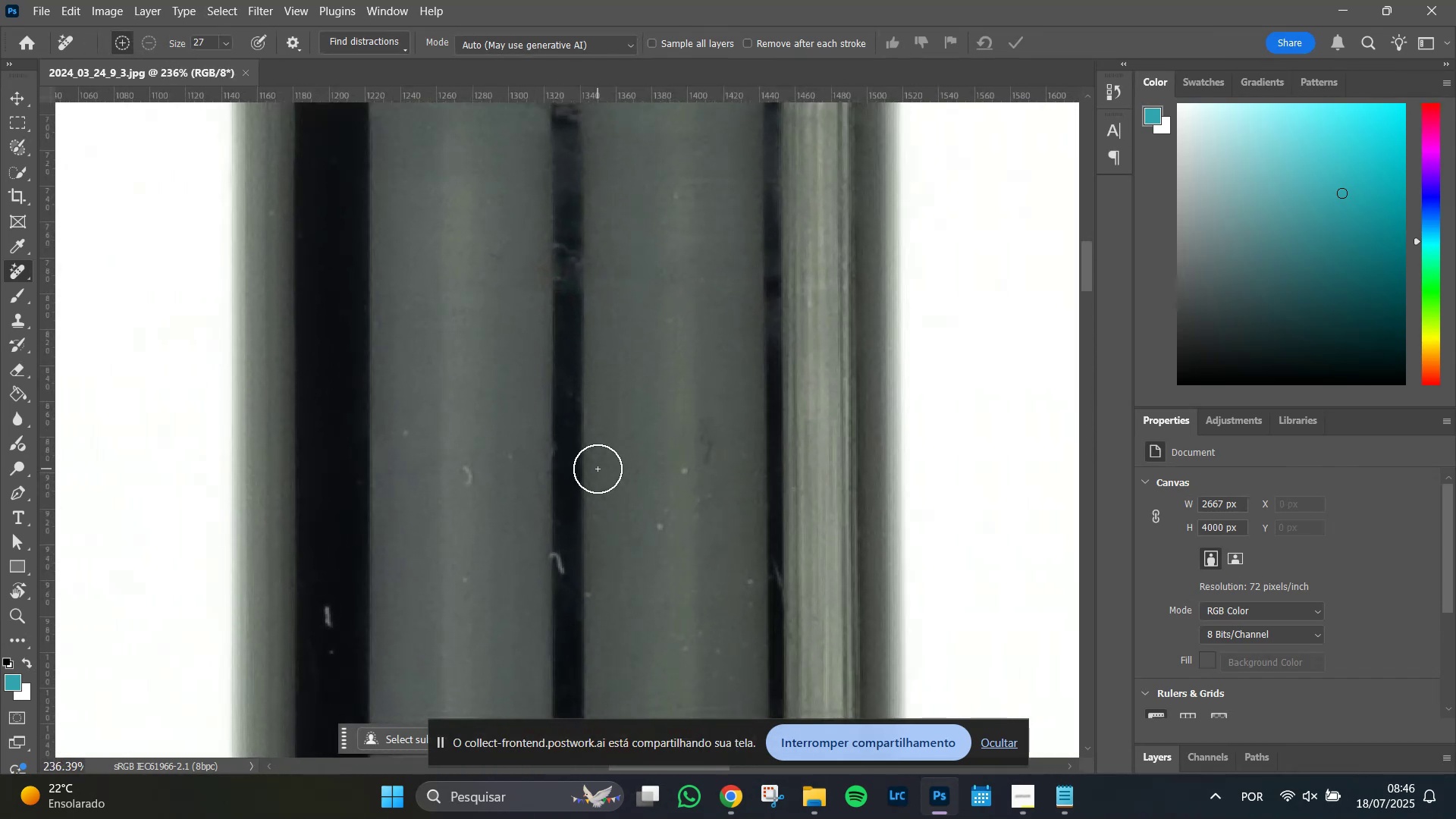 
key(Alt+AltLeft)
 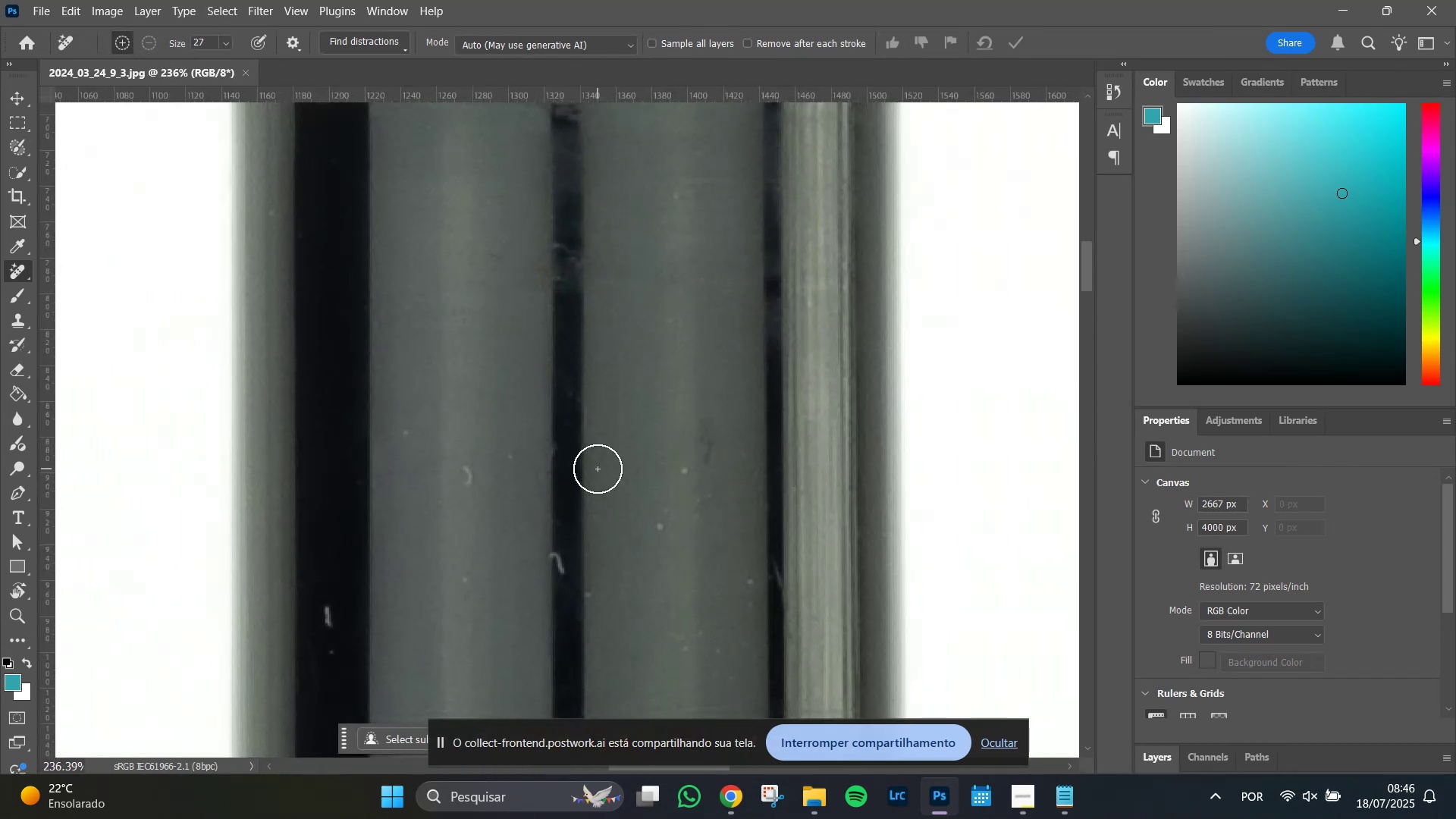 
key(Alt+AltLeft)
 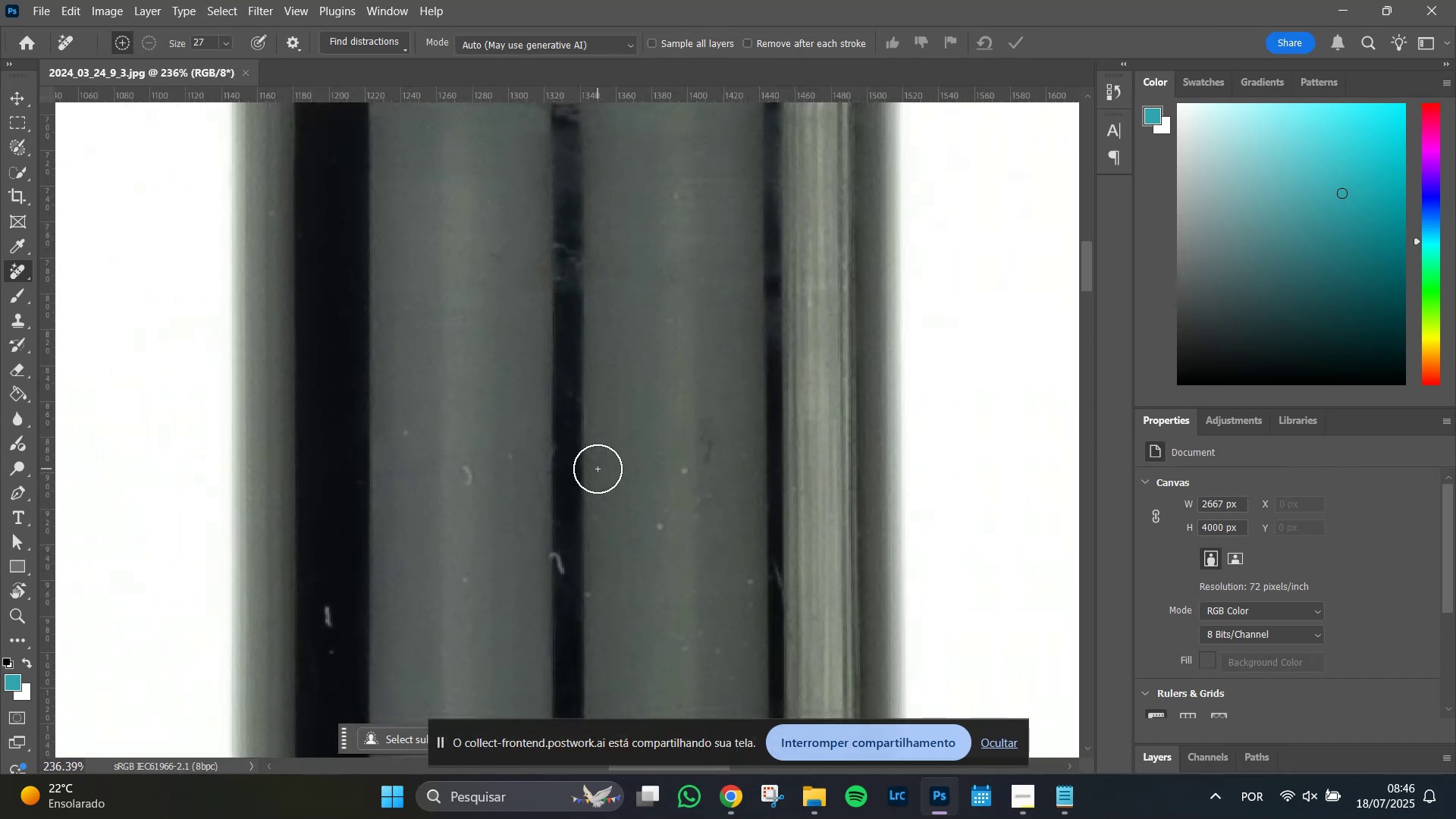 
key(Alt+AltLeft)
 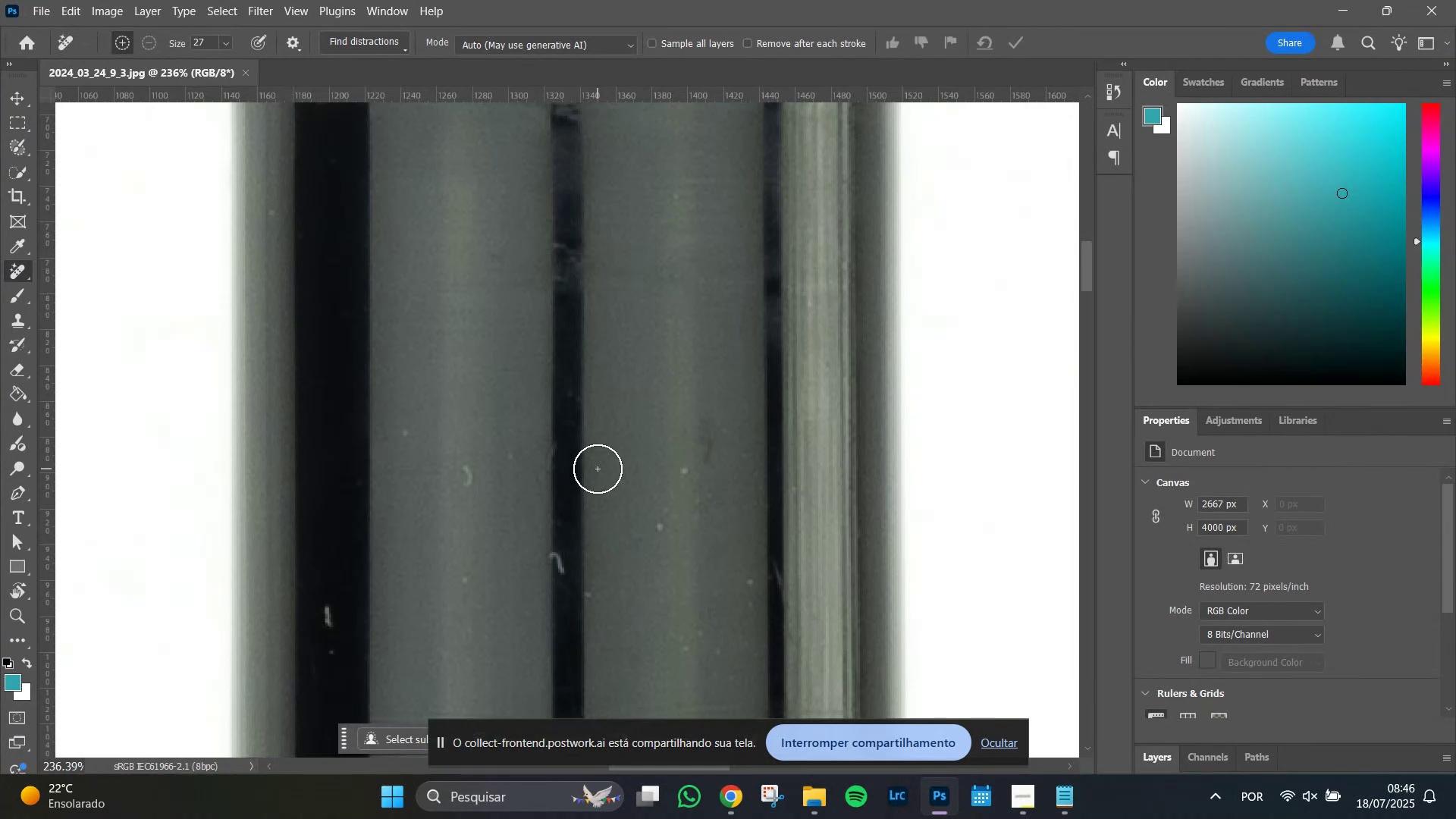 
hold_key(key=AltLeft, duration=1.2)
 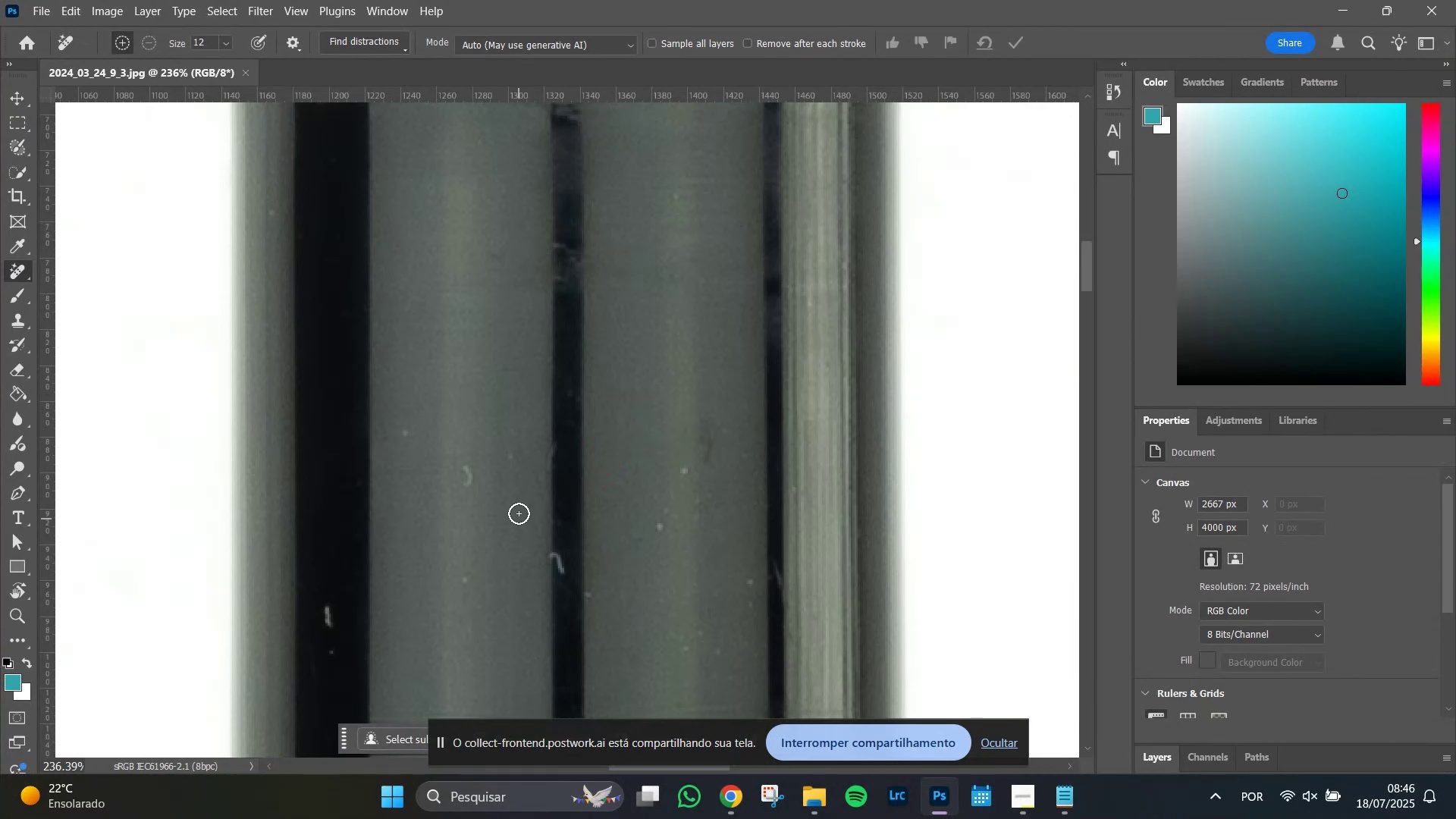 
hold_key(key=Space, duration=1.51)
 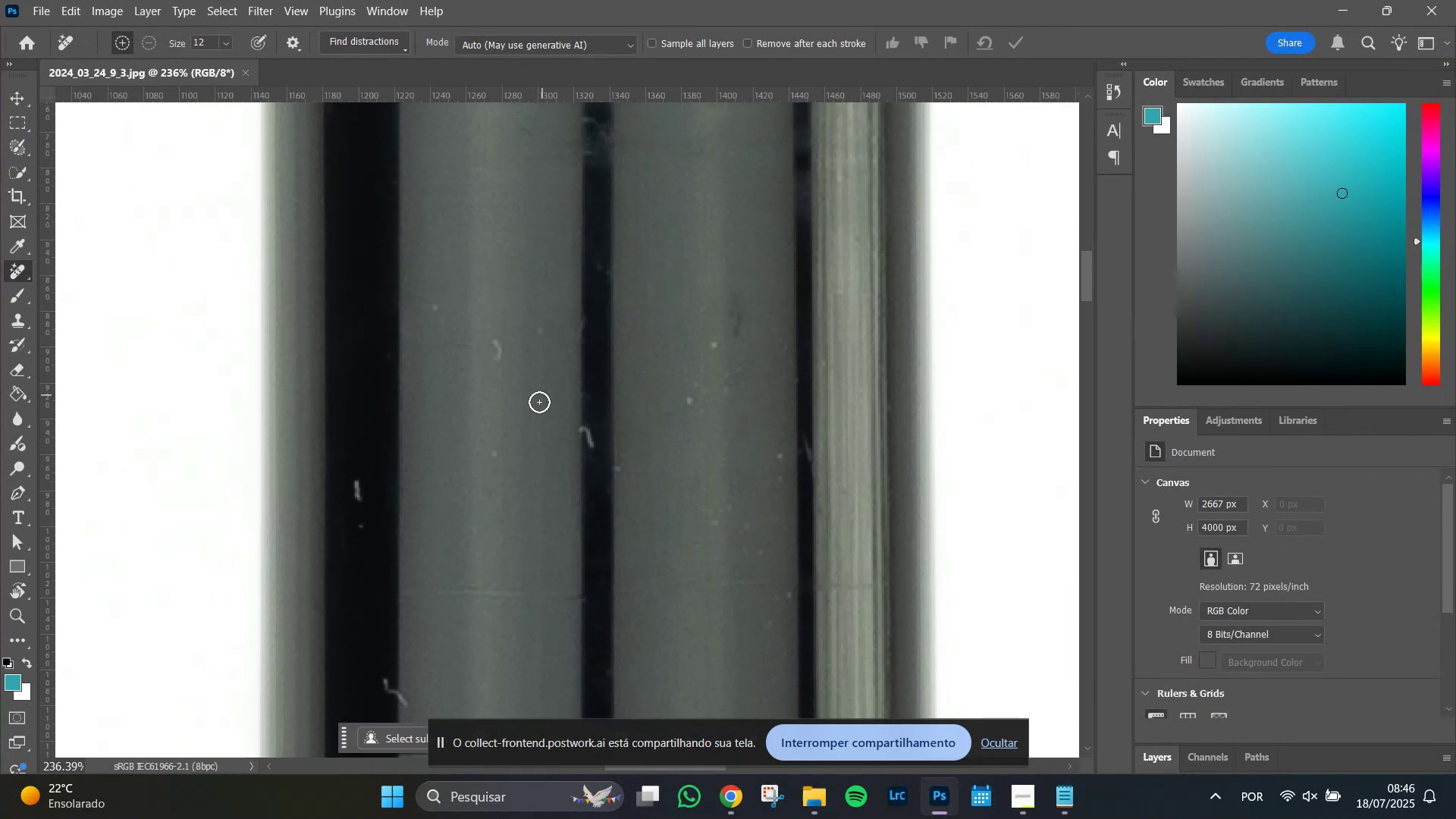 
left_click_drag(start_coordinate=[516, 516], to_coordinate=[546, 391])
 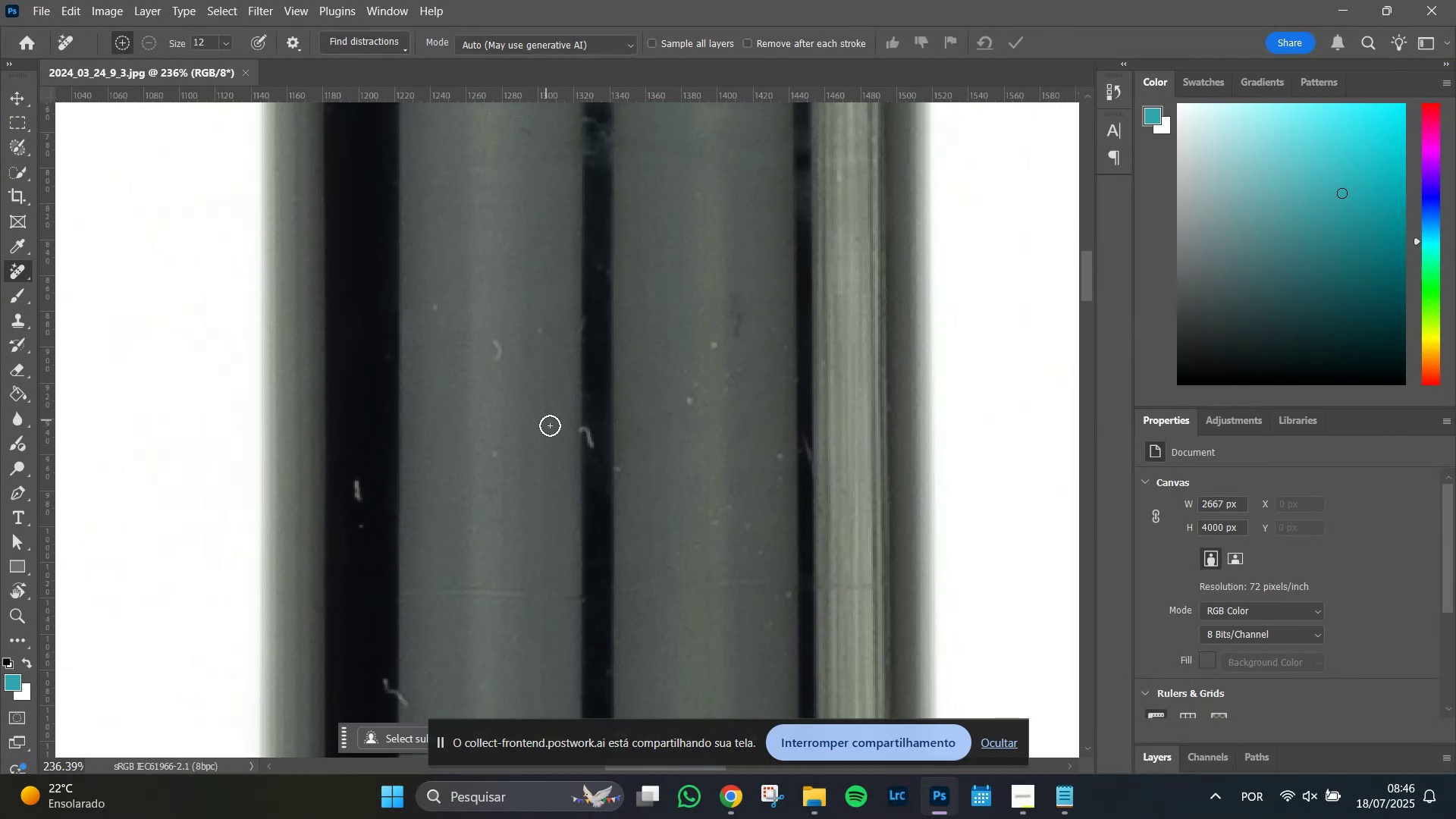 
hold_key(key=Space, duration=0.36)
 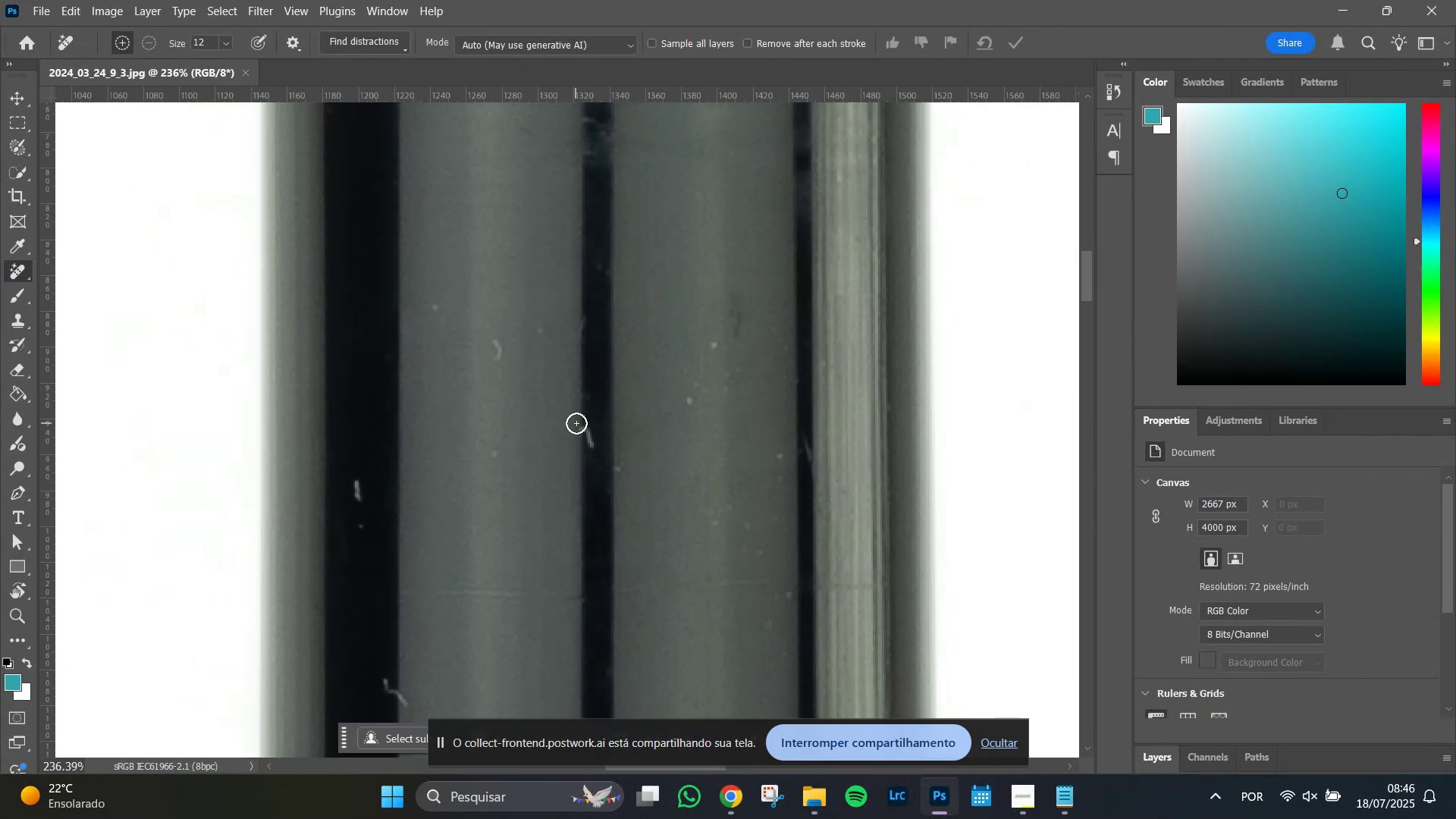 
left_click_drag(start_coordinate=[578, 425], to_coordinate=[588, 441])
 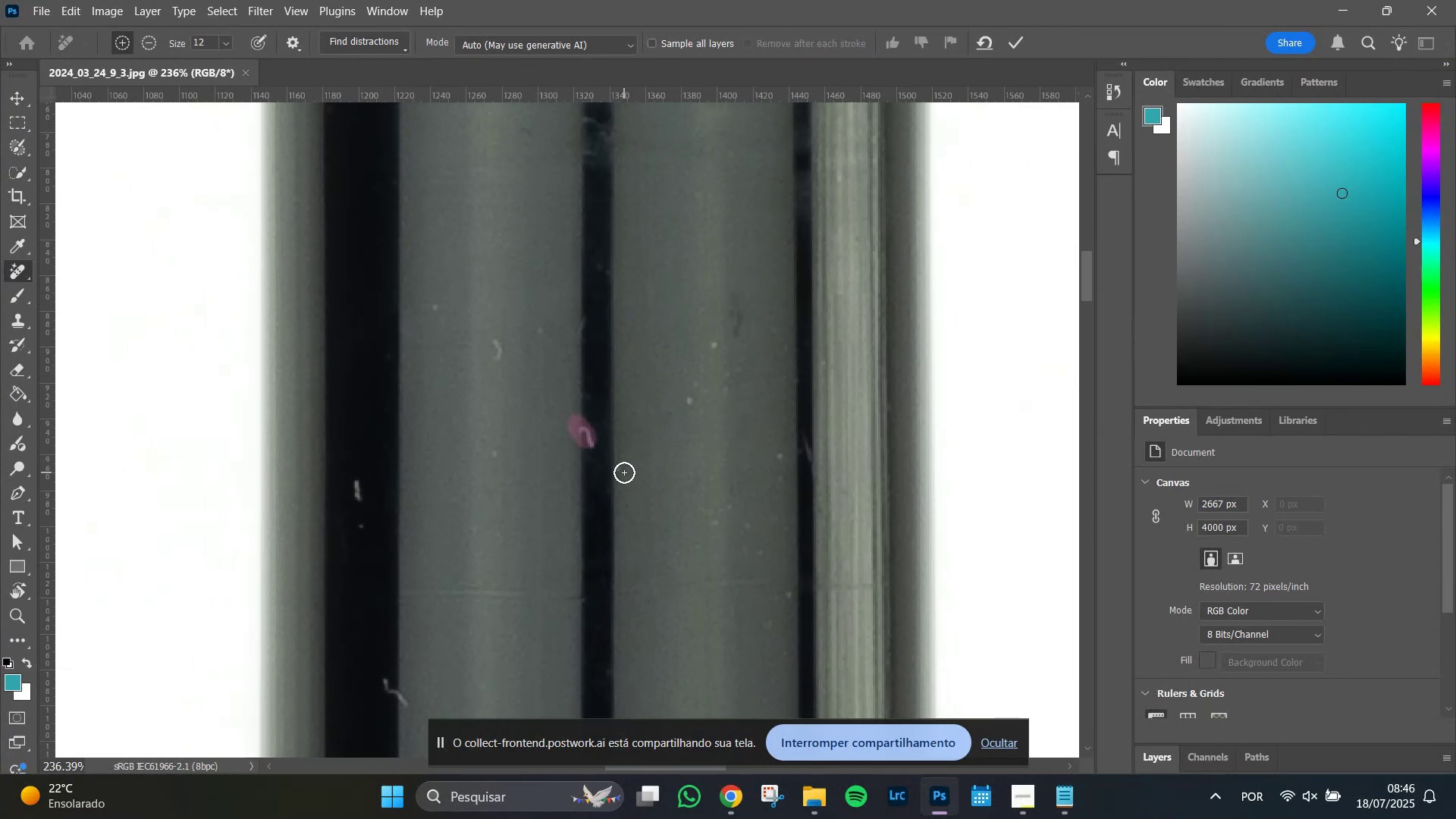 
left_click([623, 471])
 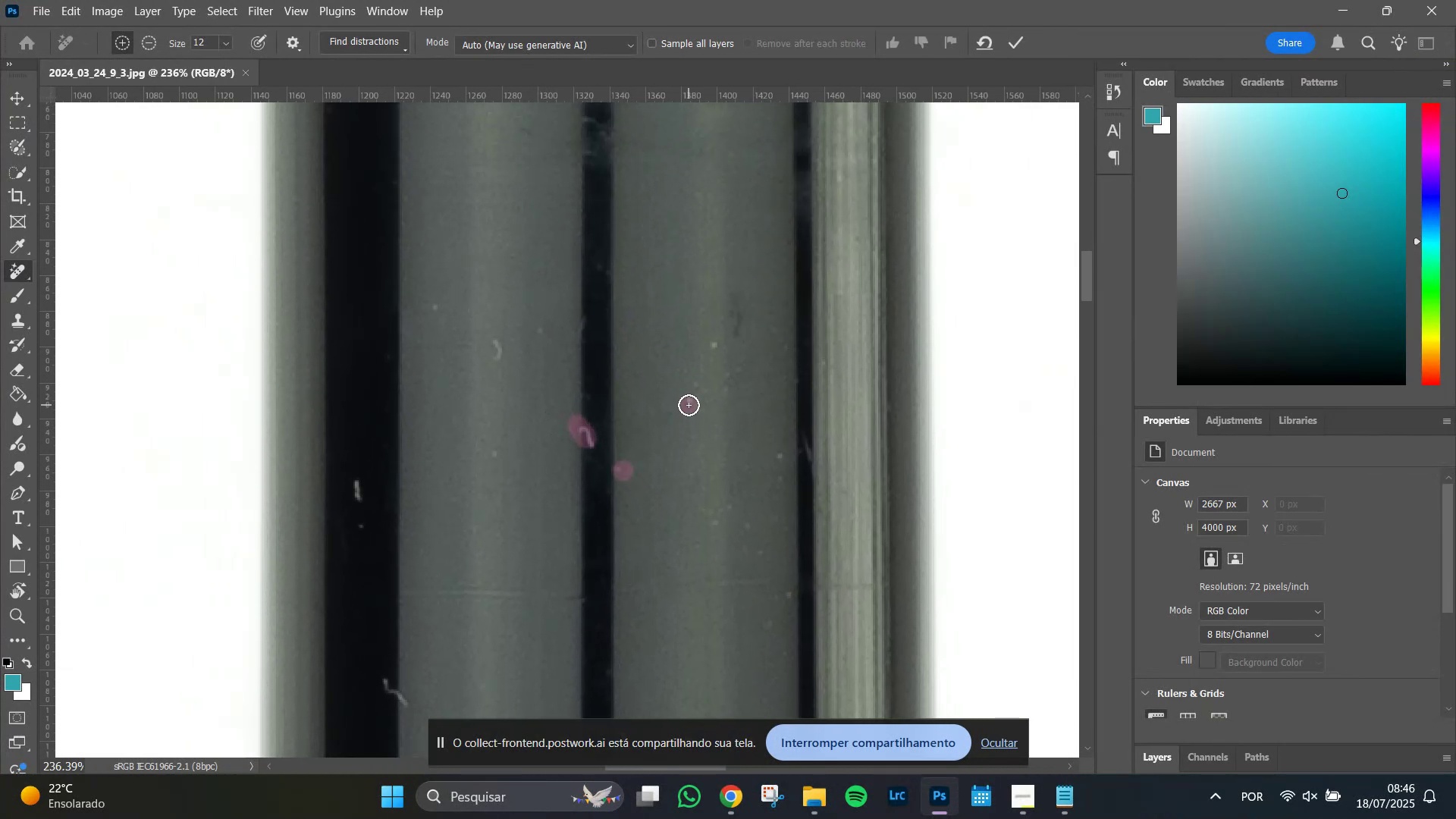 
double_click([694, 387])
 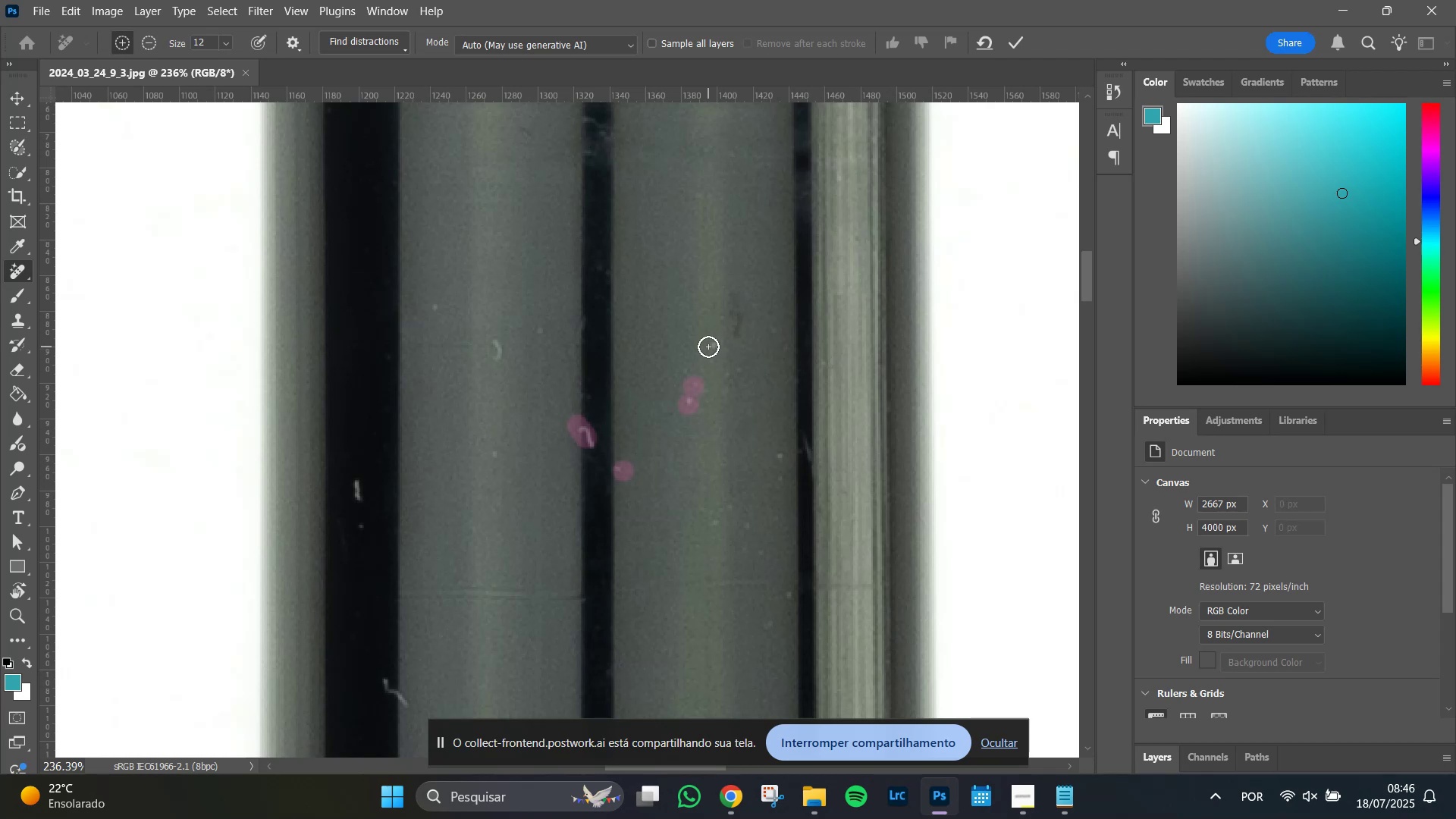 
left_click([711, 345])
 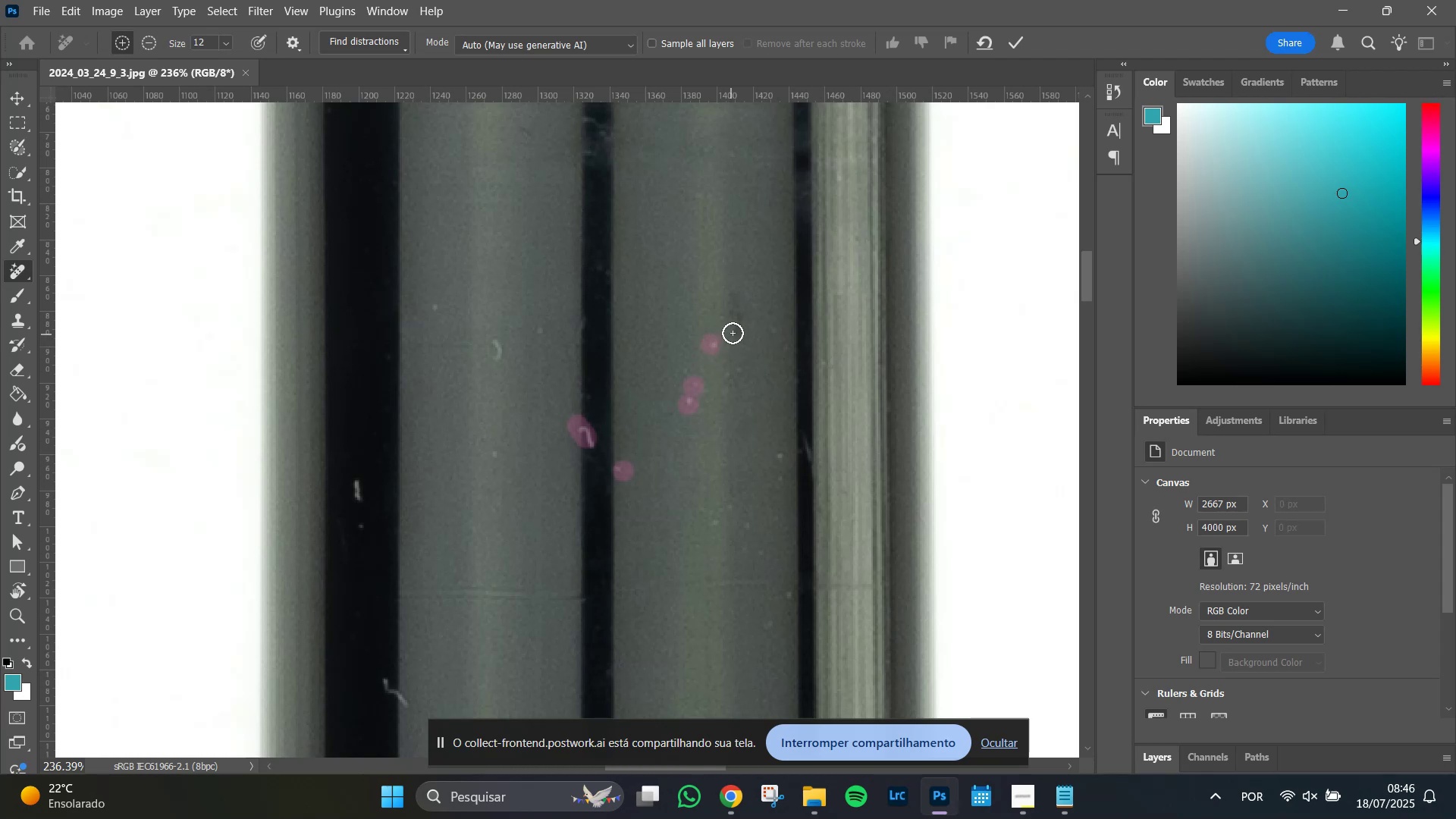 
left_click_drag(start_coordinate=[738, 331], to_coordinate=[742, 323])
 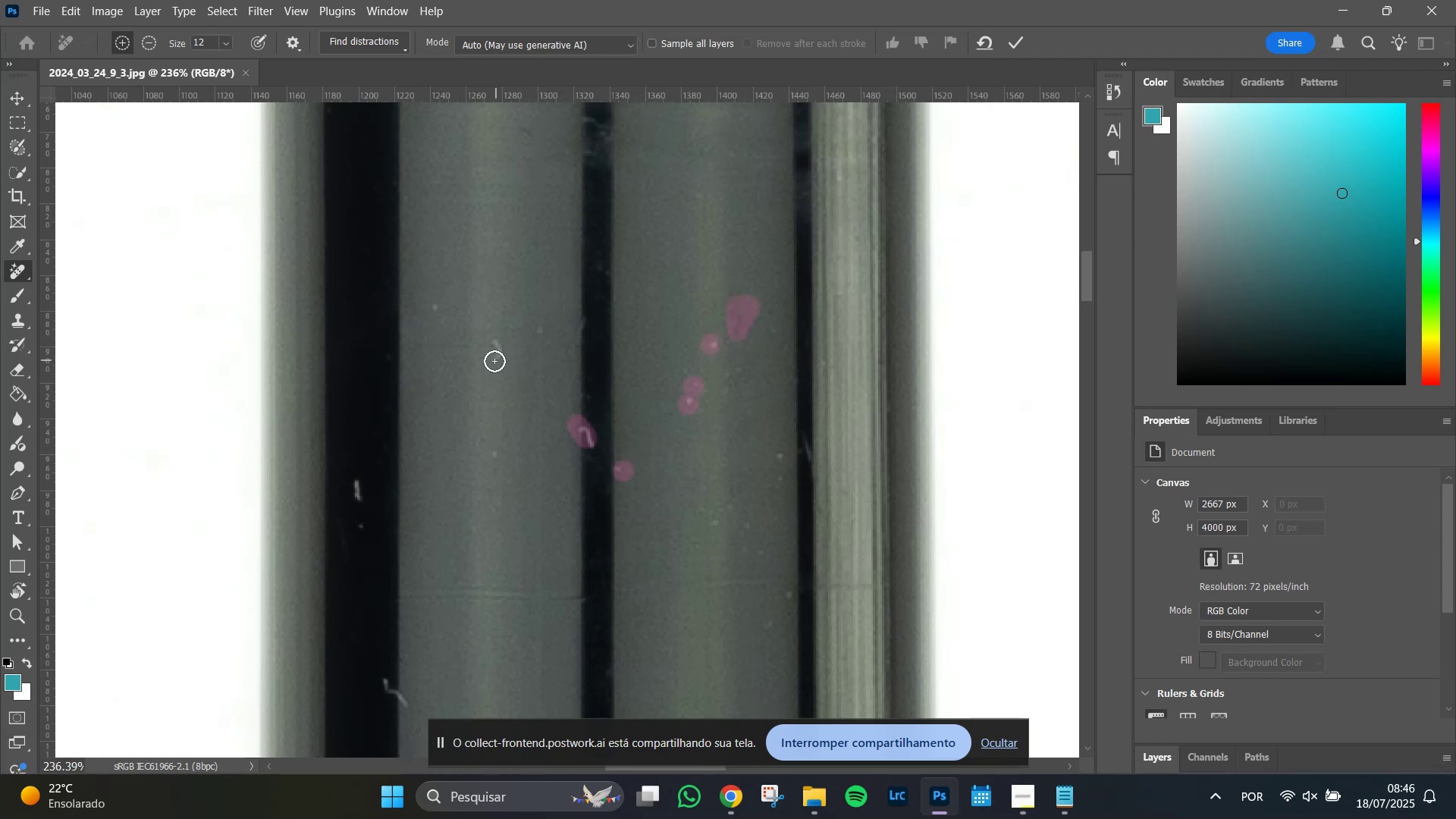 
left_click_drag(start_coordinate=[501, 353], to_coordinate=[492, 340])
 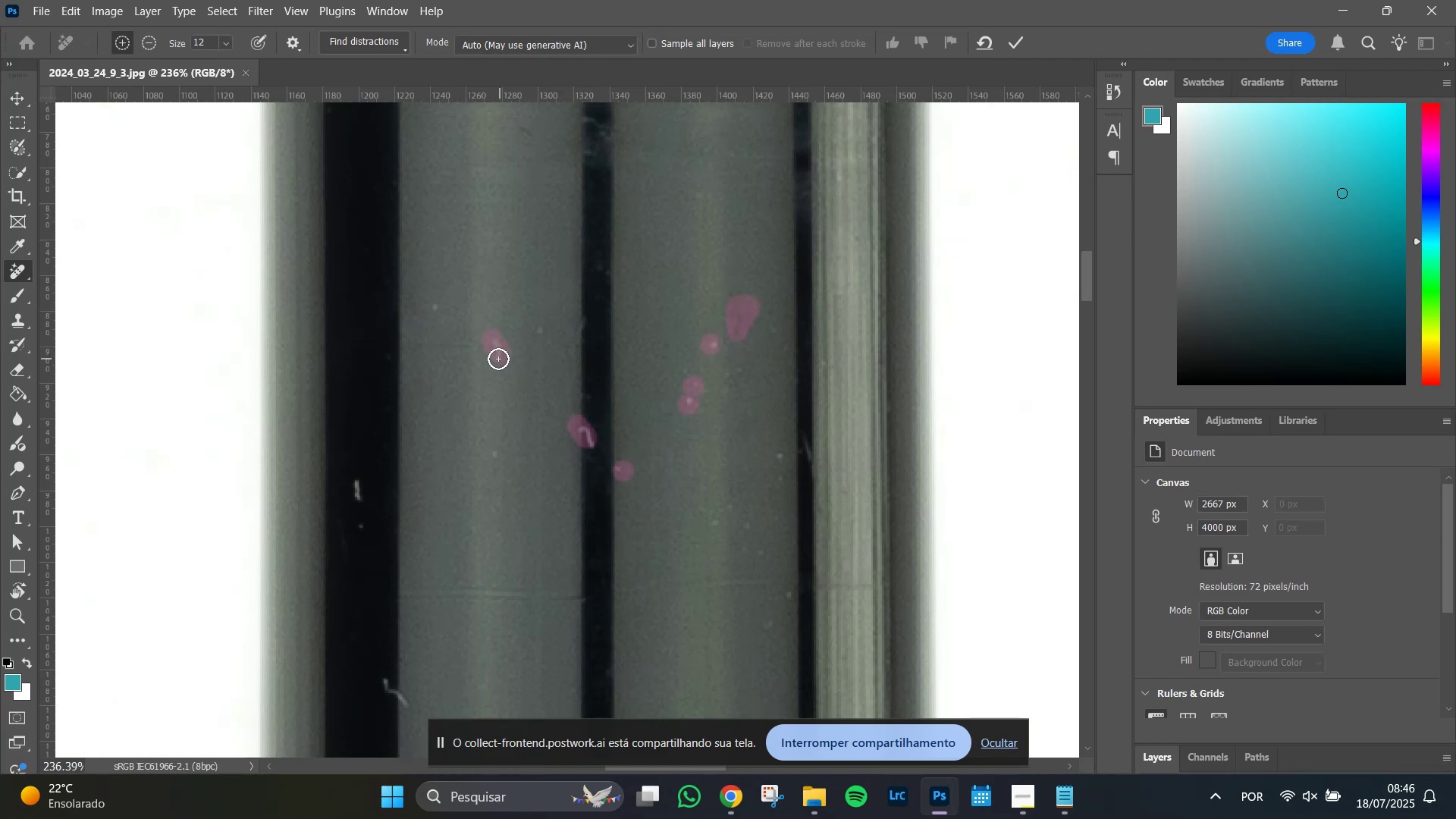 
left_click([497, 359])
 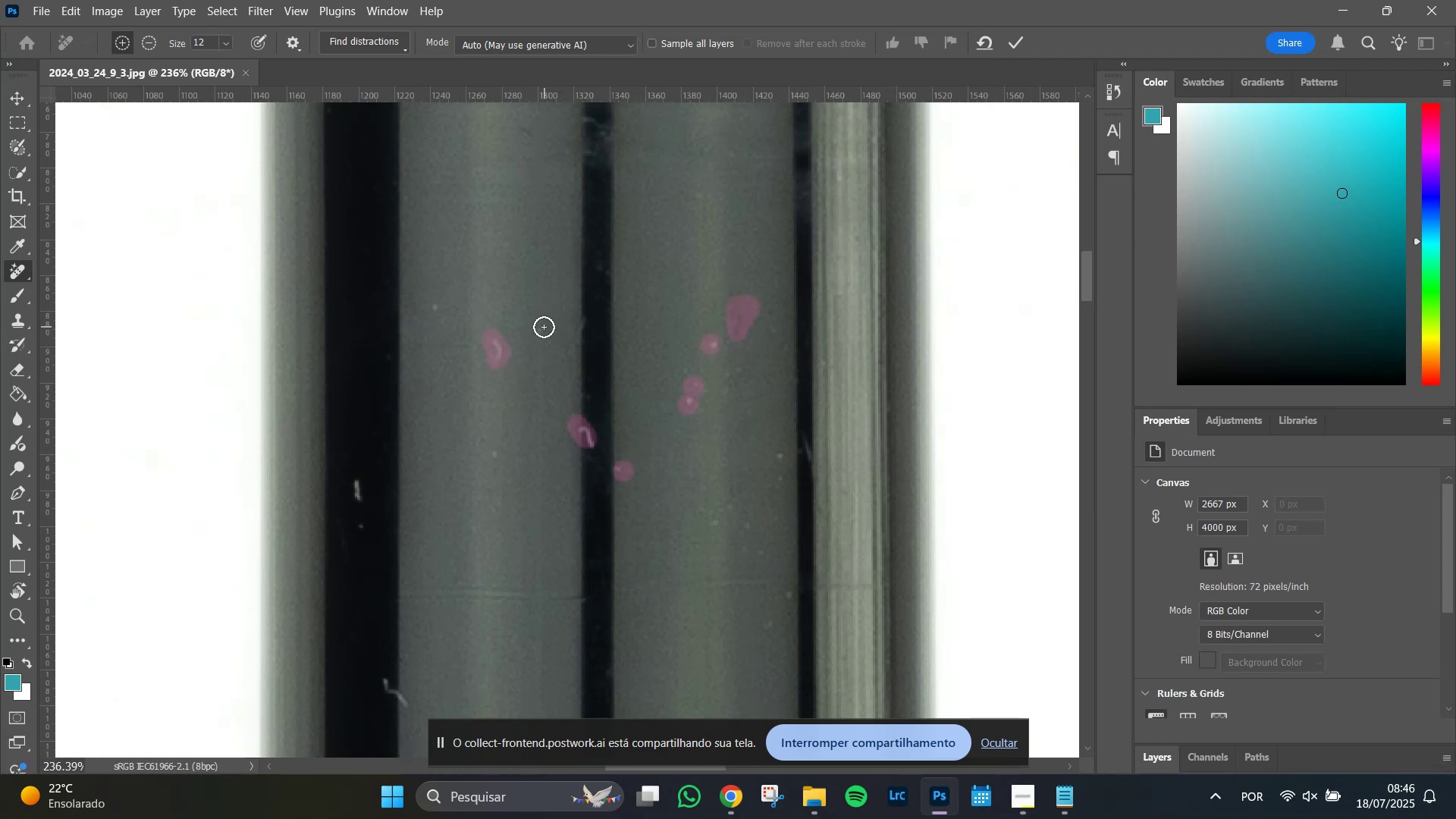 
left_click([544, 327])
 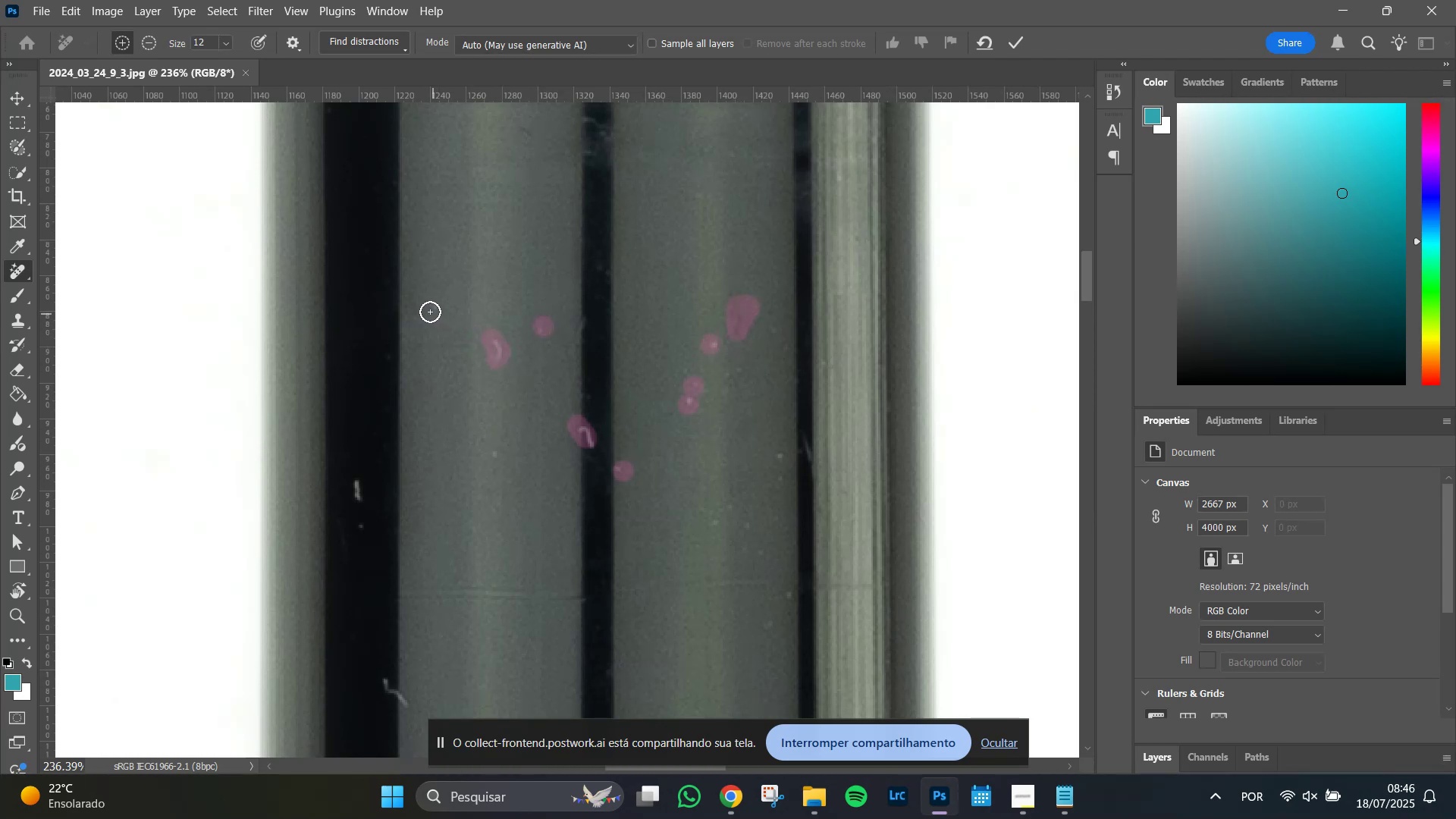 
left_click([427, 312])
 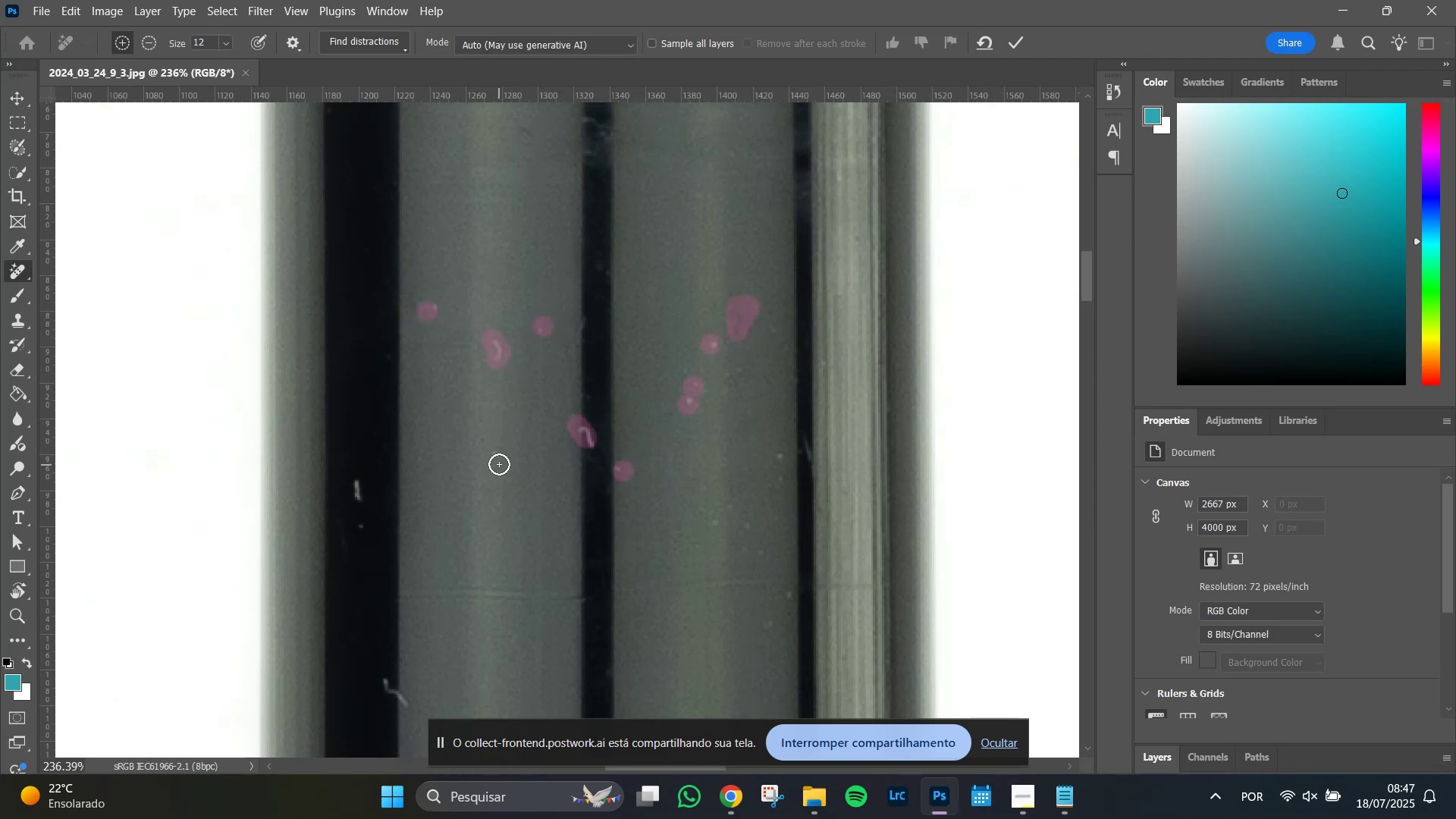 
left_click([498, 462])
 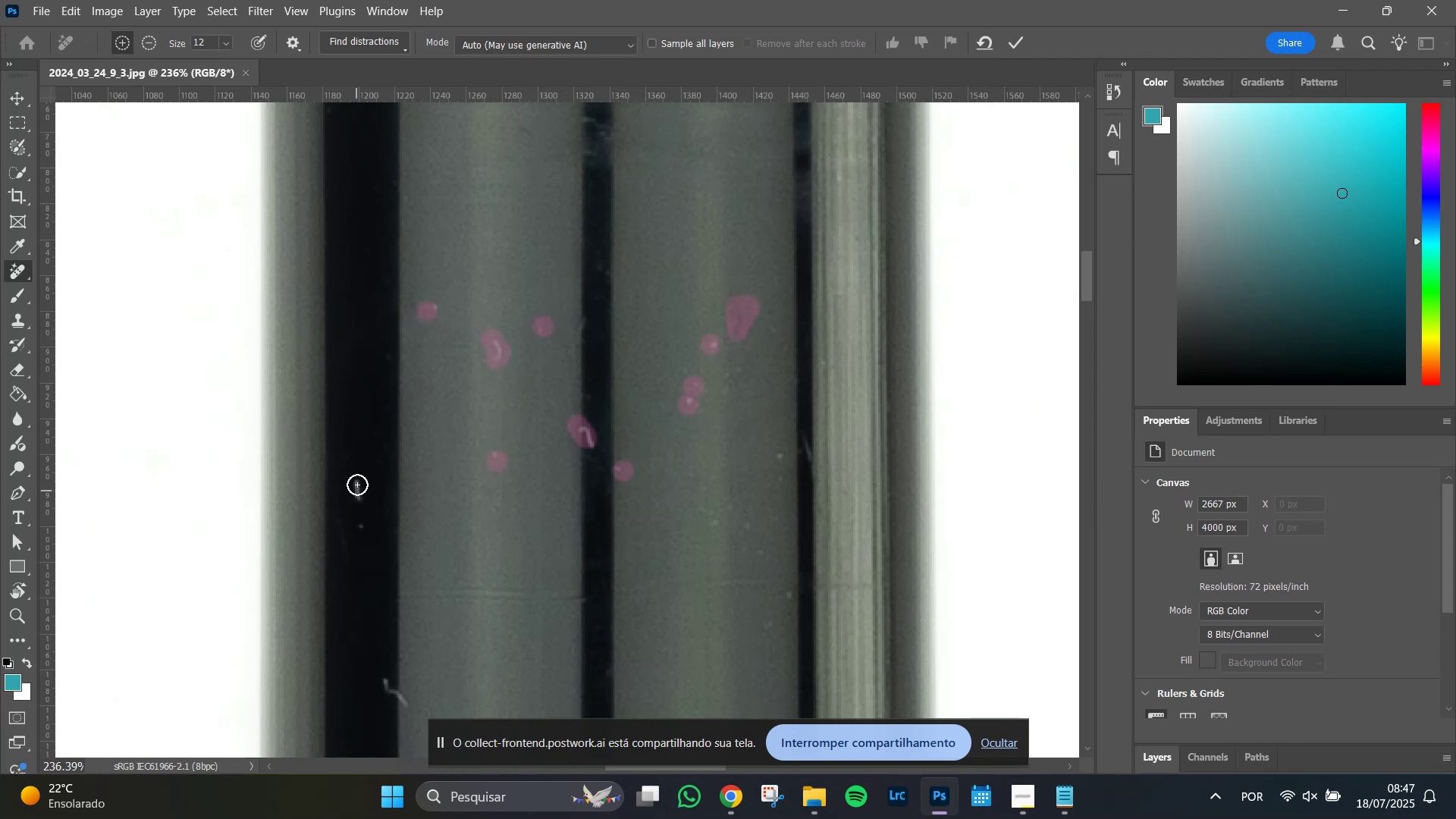 
left_click_drag(start_coordinate=[358, 478], to_coordinate=[358, 499])
 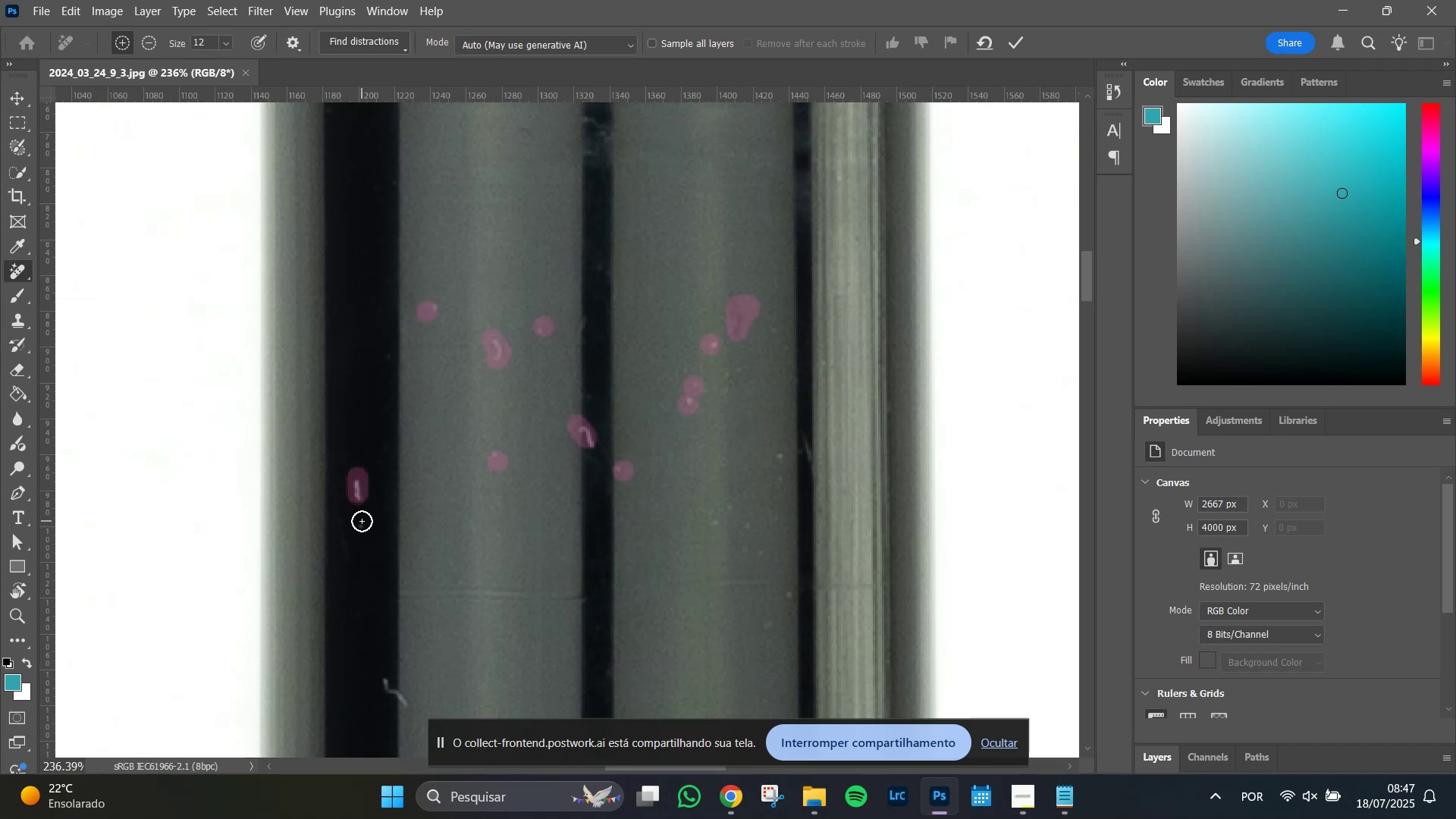 
left_click([362, 522])
 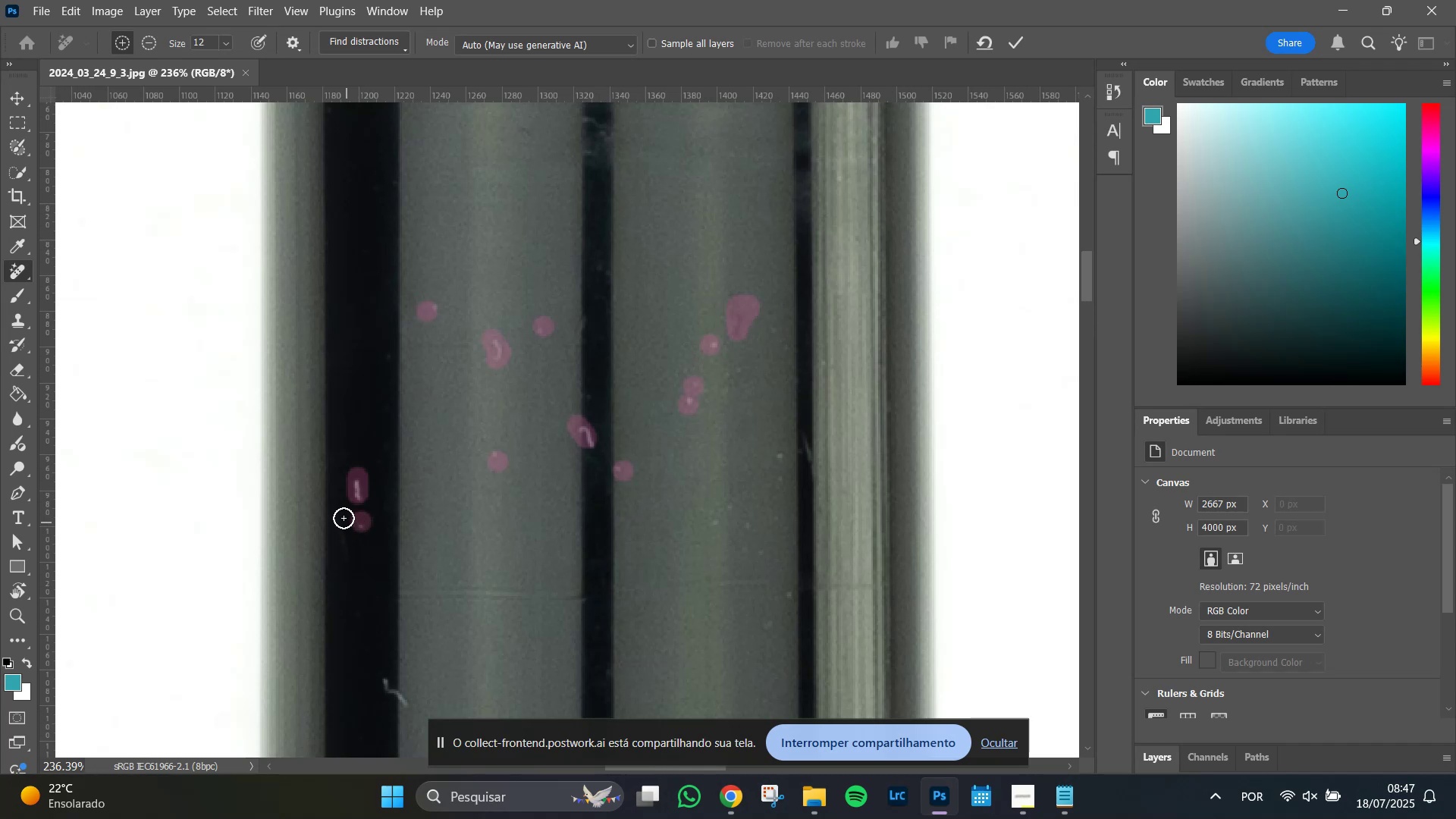 
left_click_drag(start_coordinate=[338, 514], to_coordinate=[347, 566])
 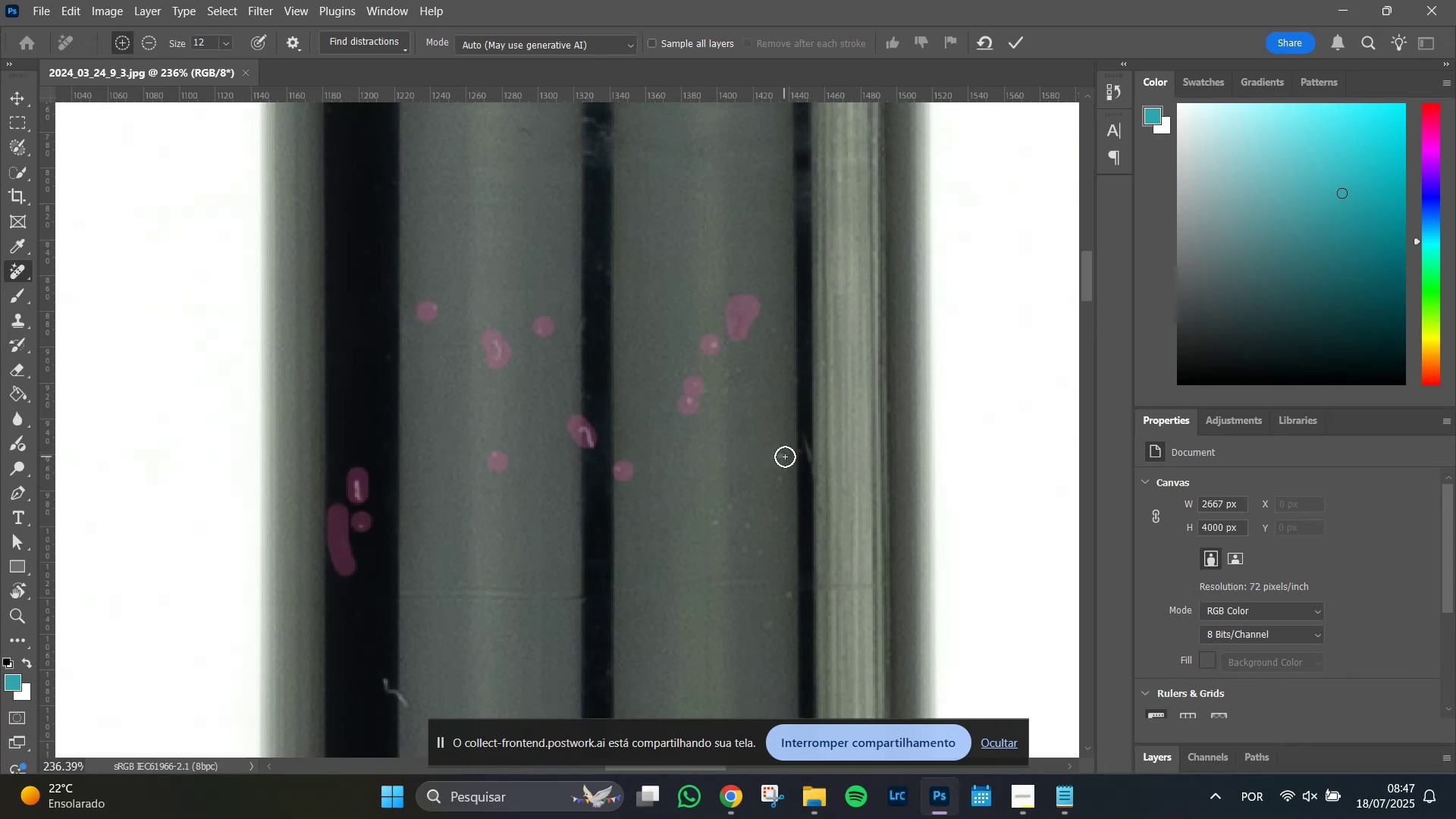 
left_click([779, 457])
 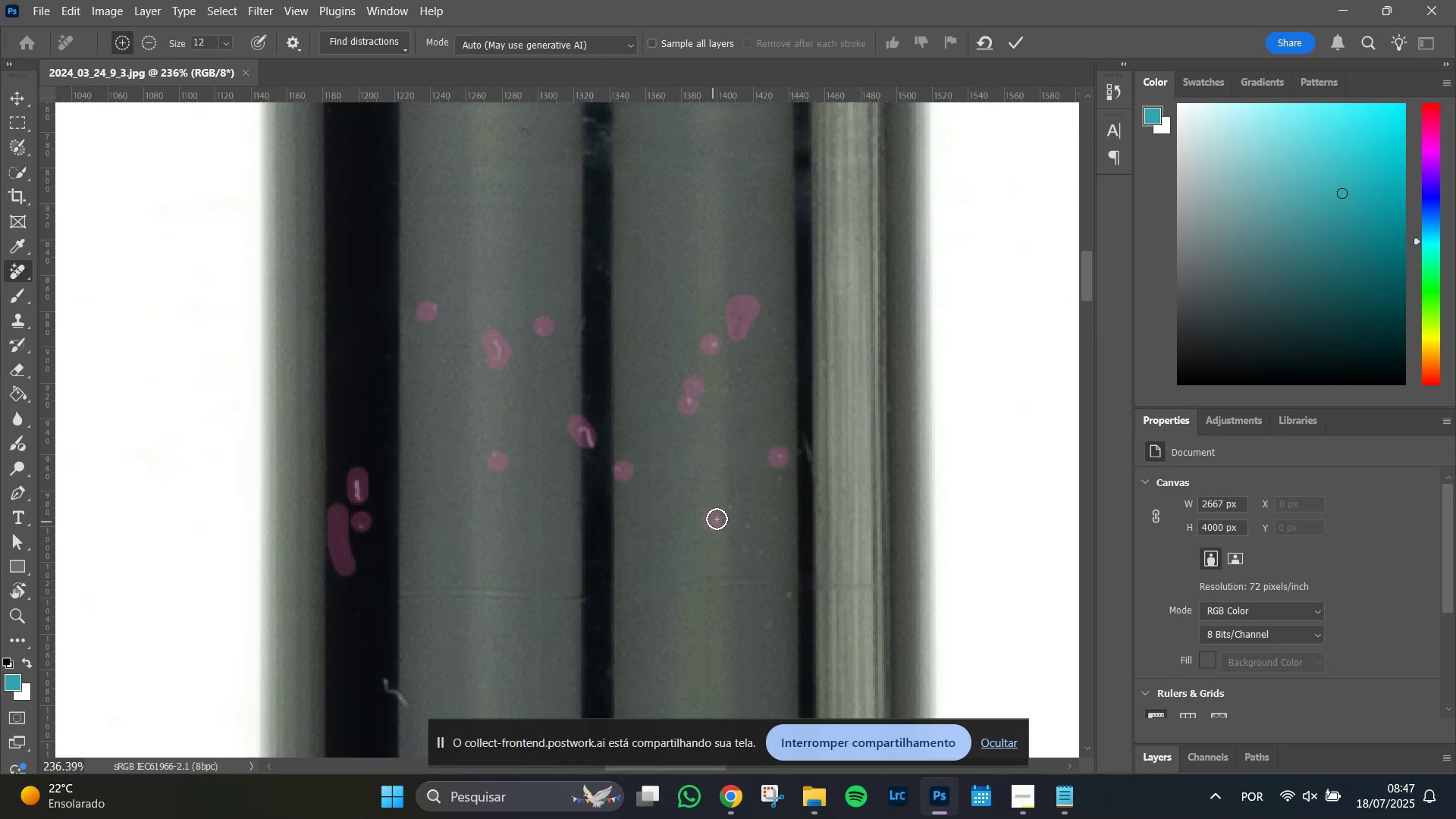 
double_click([726, 510])
 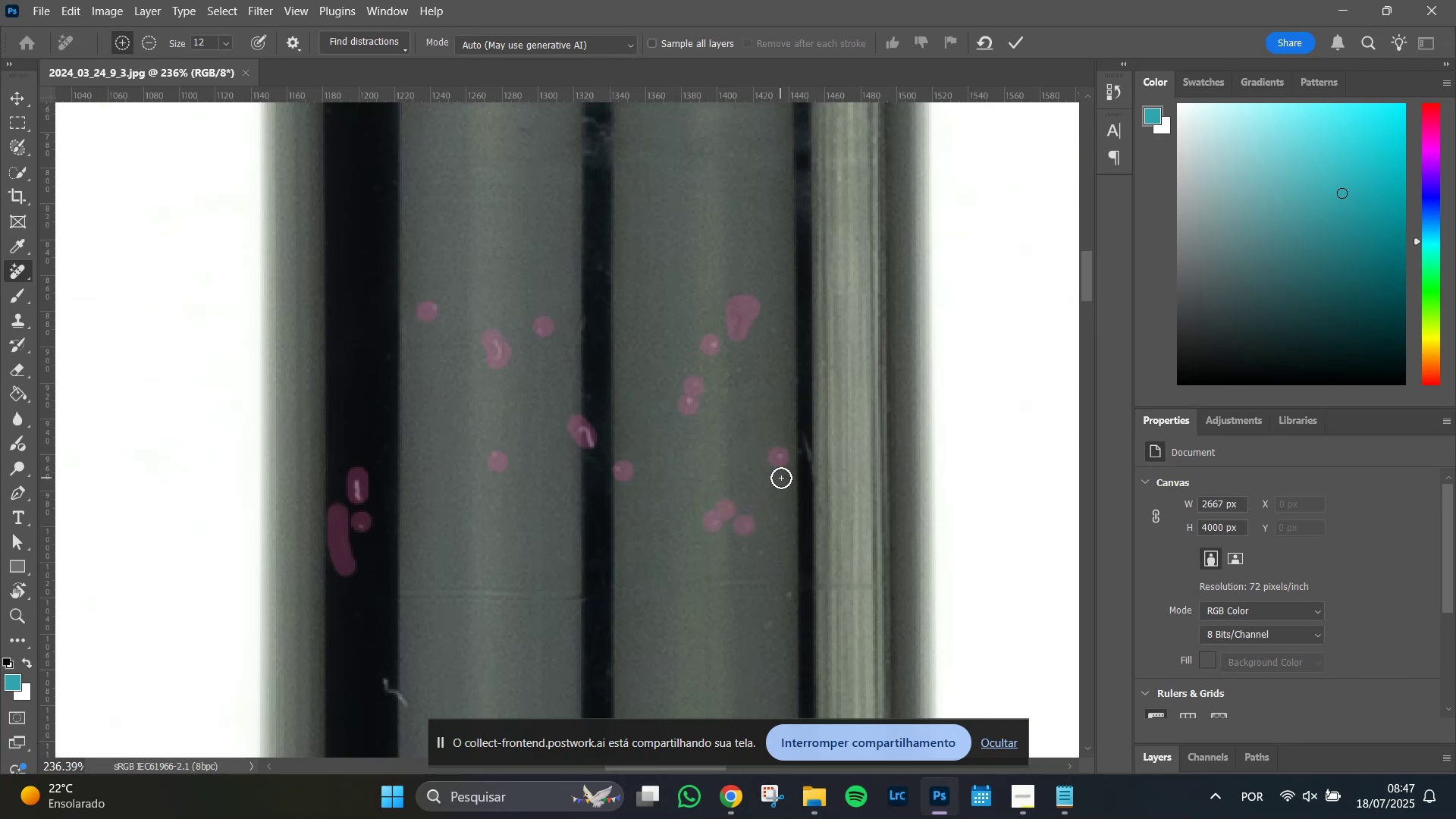 
left_click([781, 478])
 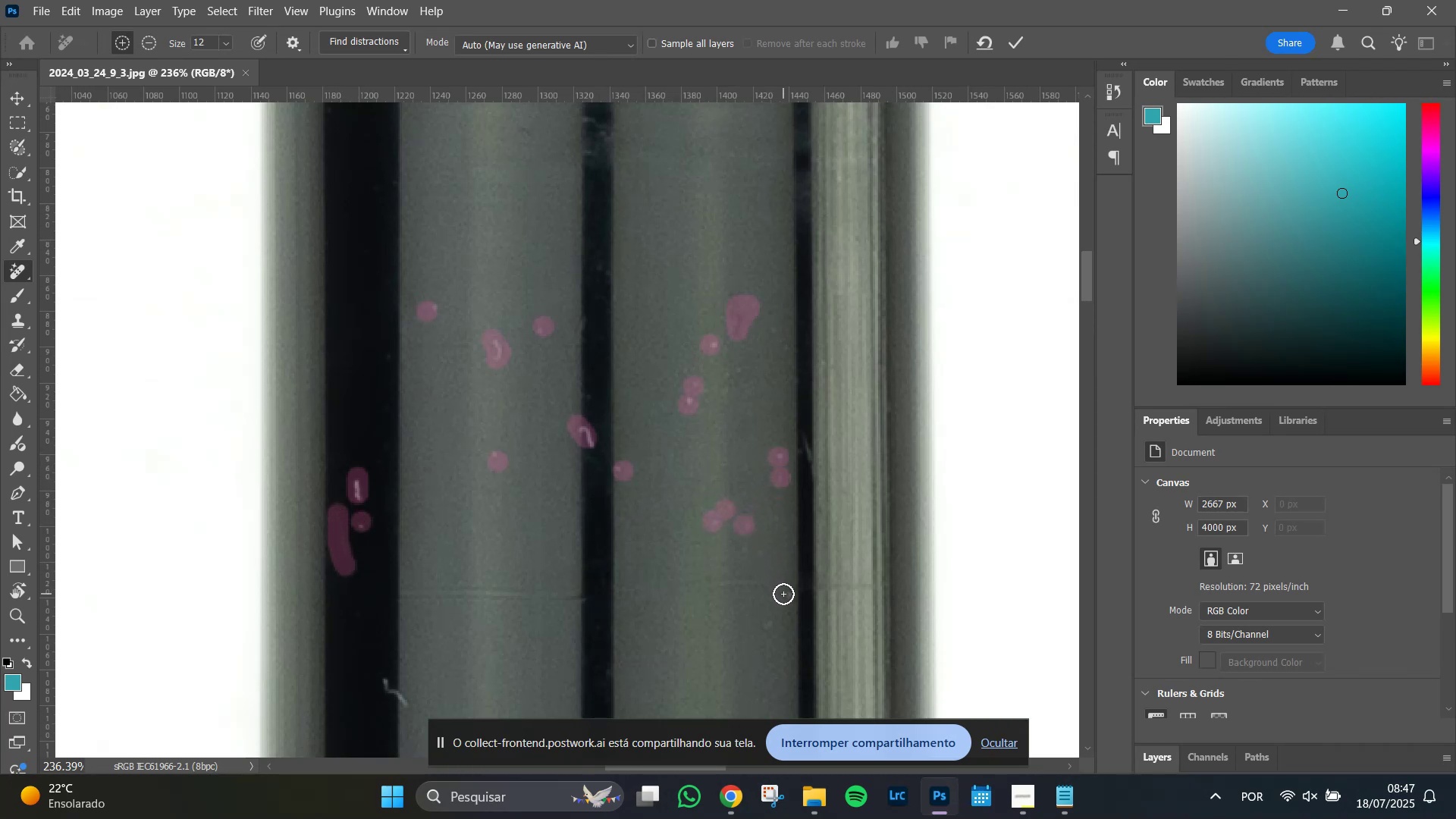 
left_click([786, 598])
 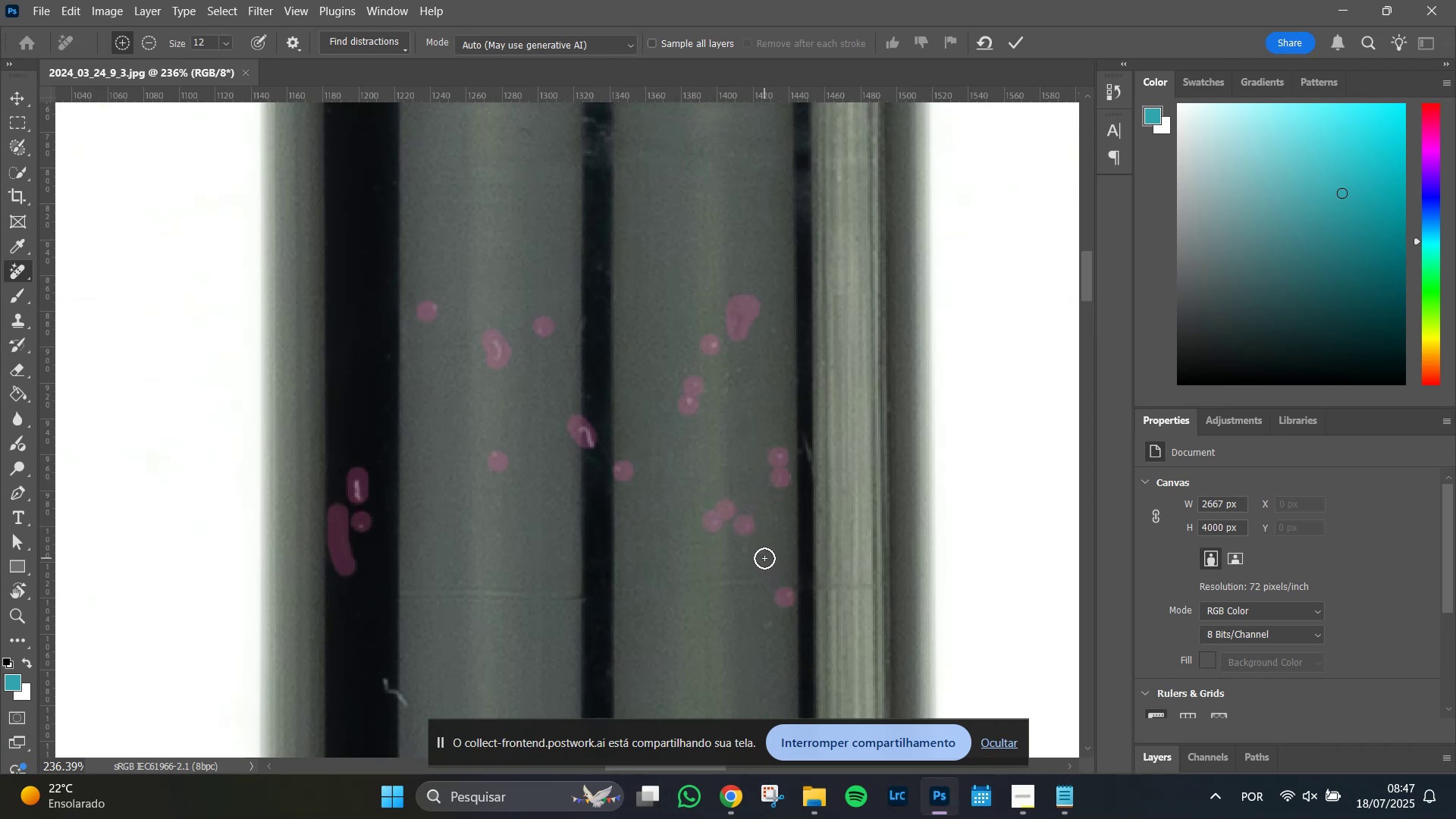 
left_click([764, 557])
 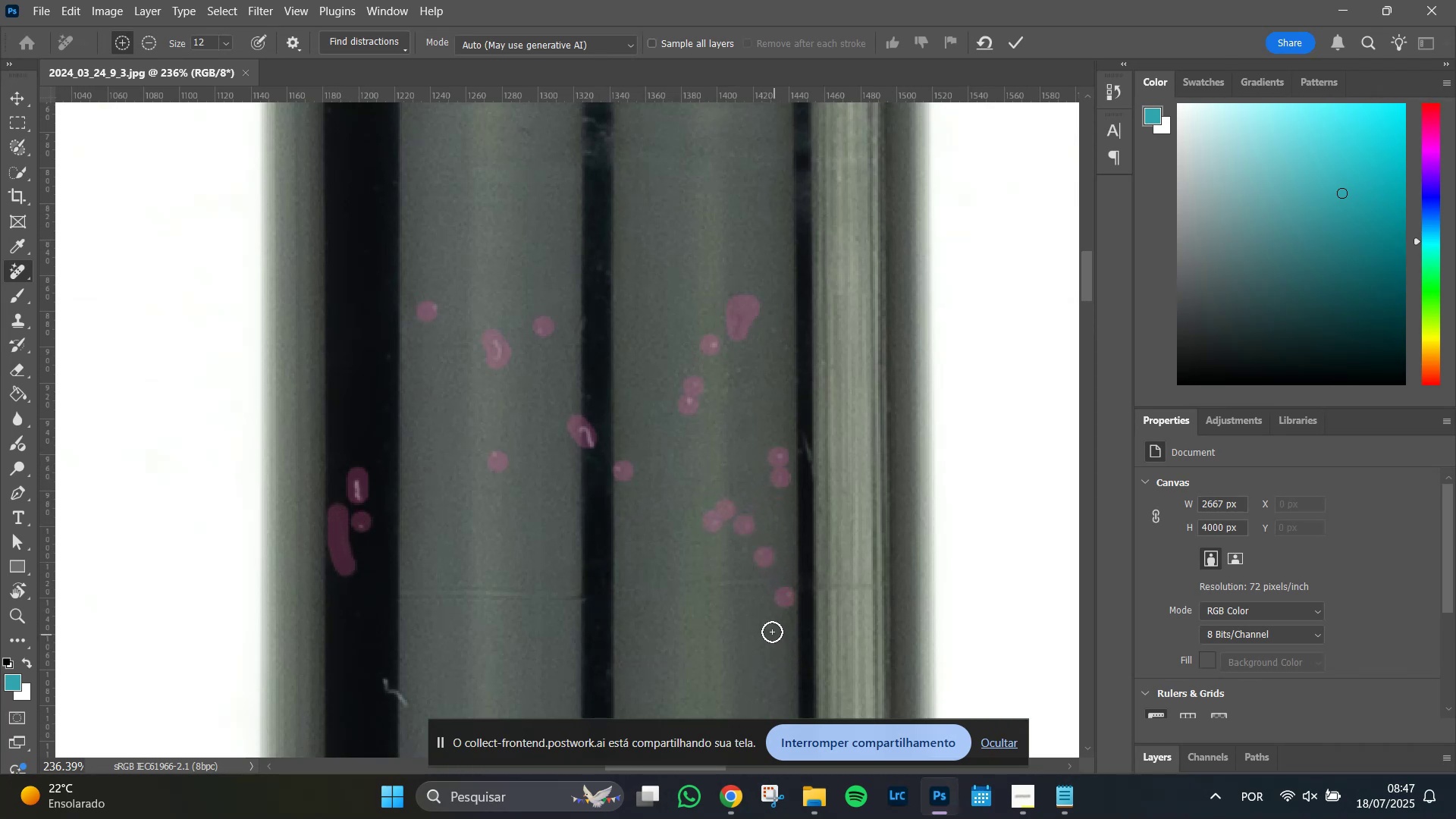 
left_click([770, 627])
 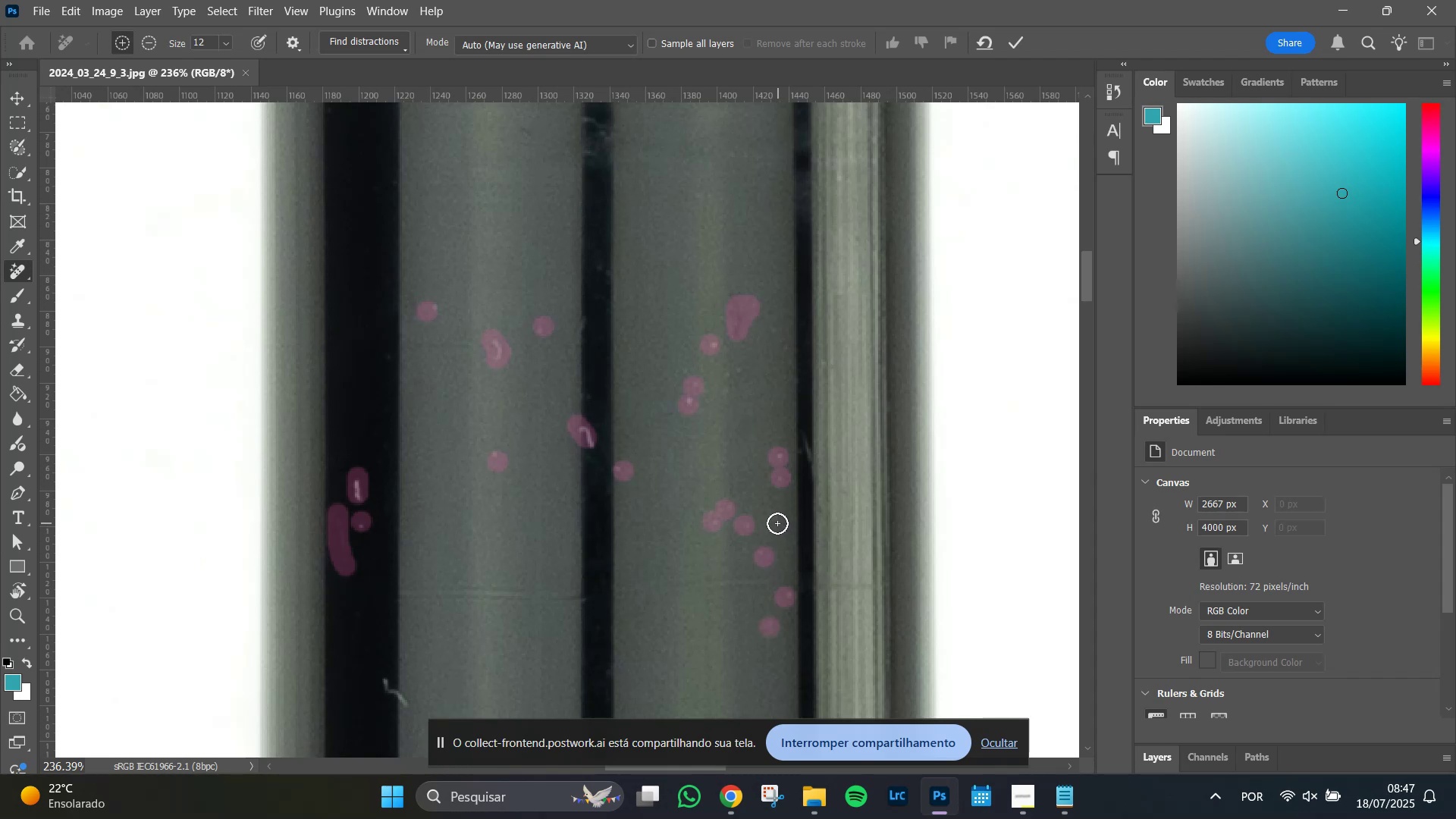 
left_click([777, 516])
 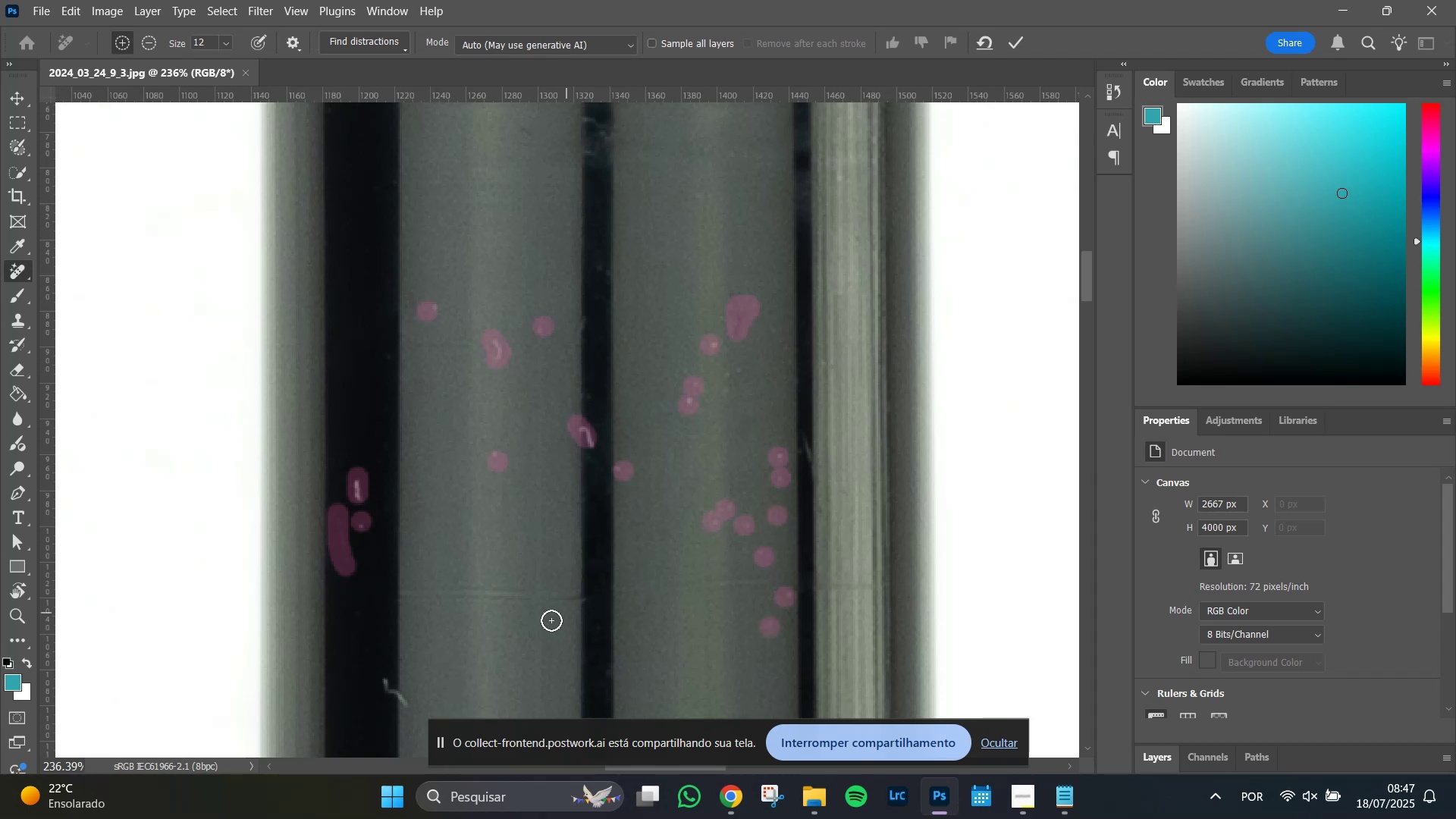 
hold_key(key=Space, duration=1.25)
 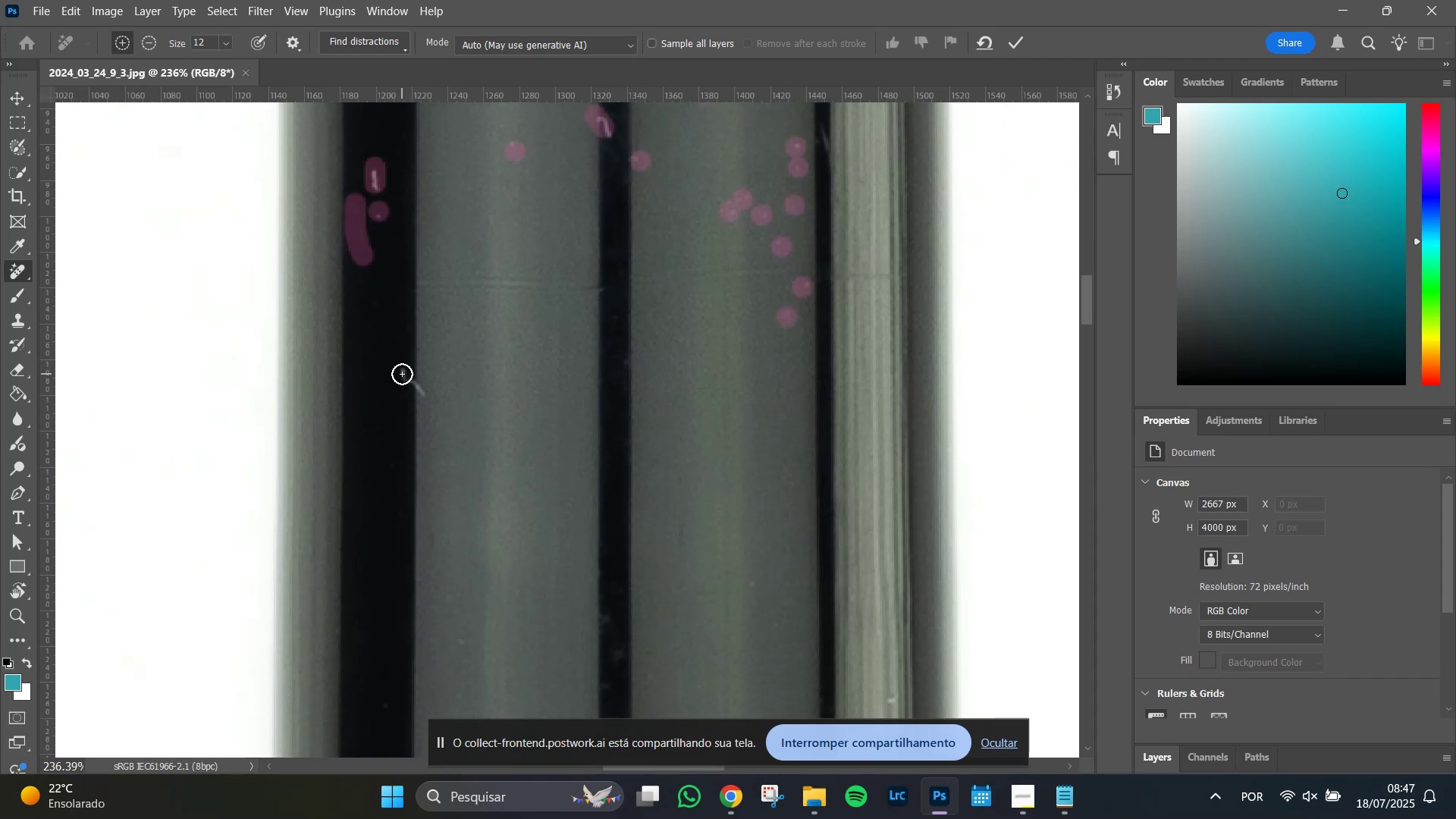 
left_click_drag(start_coordinate=[501, 632], to_coordinate=[519, 322])
 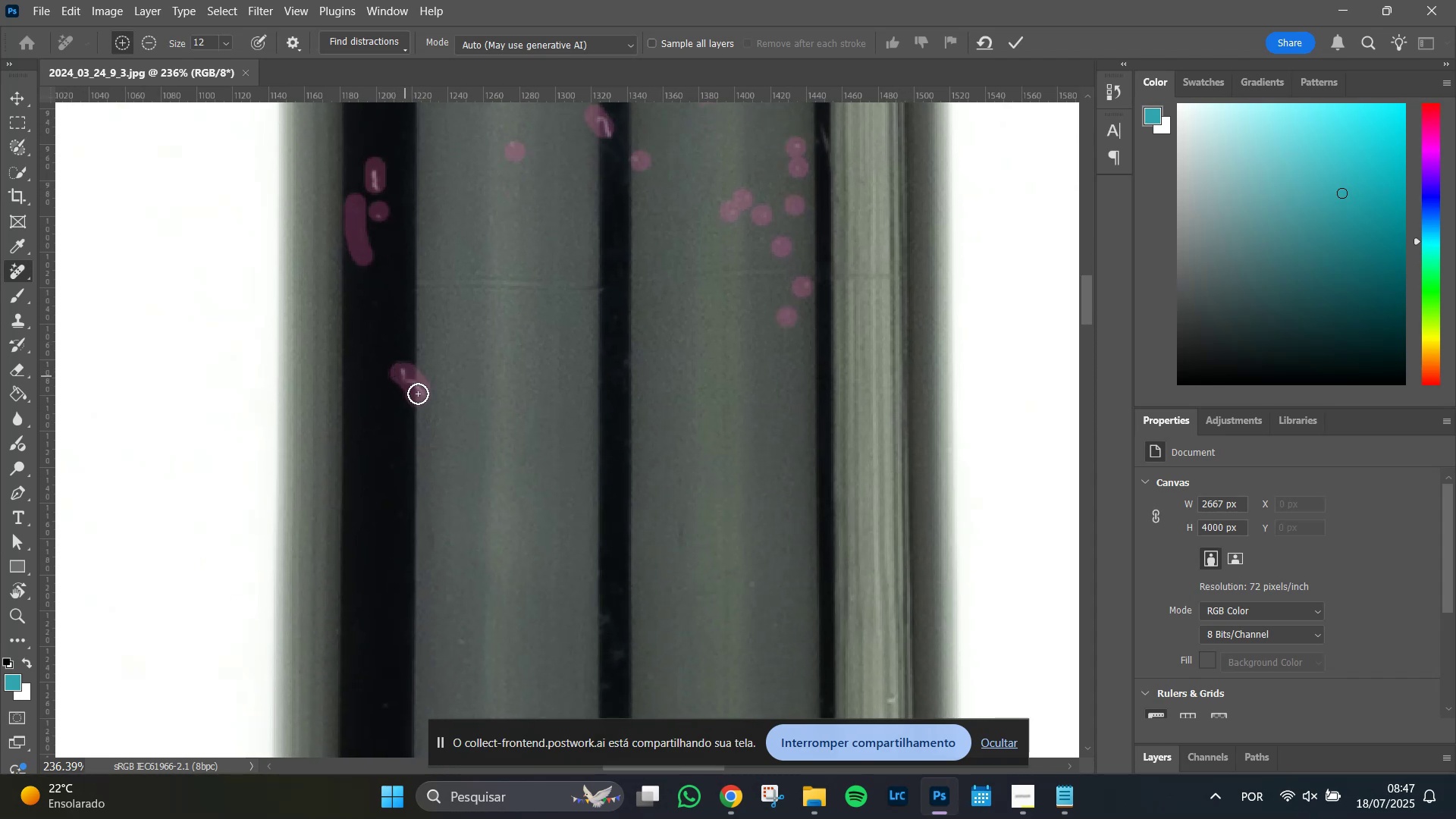 
left_click([604, 621])
 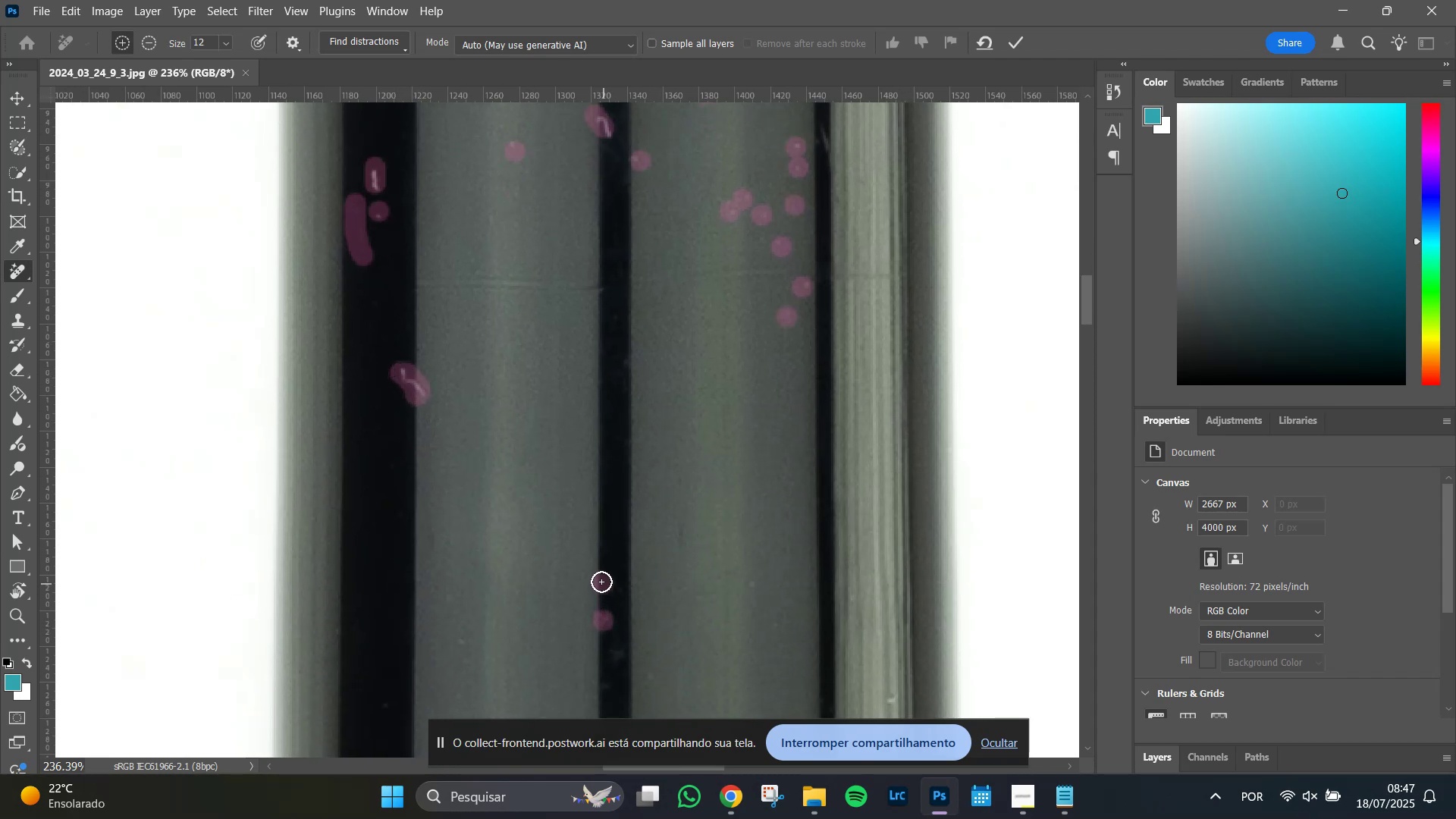 
double_click([601, 578])
 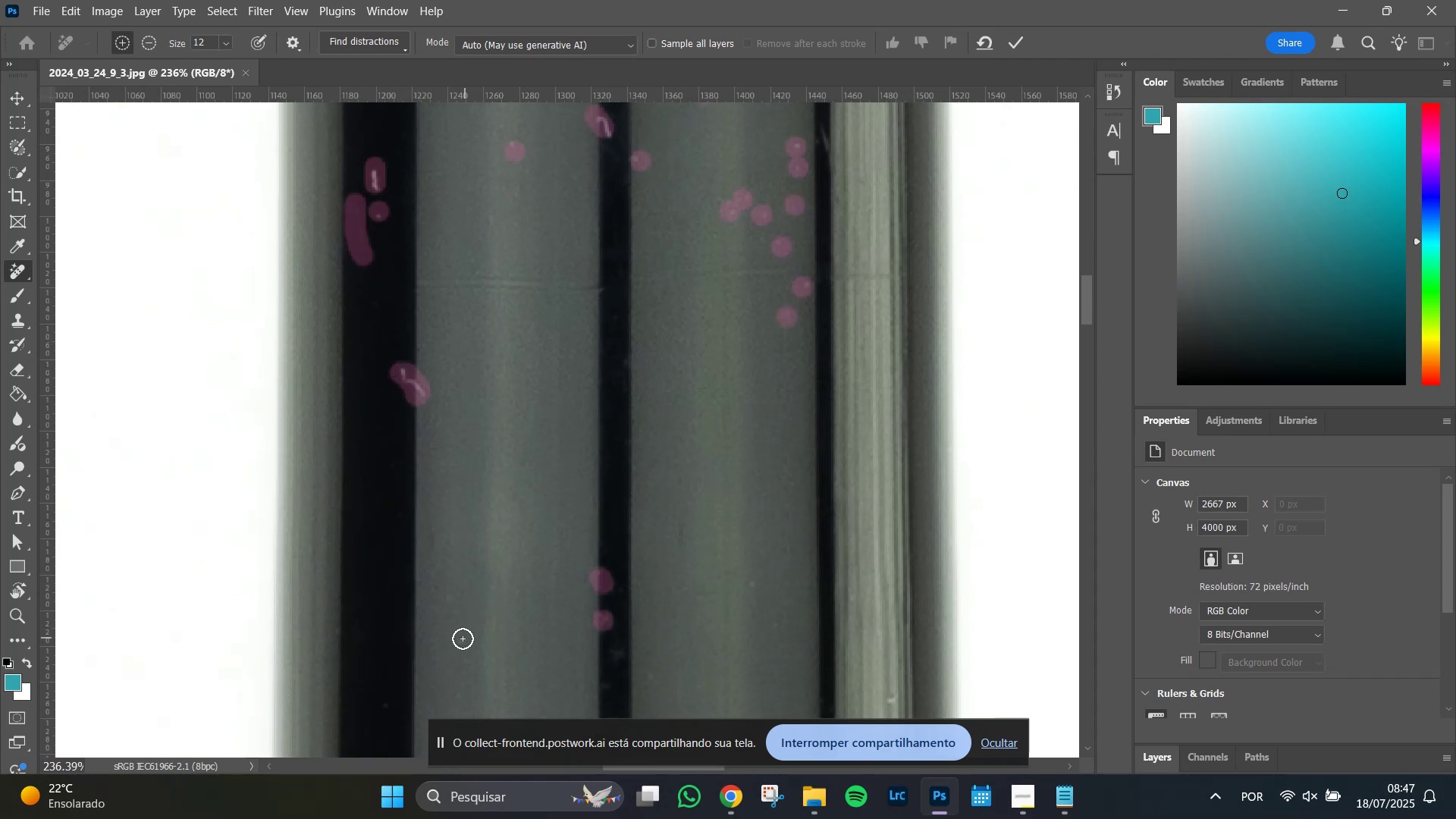 
left_click([463, 639])
 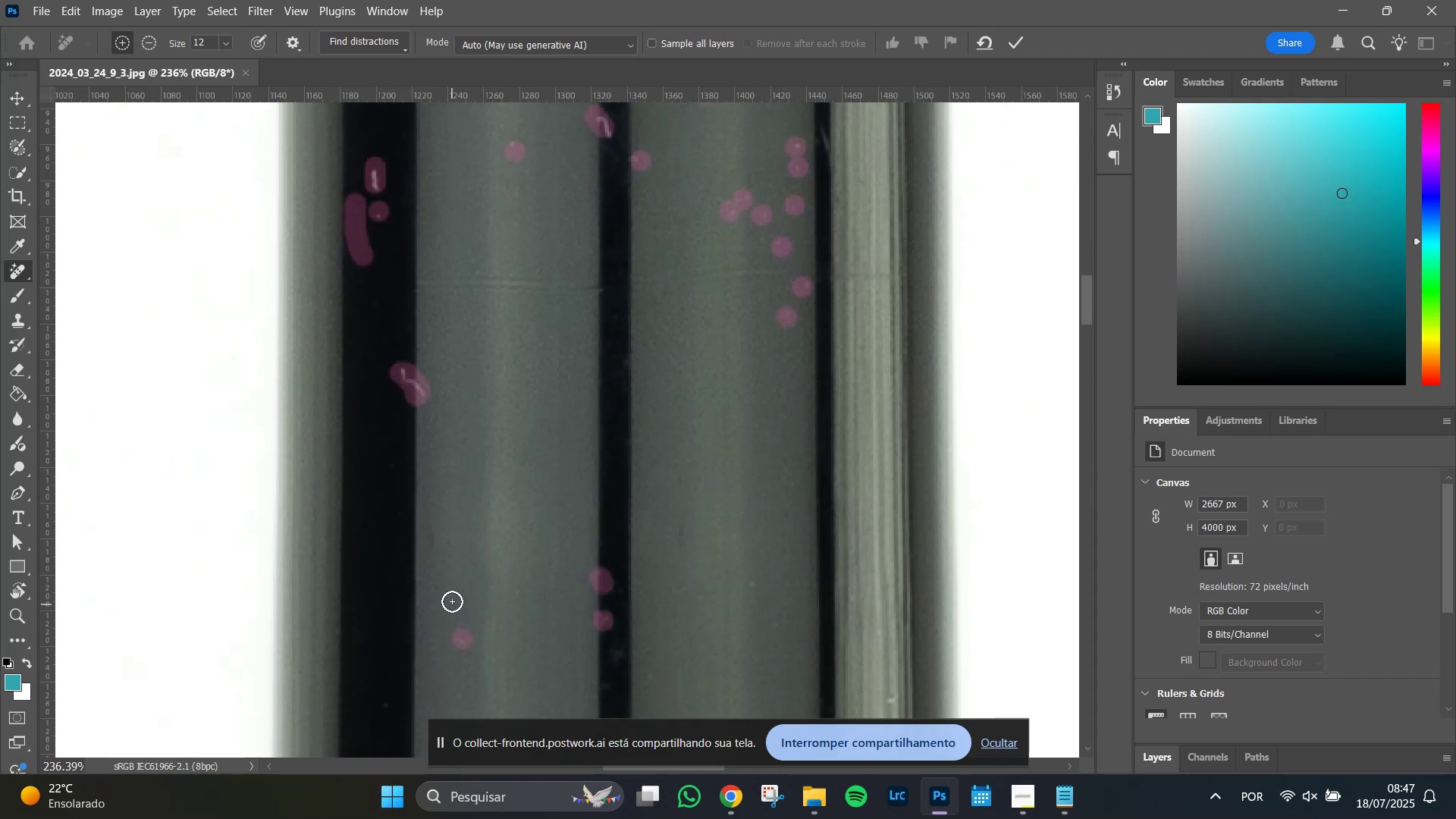 
left_click([451, 601])
 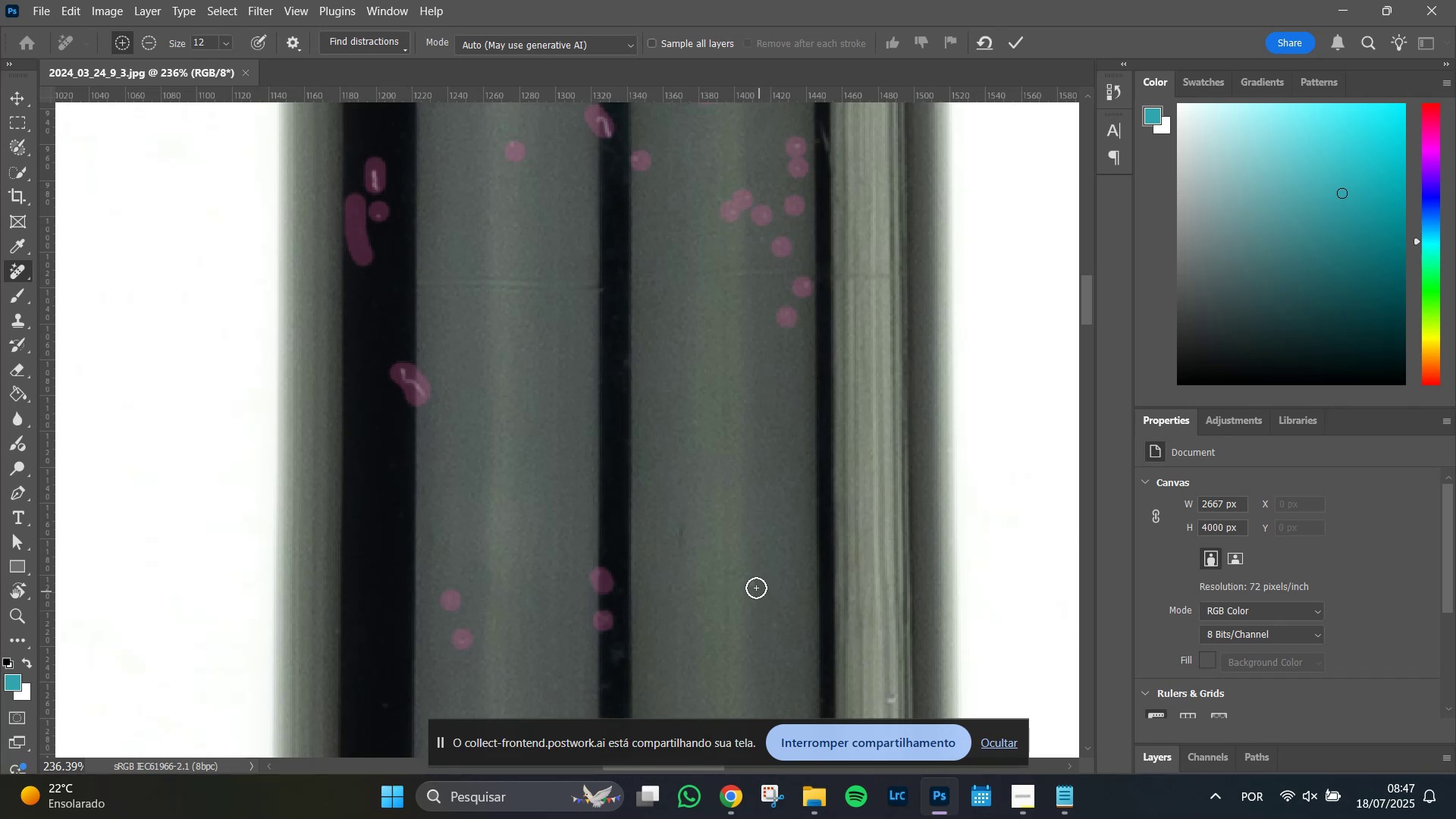 
left_click([754, 584])
 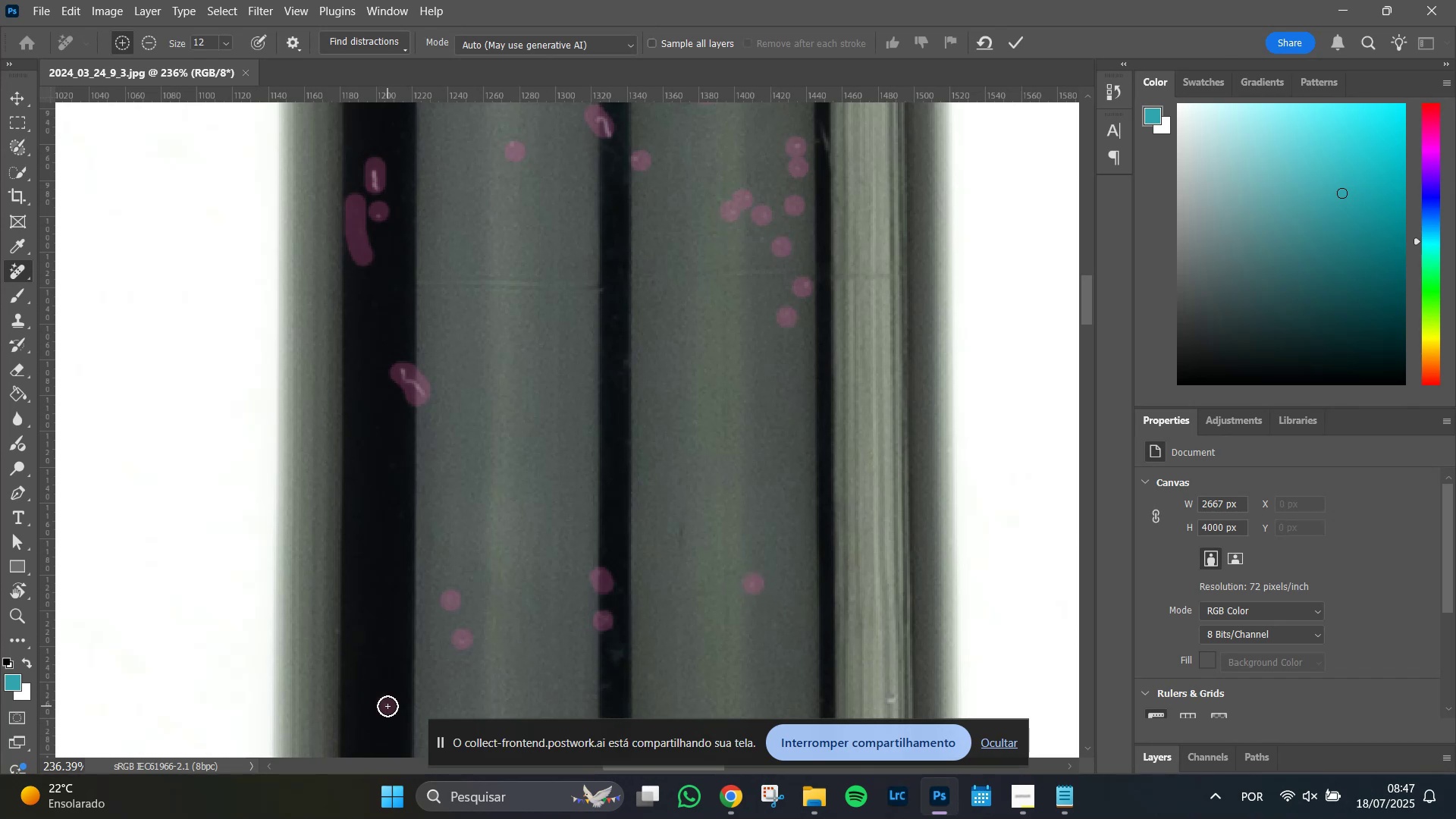 
left_click([337, 633])
 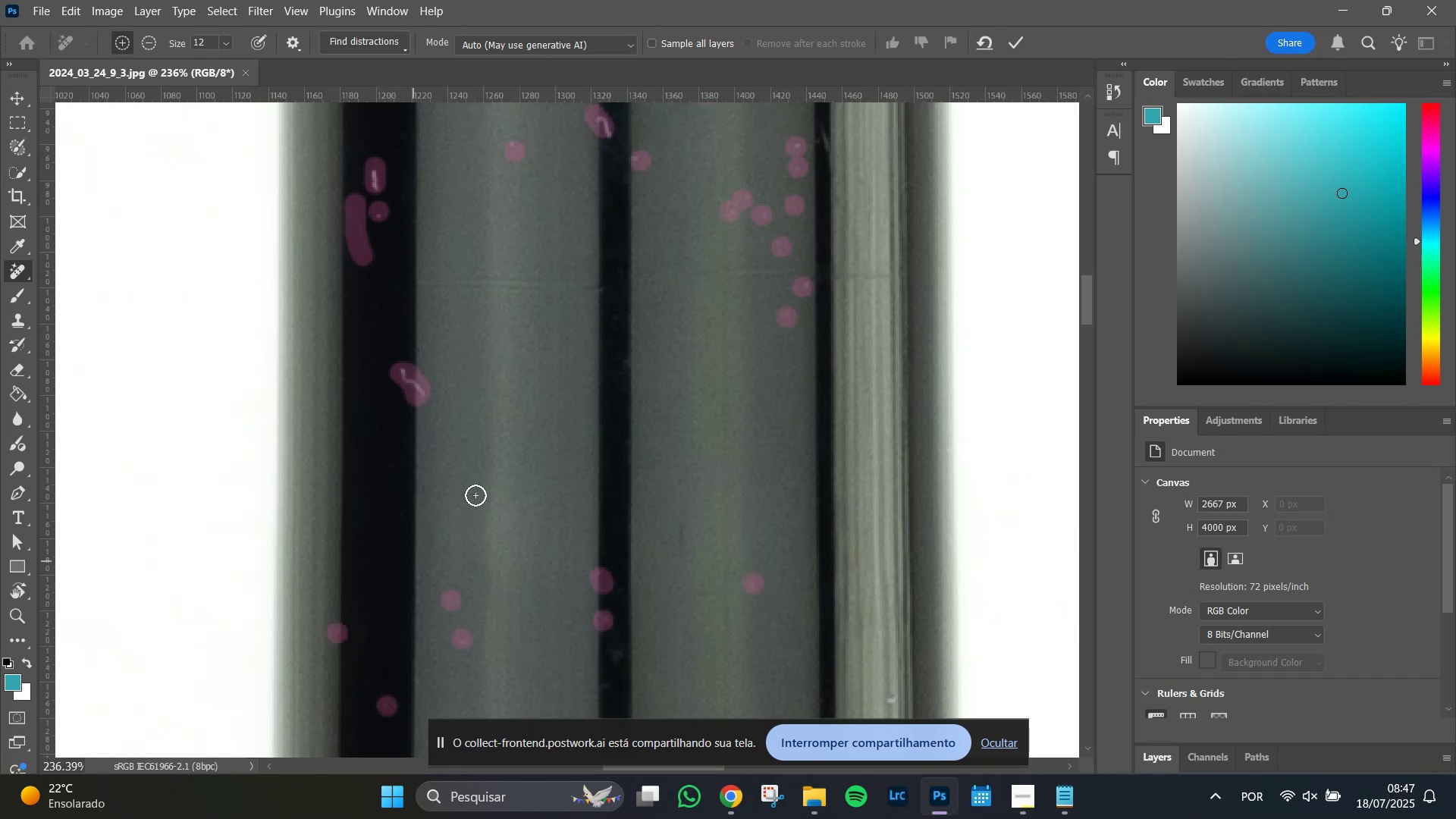 
hold_key(key=Space, duration=1.51)
 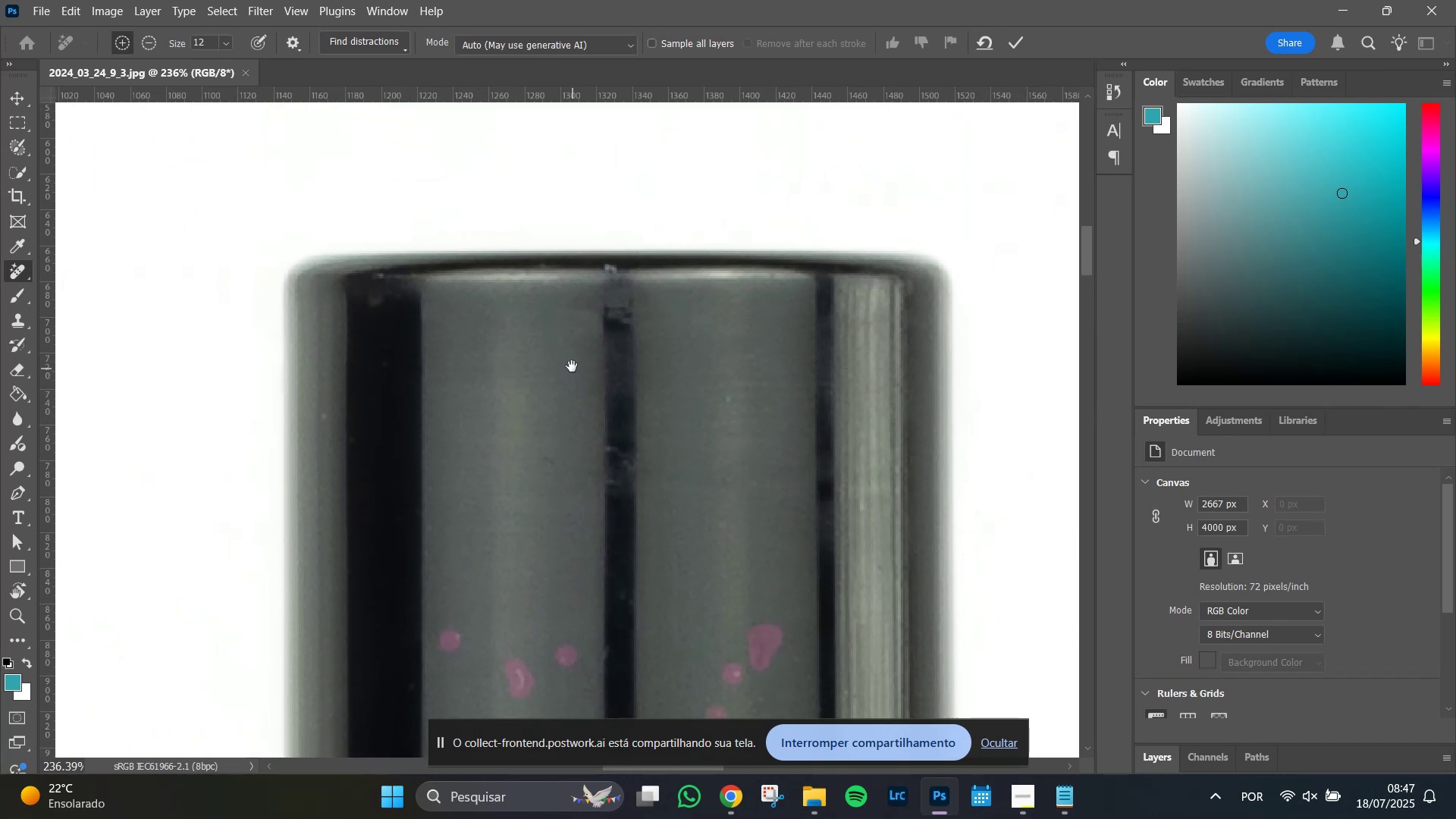 
left_click_drag(start_coordinate=[553, 400], to_coordinate=[554, 673])
 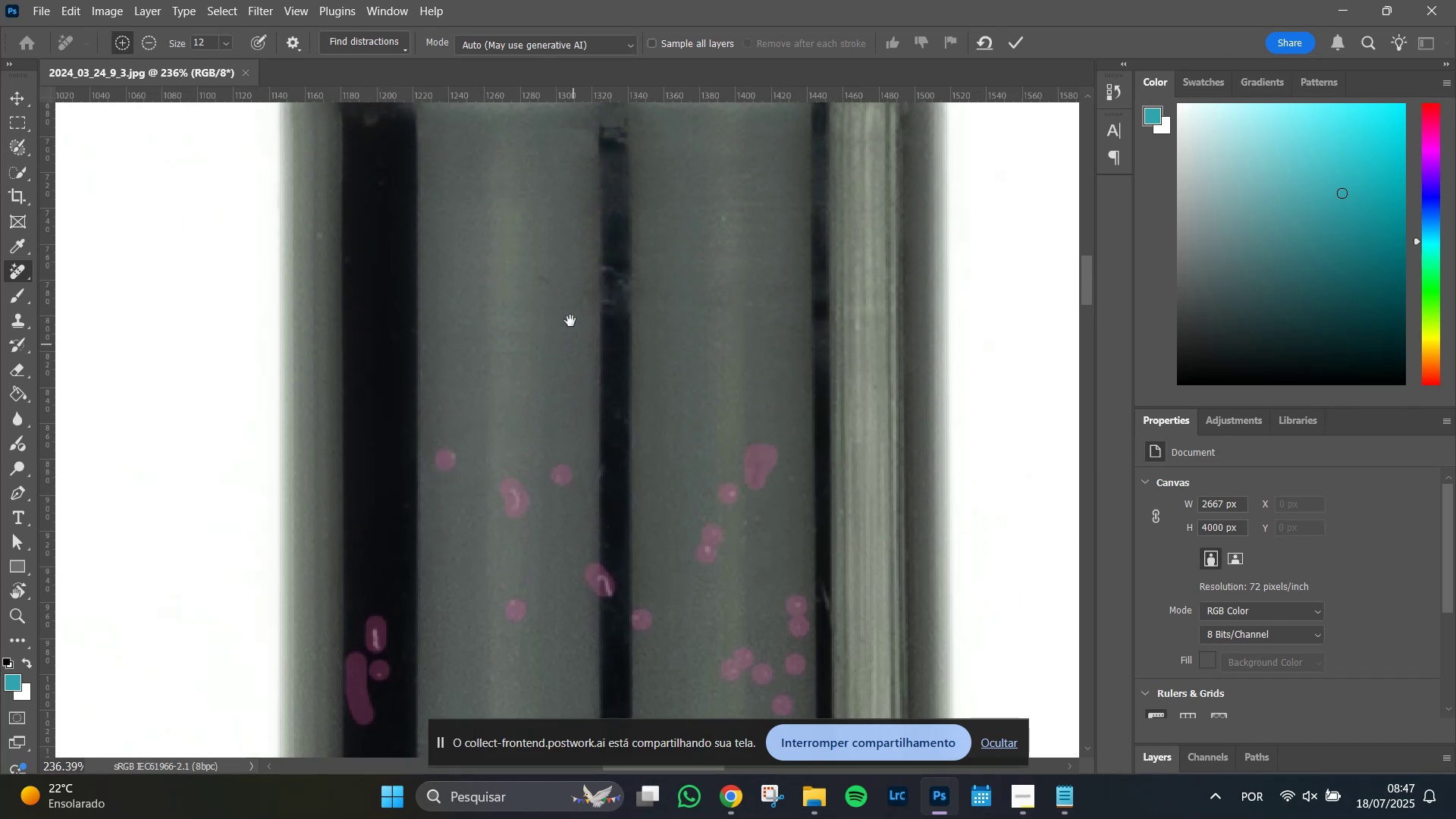 
left_click_drag(start_coordinate=[570, 317], to_coordinate=[572, 366])
 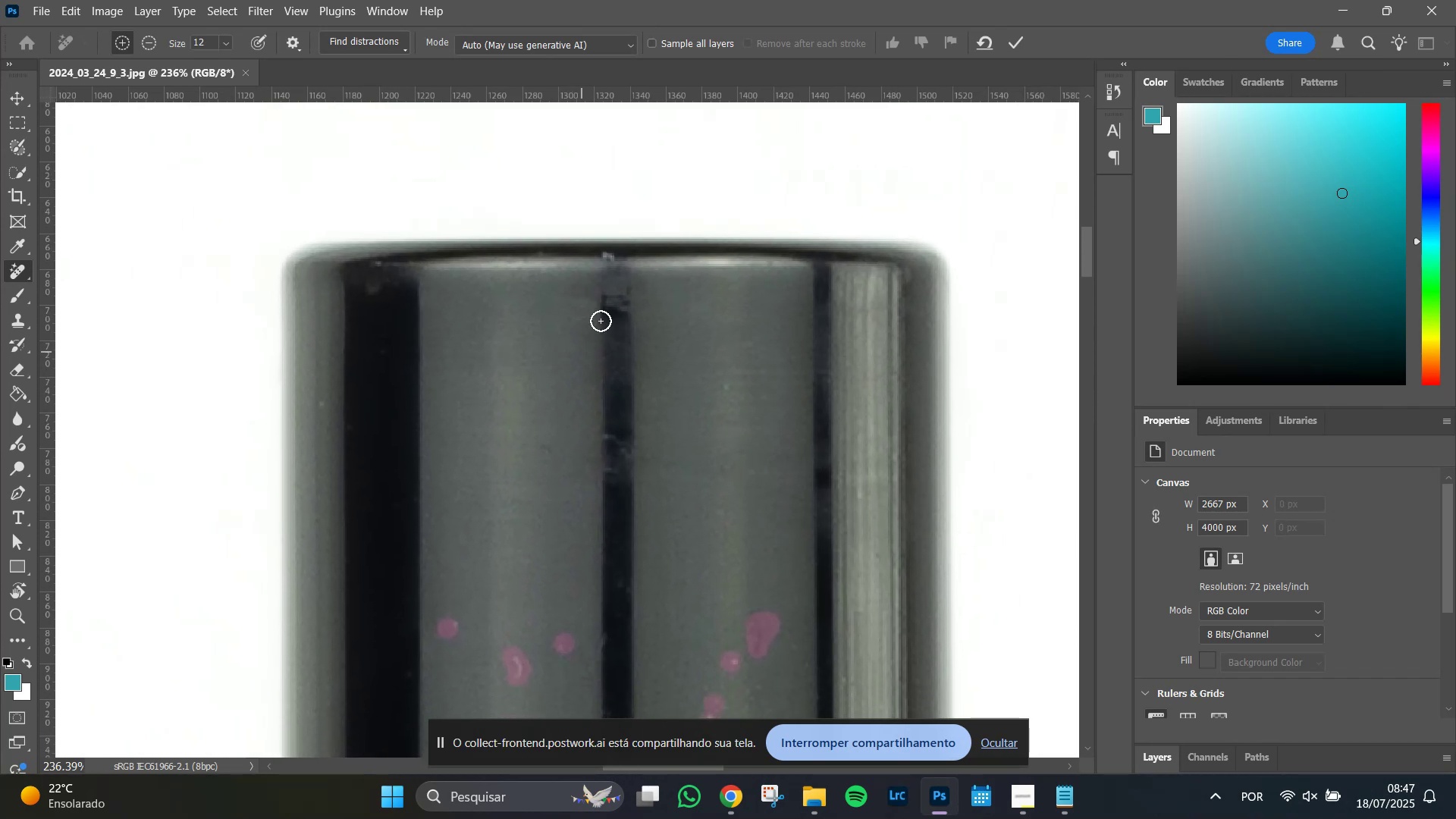 
hold_key(key=Space, duration=0.87)
 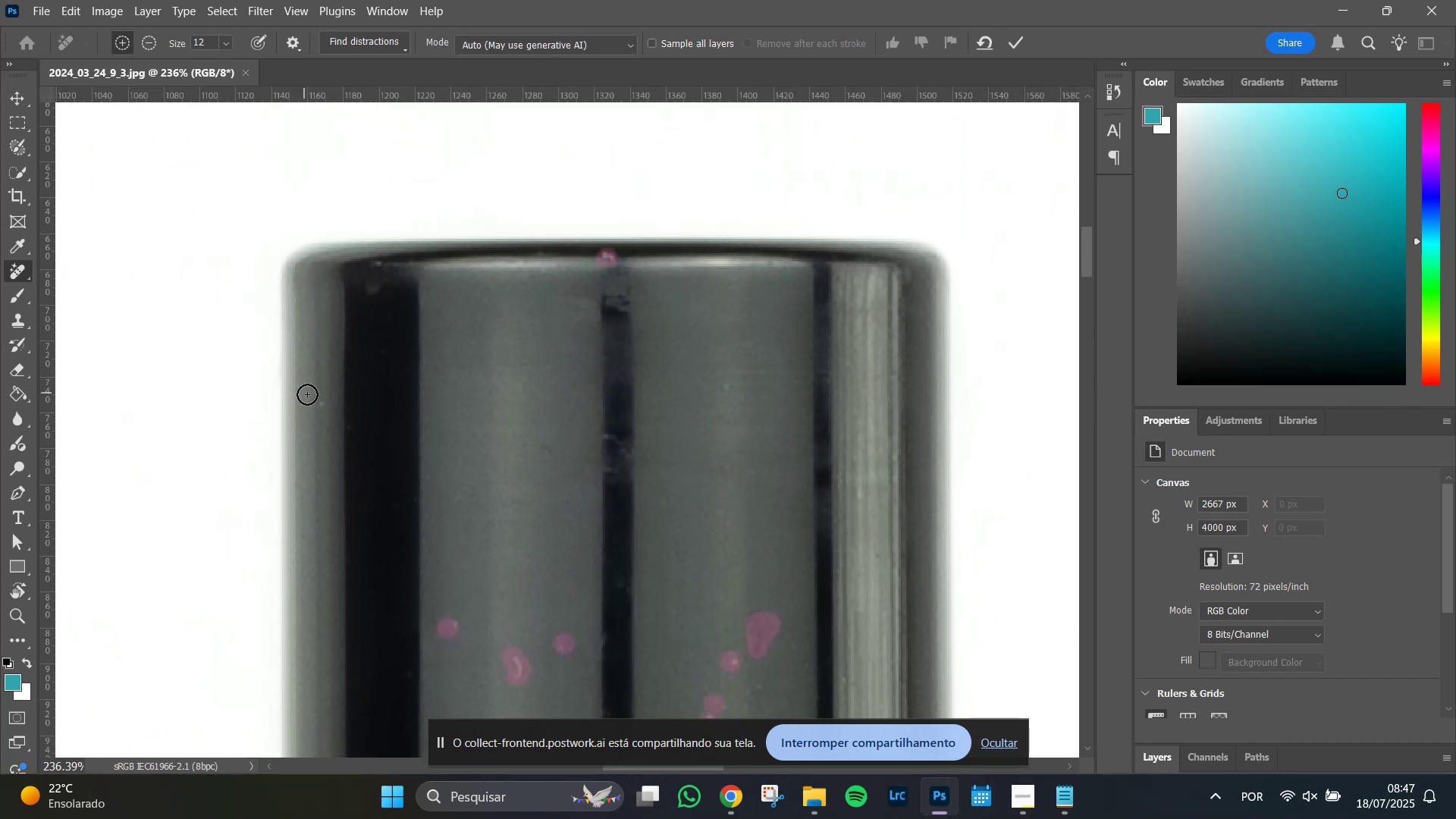 
left_click([321, 402])
 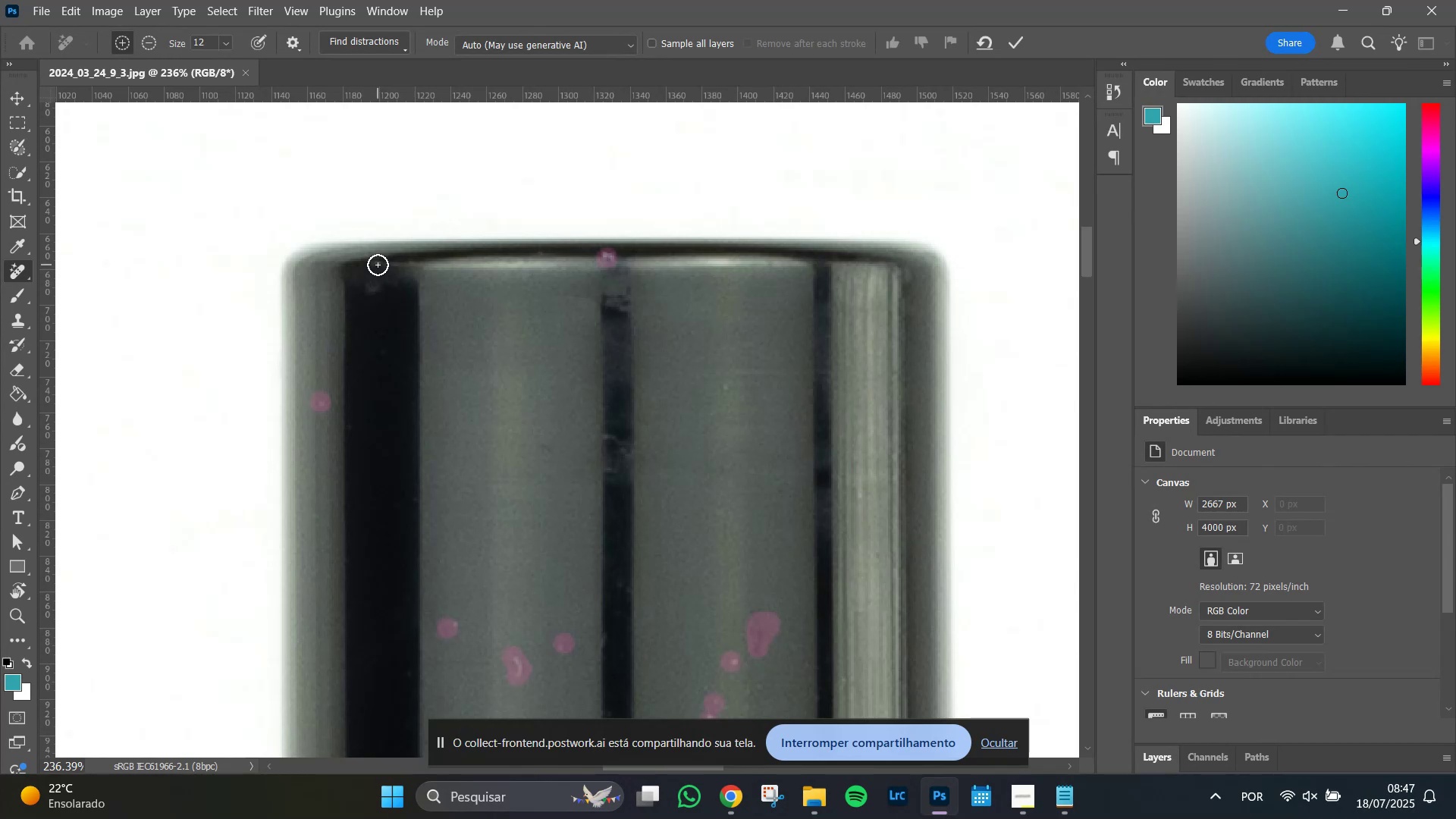 
left_click([378, 264])
 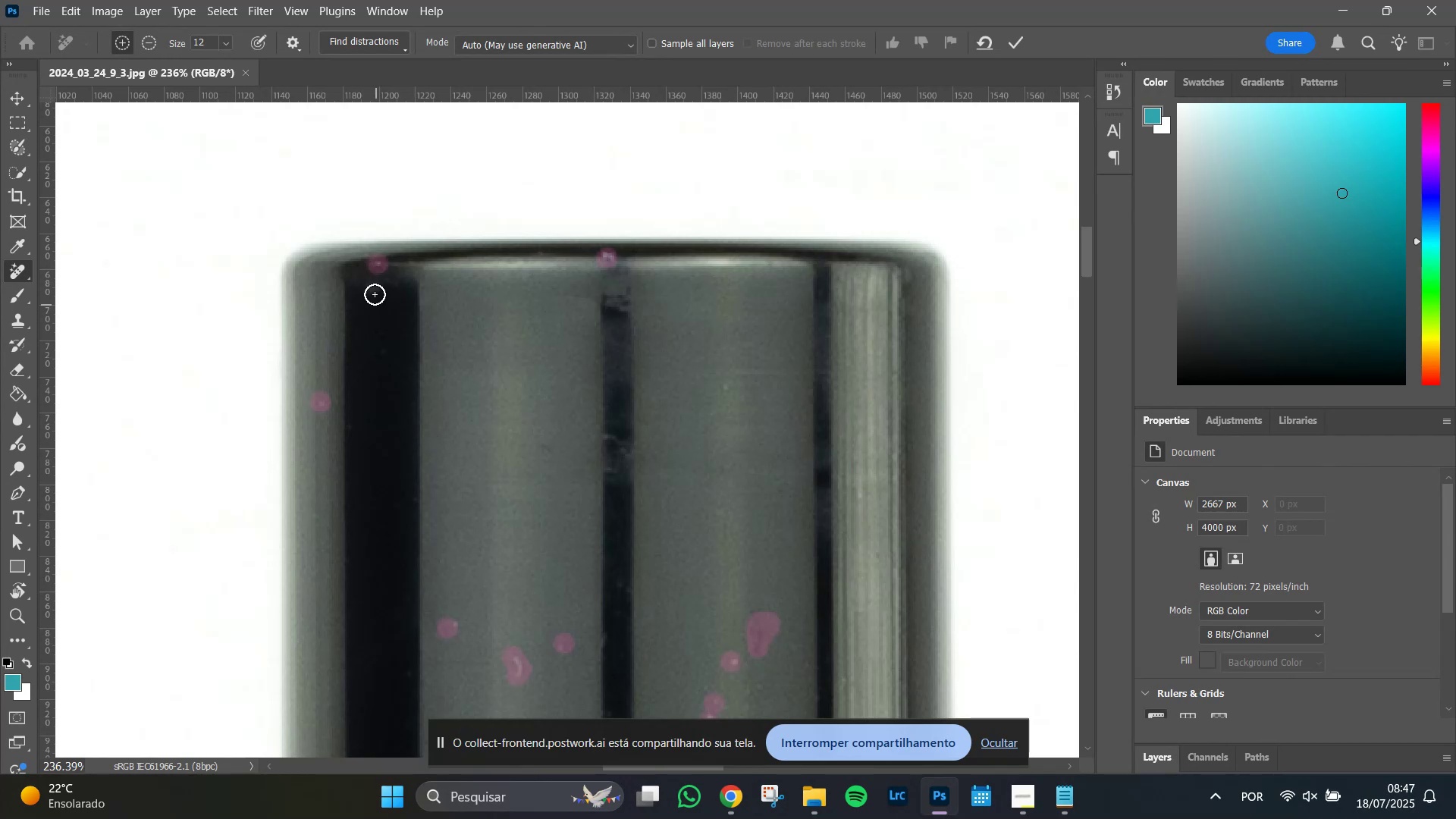 
left_click_drag(start_coordinate=[375, 288], to_coordinate=[366, 284])
 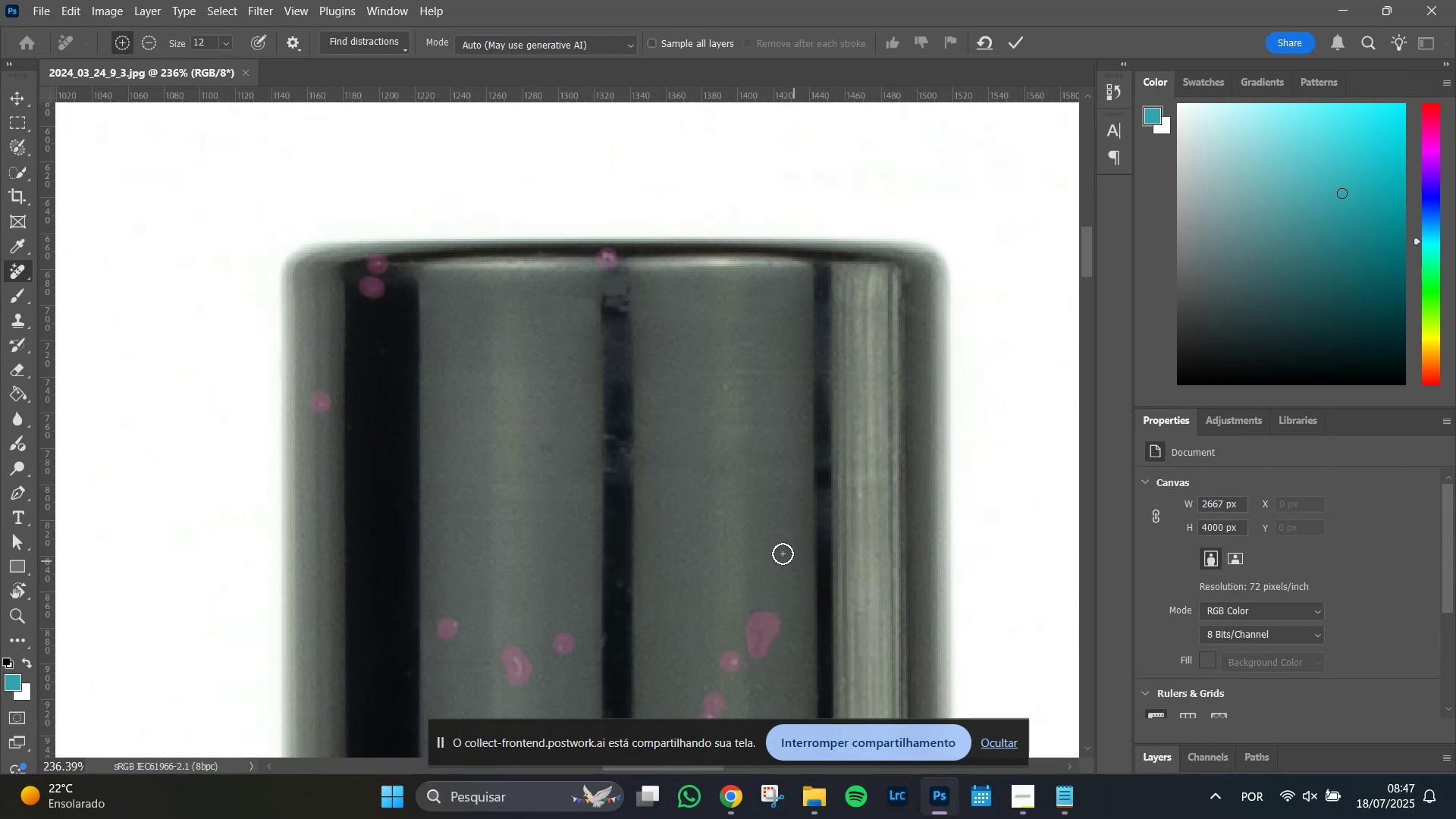 
left_click([719, 516])
 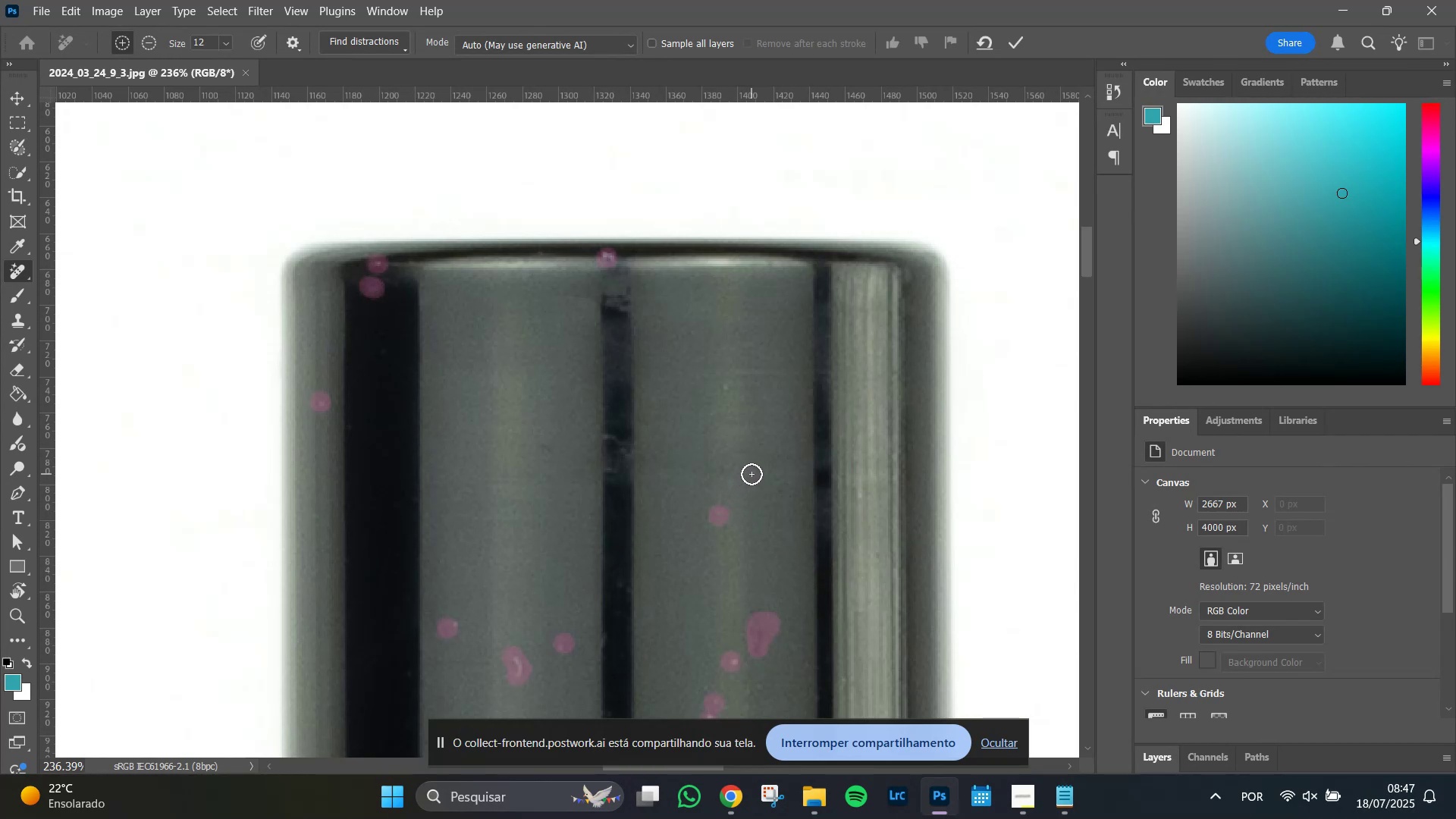 
left_click([752, 474])
 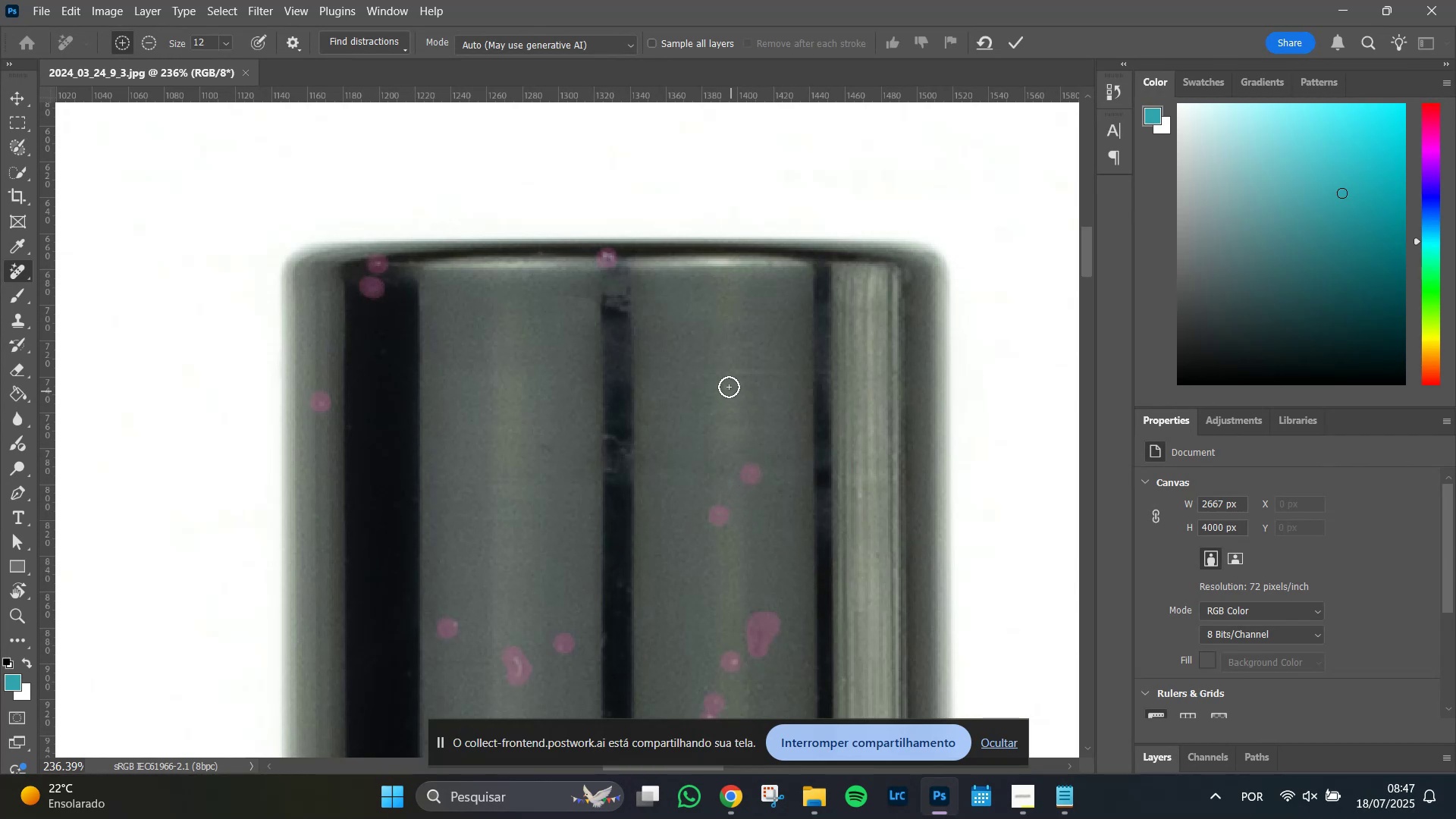 
left_click([729, 387])
 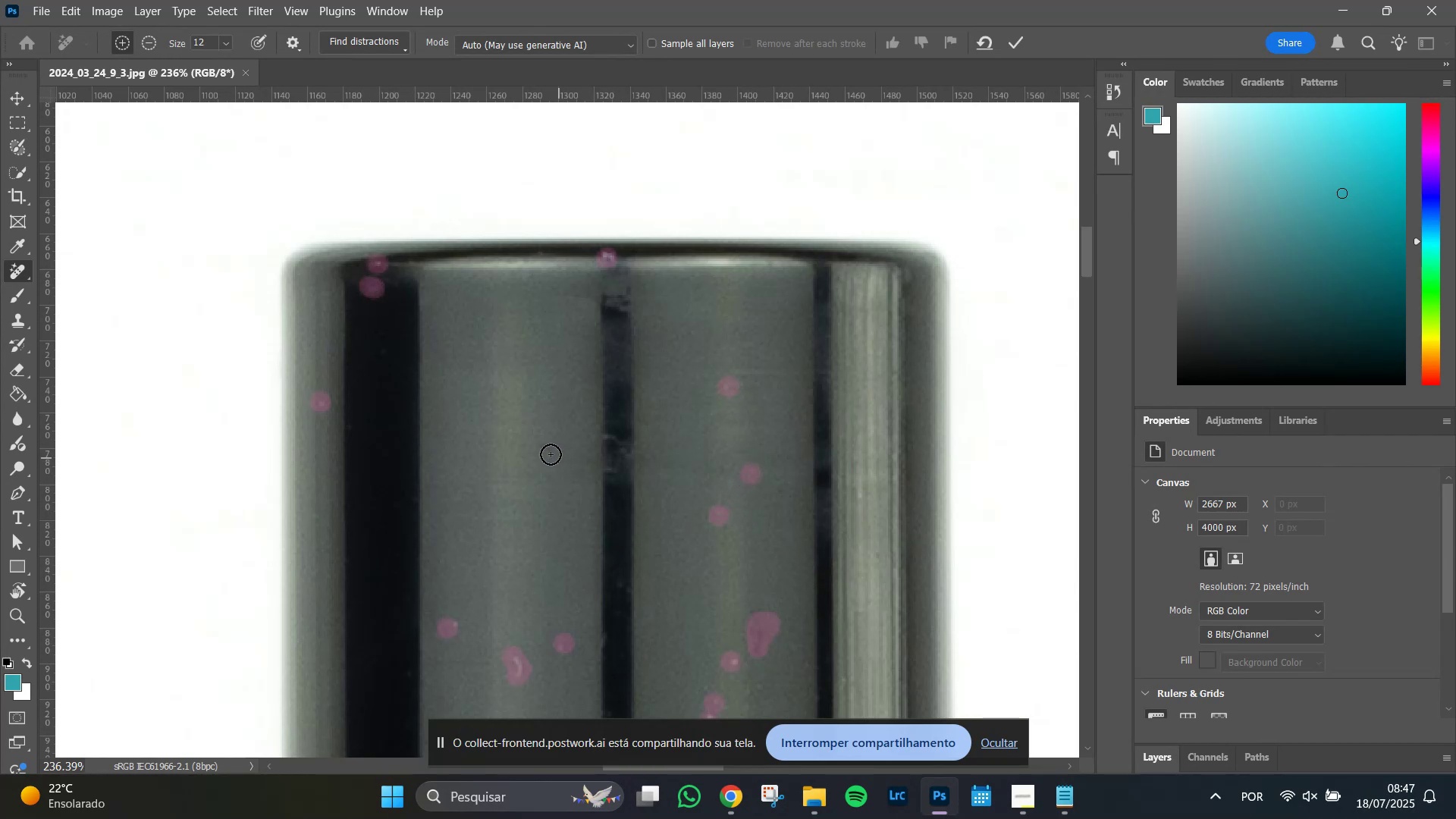 
left_click_drag(start_coordinate=[547, 453], to_coordinate=[542, 446])
 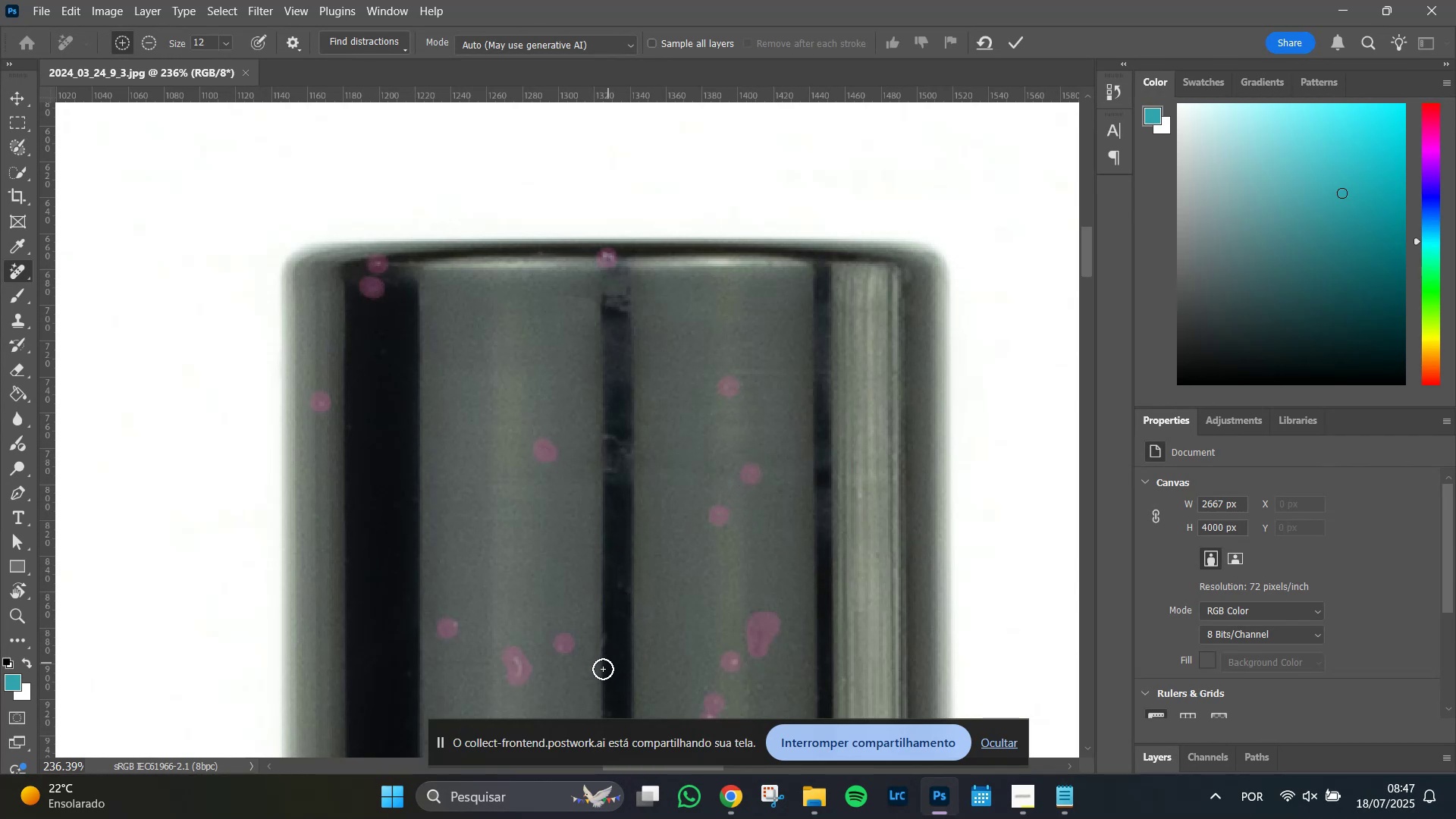 
left_click_drag(start_coordinate=[604, 651], to_coordinate=[604, 639])
 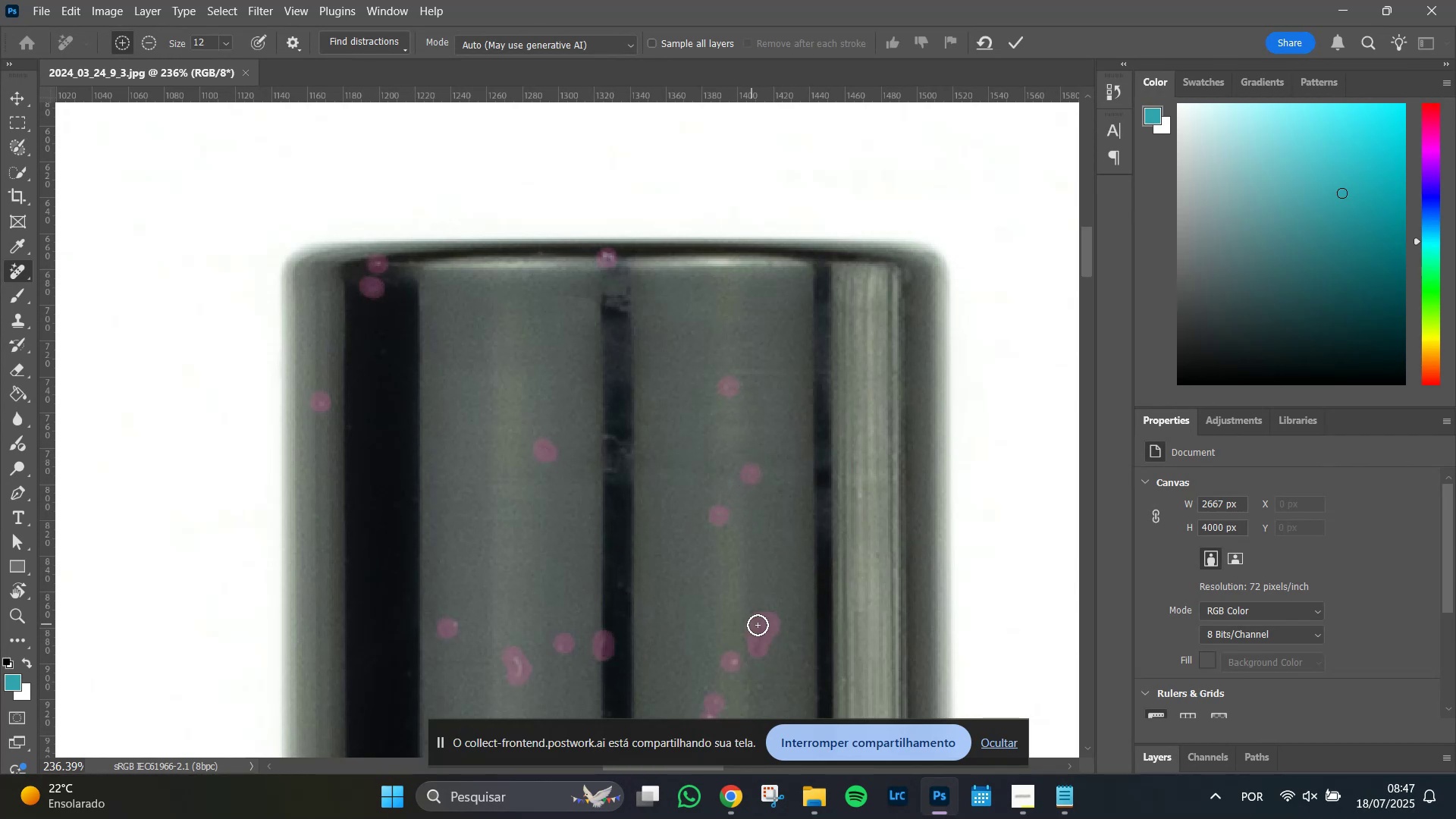 
hold_key(key=Space, duration=1.51)
 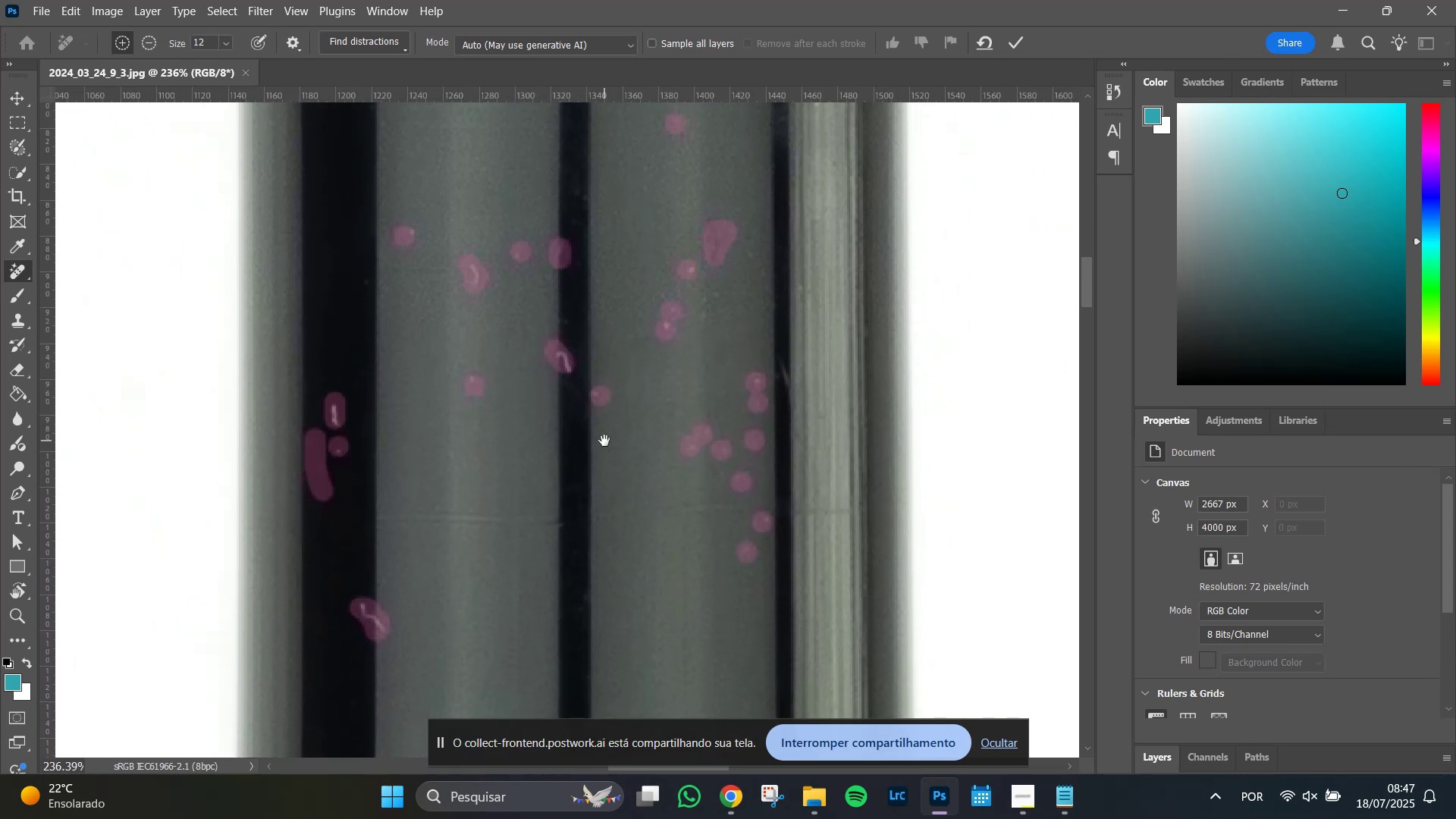 
left_click_drag(start_coordinate=[683, 654], to_coordinate=[644, 375])
 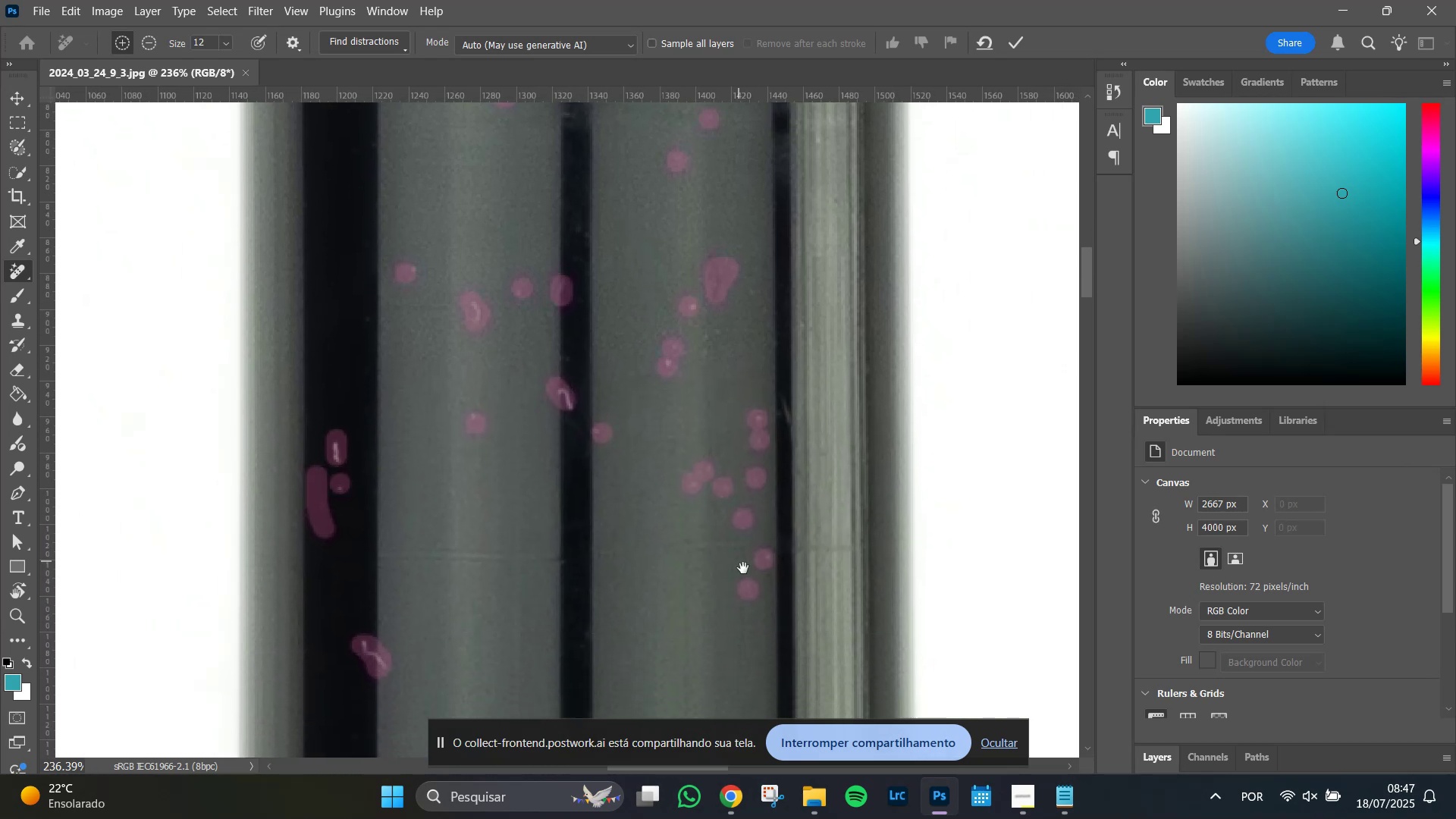 
hold_key(key=Space, duration=0.82)
 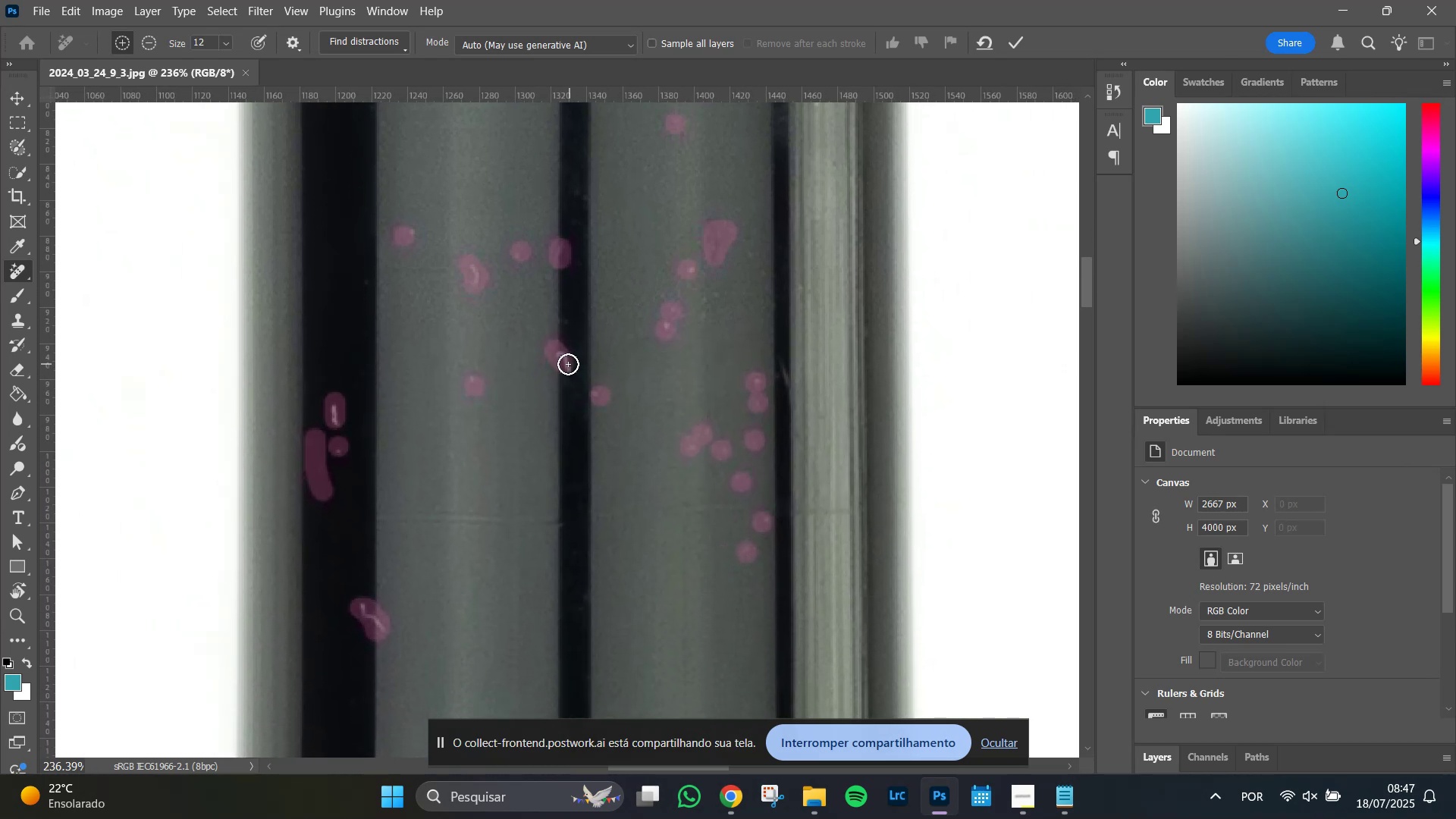 
left_click_drag(start_coordinate=[564, 364], to_coordinate=[557, 353])
 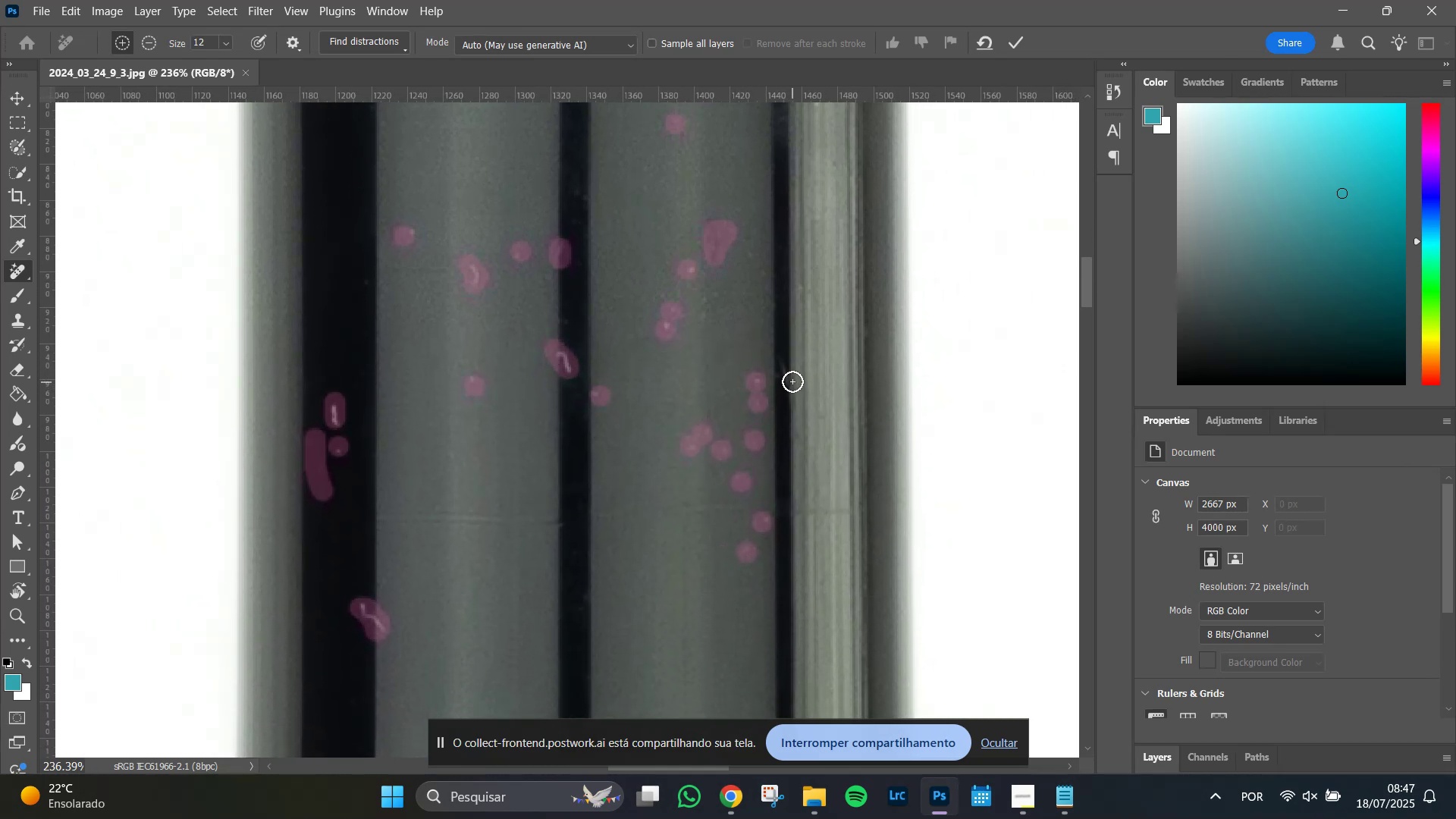 
left_click_drag(start_coordinate=[790, 381], to_coordinate=[788, 367])
 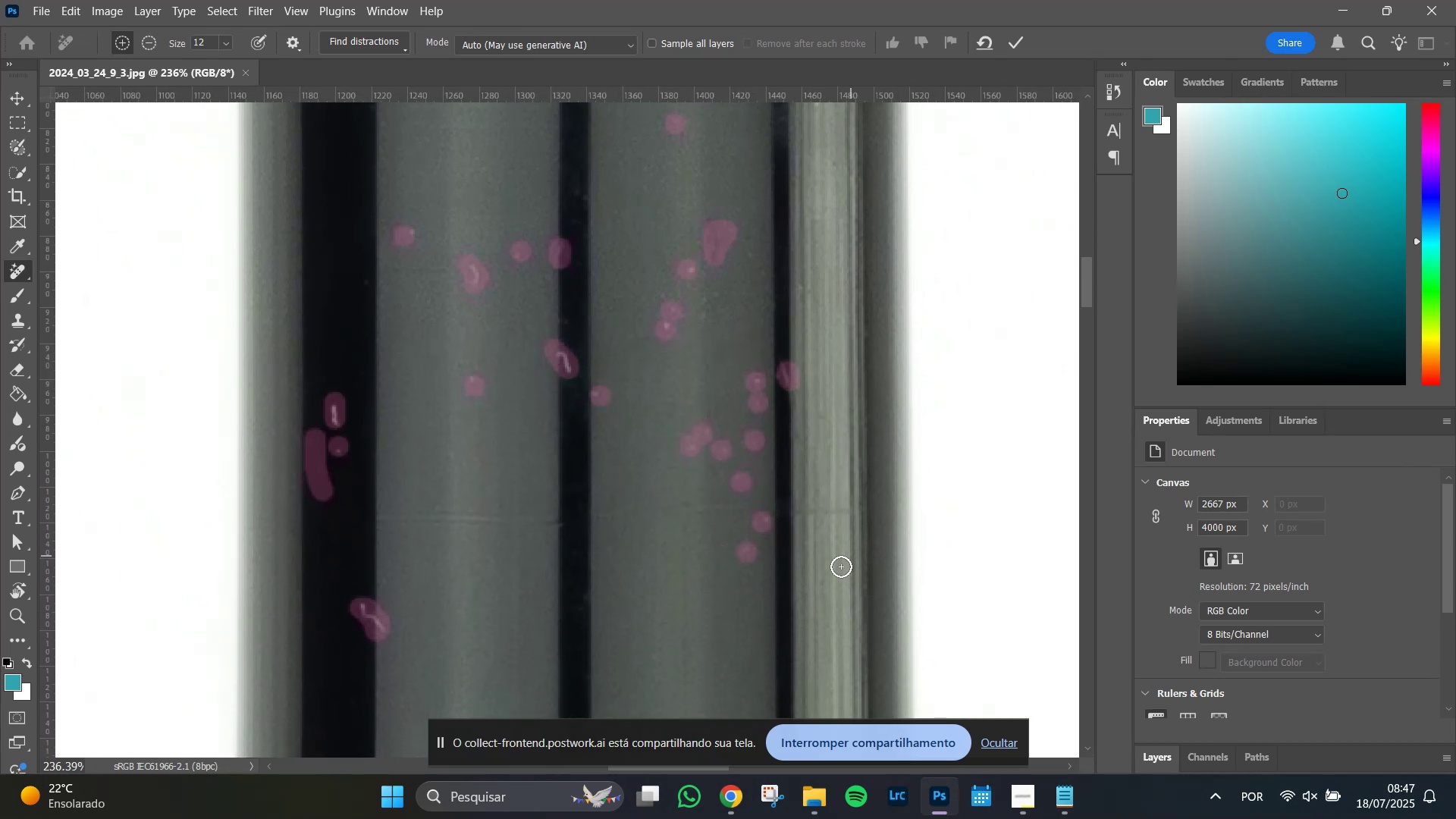 
hold_key(key=Space, duration=1.51)
 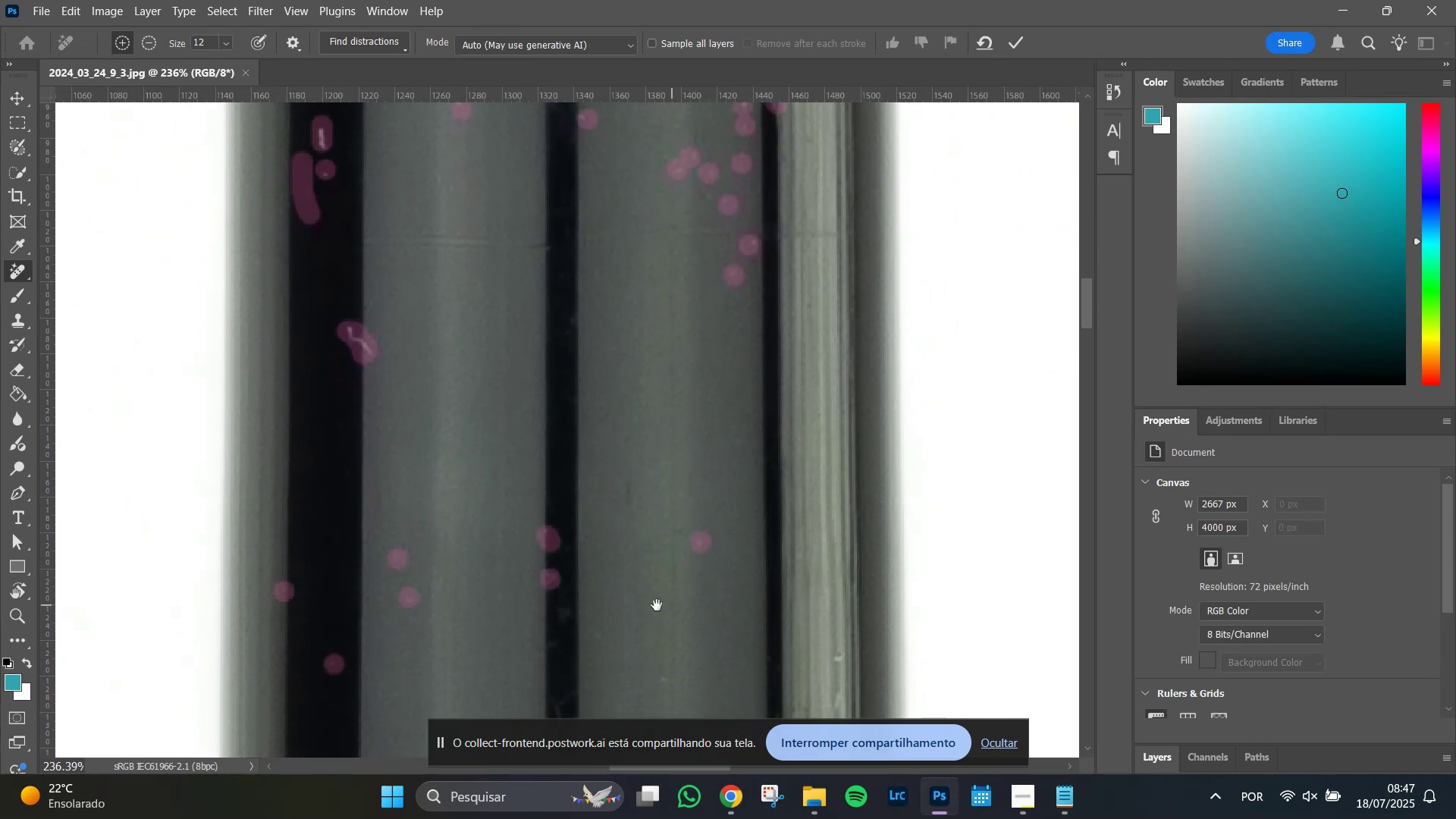 
left_click_drag(start_coordinate=[711, 610], to_coordinate=[698, 334])
 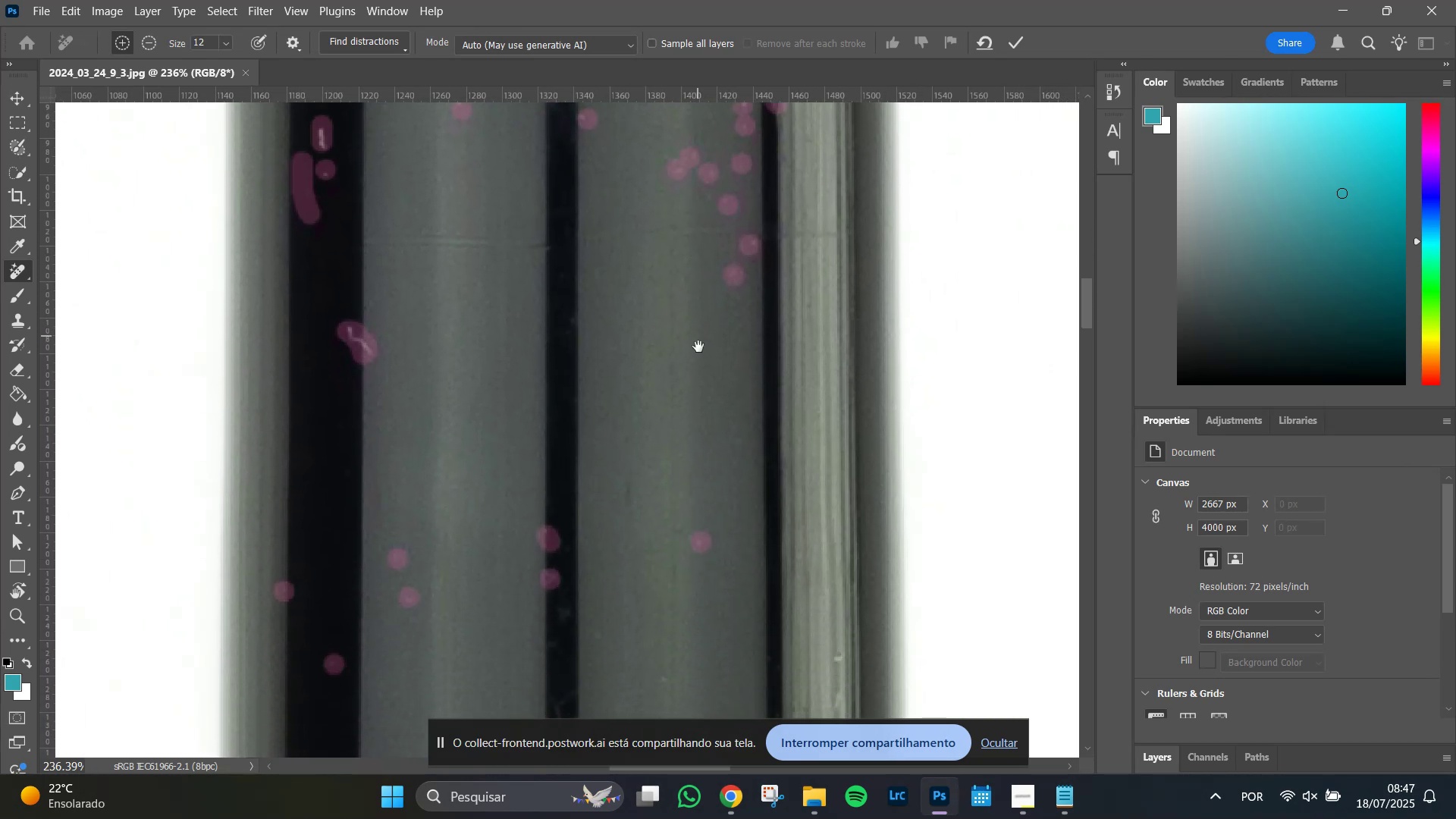 
hold_key(key=Space, duration=0.98)
 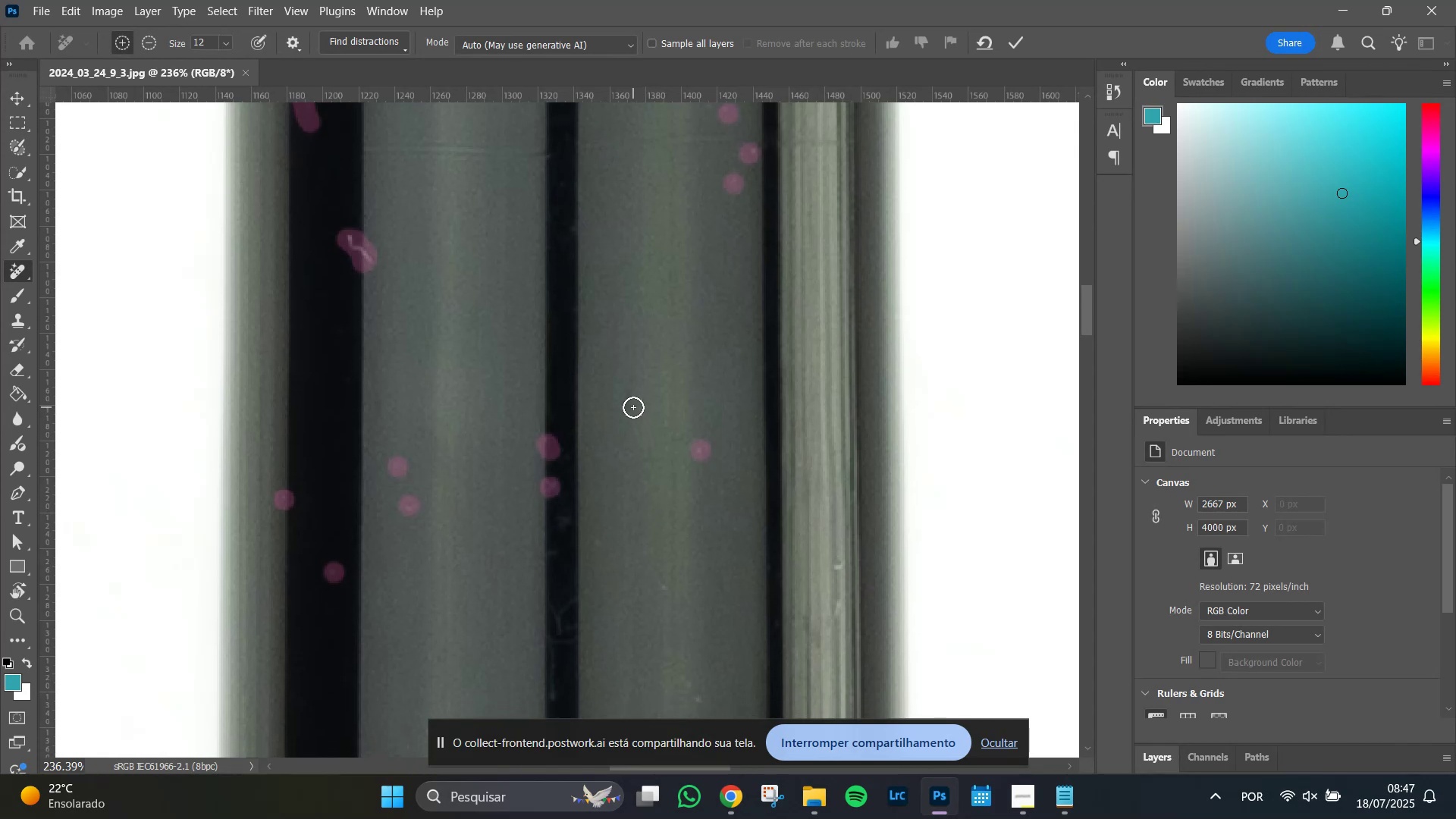 
left_click_drag(start_coordinate=[657, 606], to_coordinate=[657, 522])
 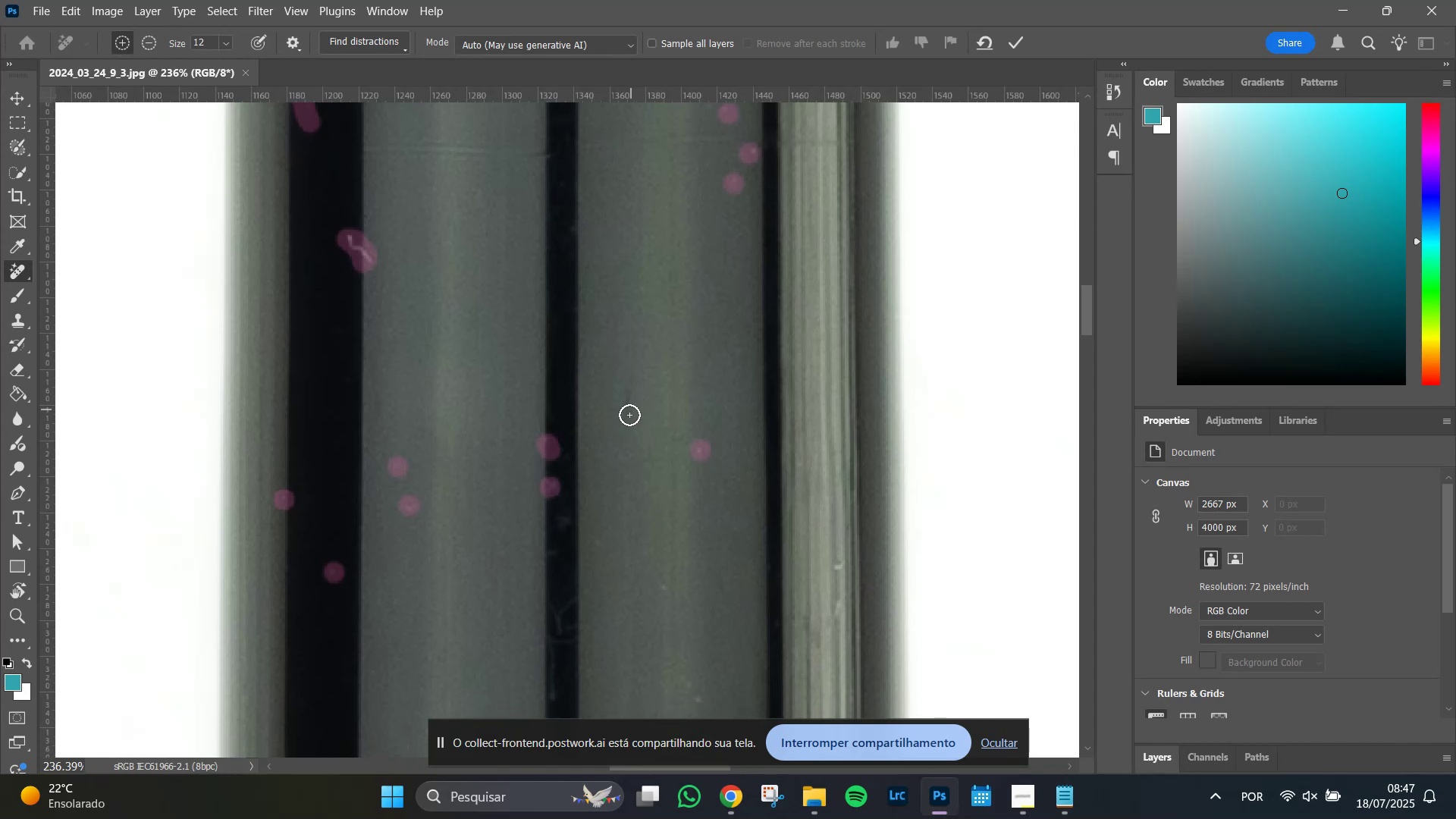 
left_click_drag(start_coordinate=[628, 425], to_coordinate=[628, 389])
 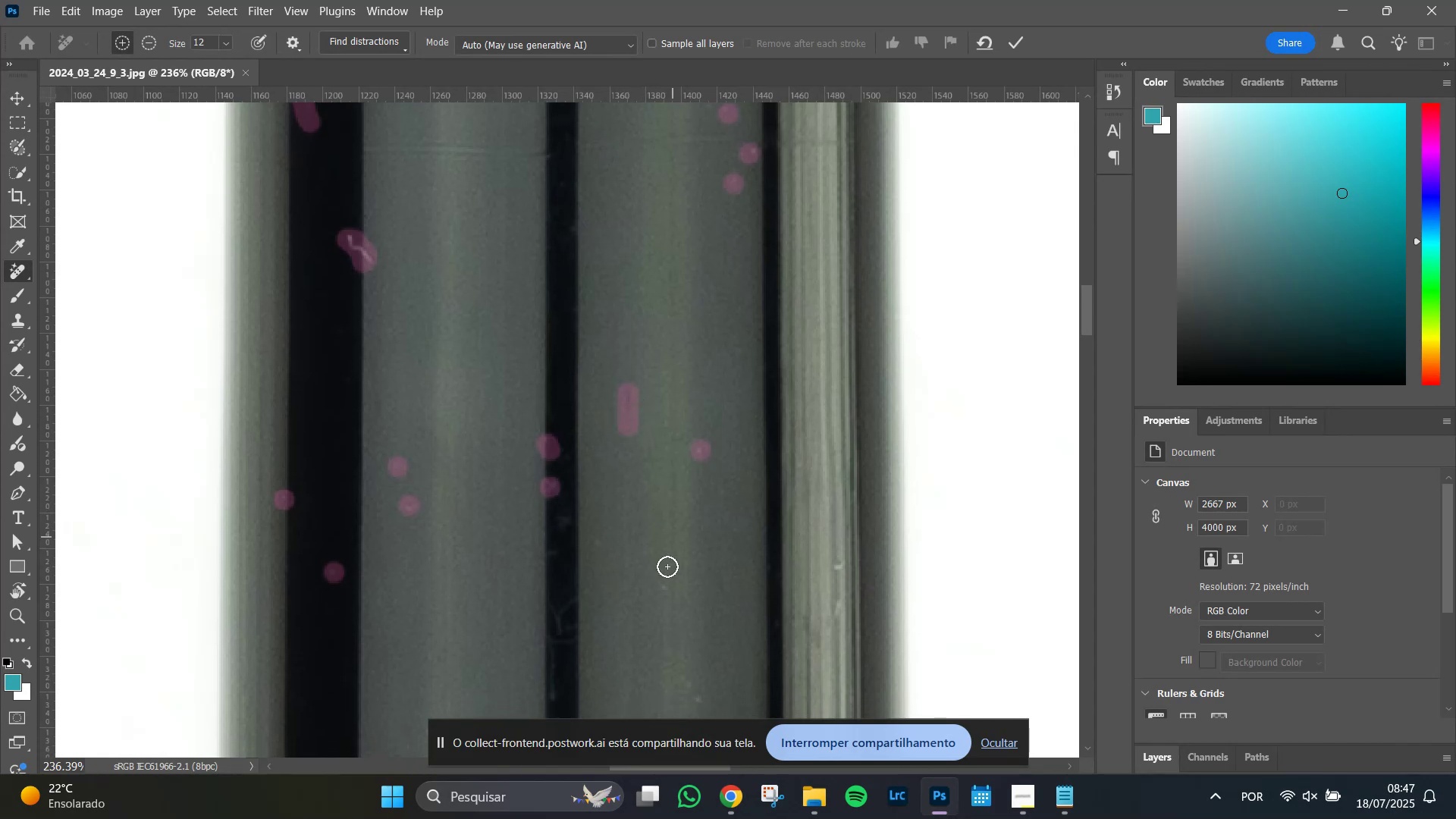 
hold_key(key=Space, duration=1.08)
 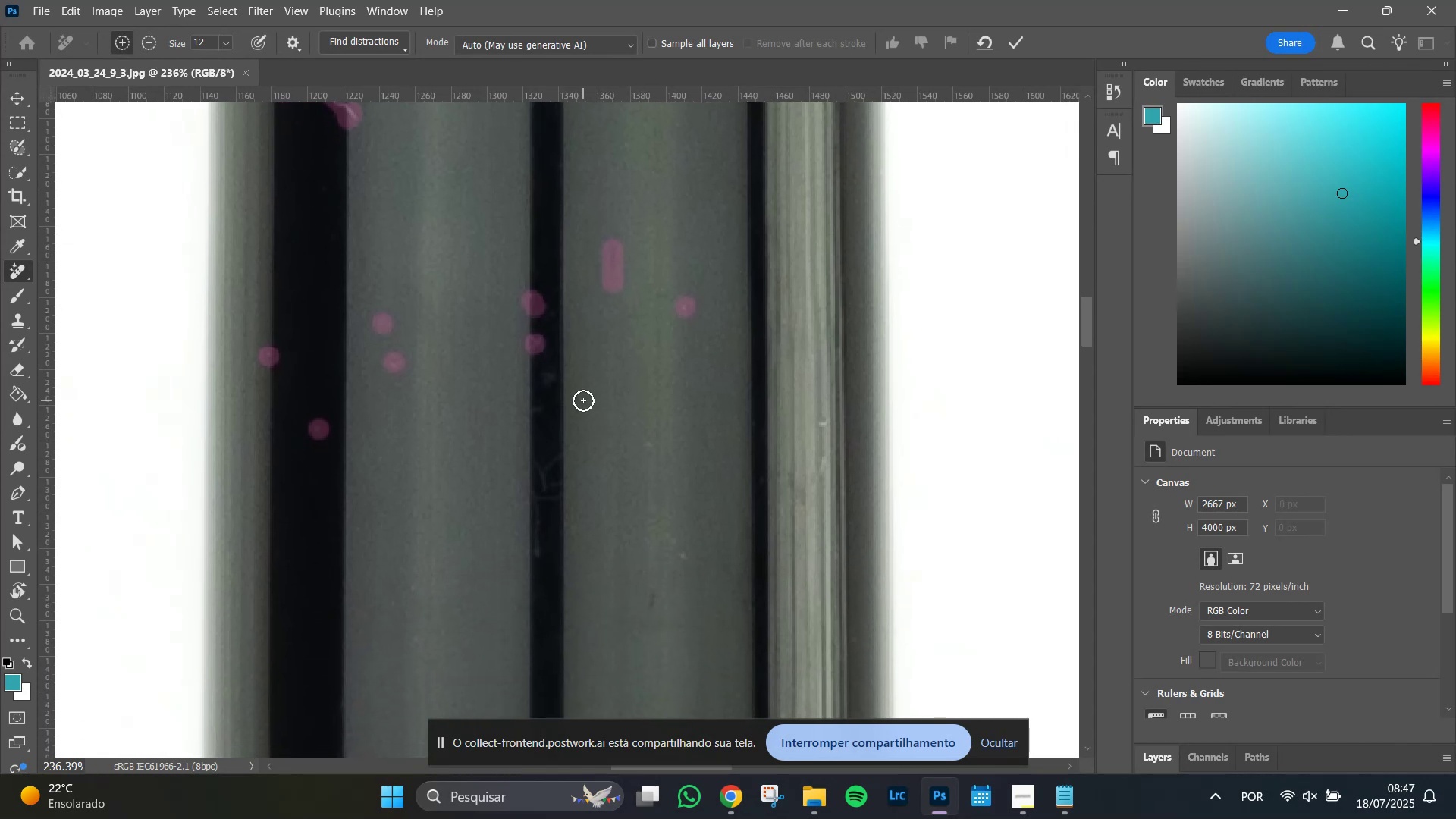 
left_click_drag(start_coordinate=[658, 584], to_coordinate=[643, 441])
 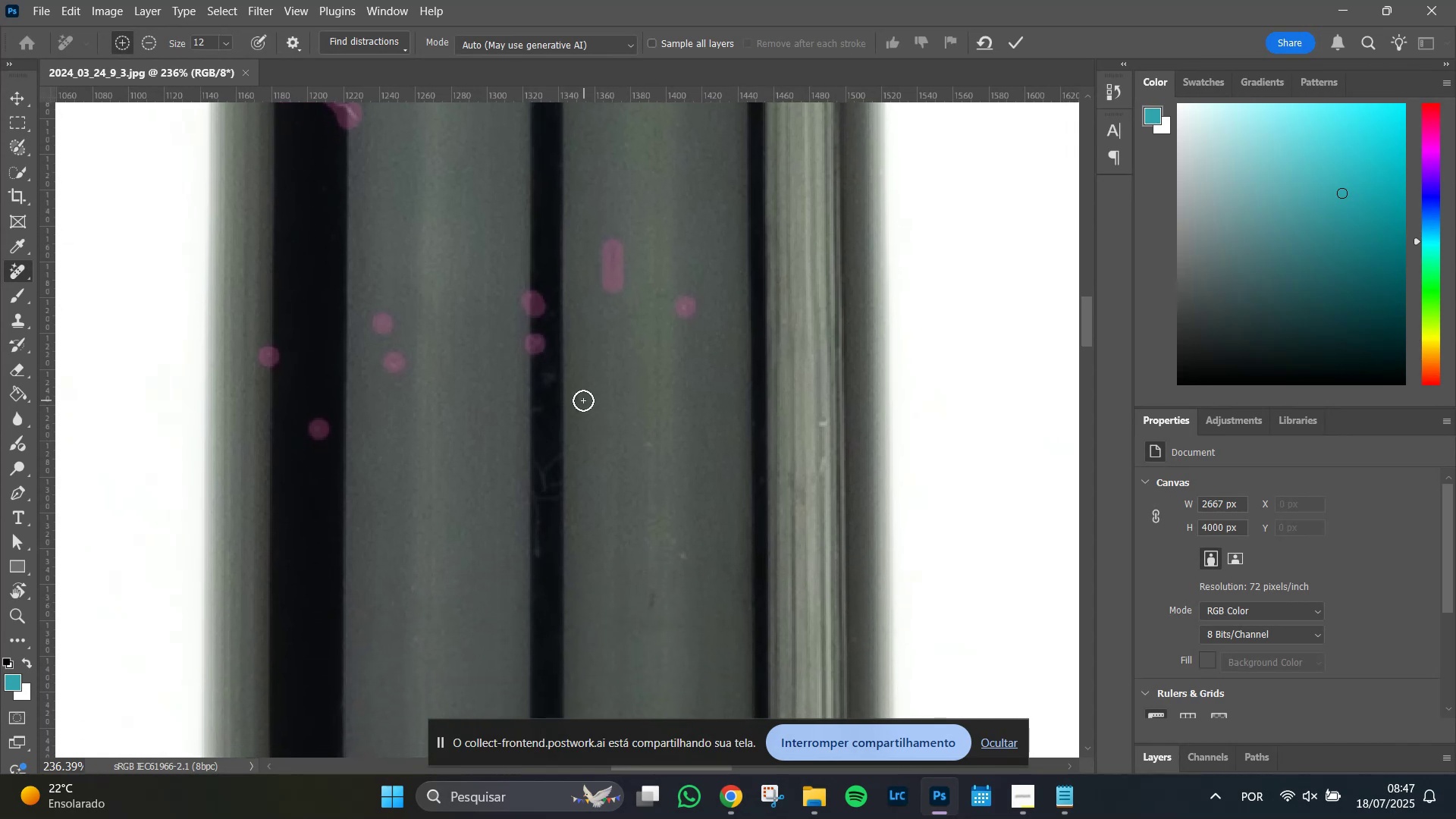 
left_click([583, 400])
 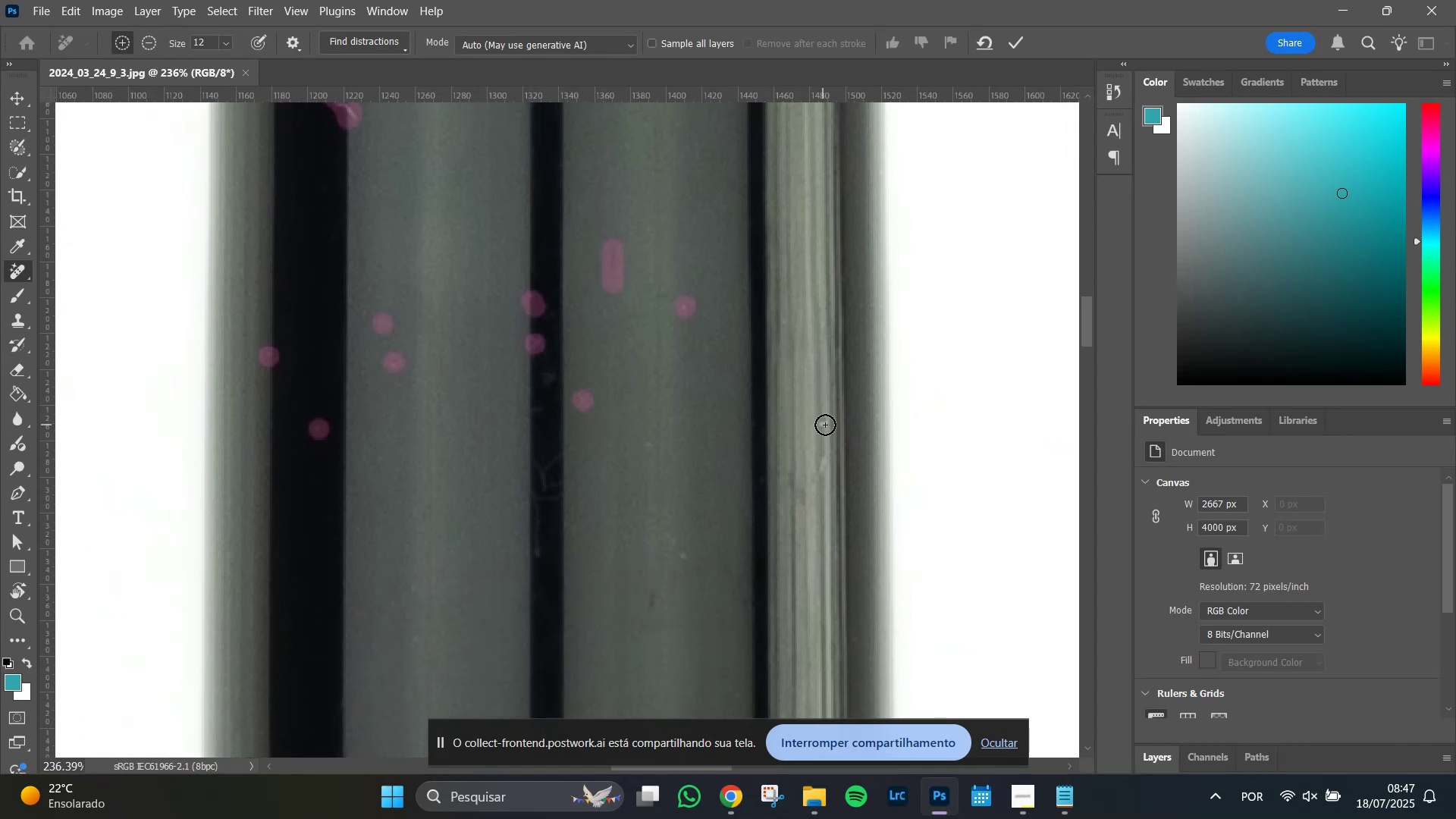 
left_click([826, 423])
 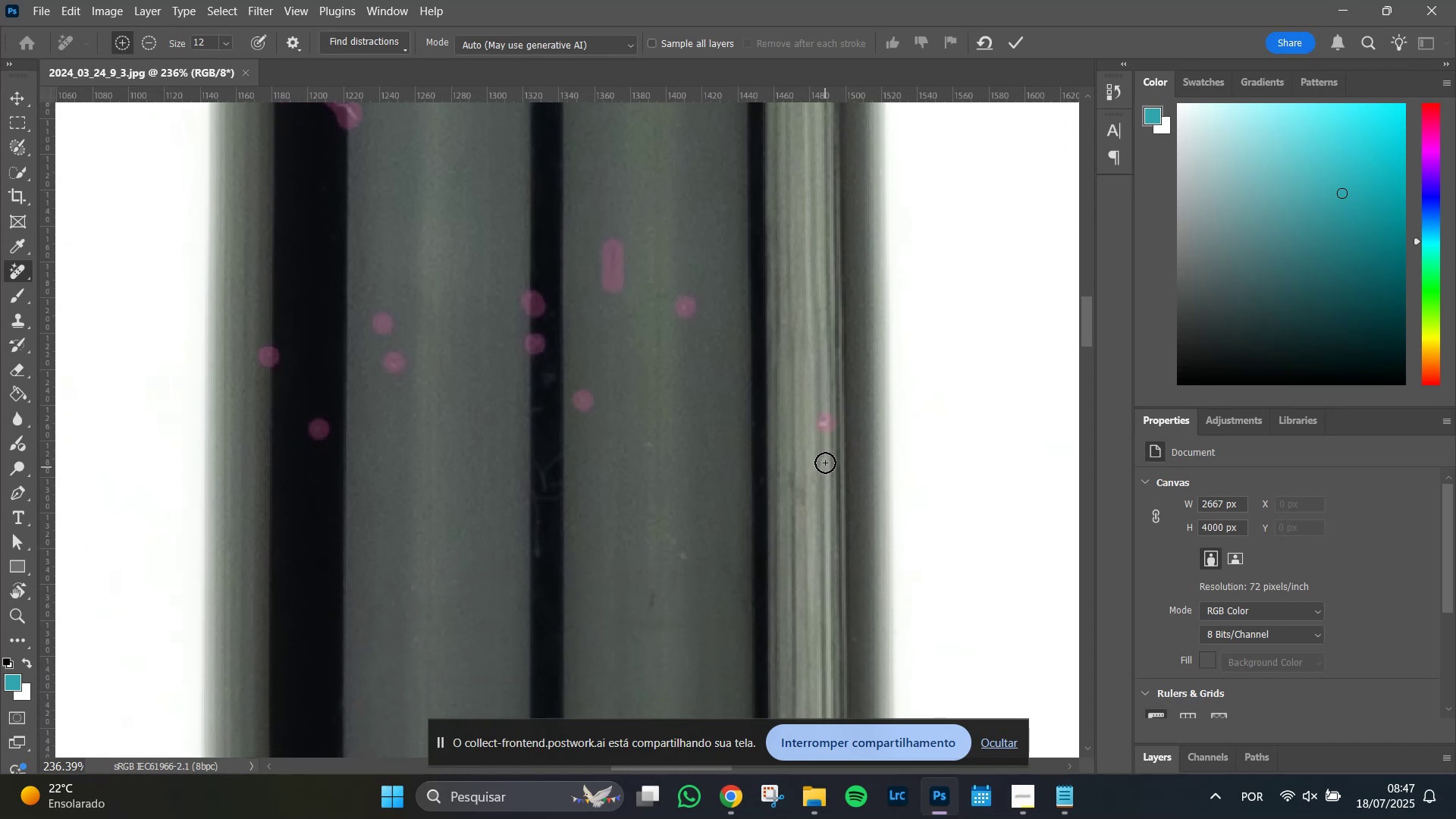 
left_click_drag(start_coordinate=[825, 460], to_coordinate=[814, 491])
 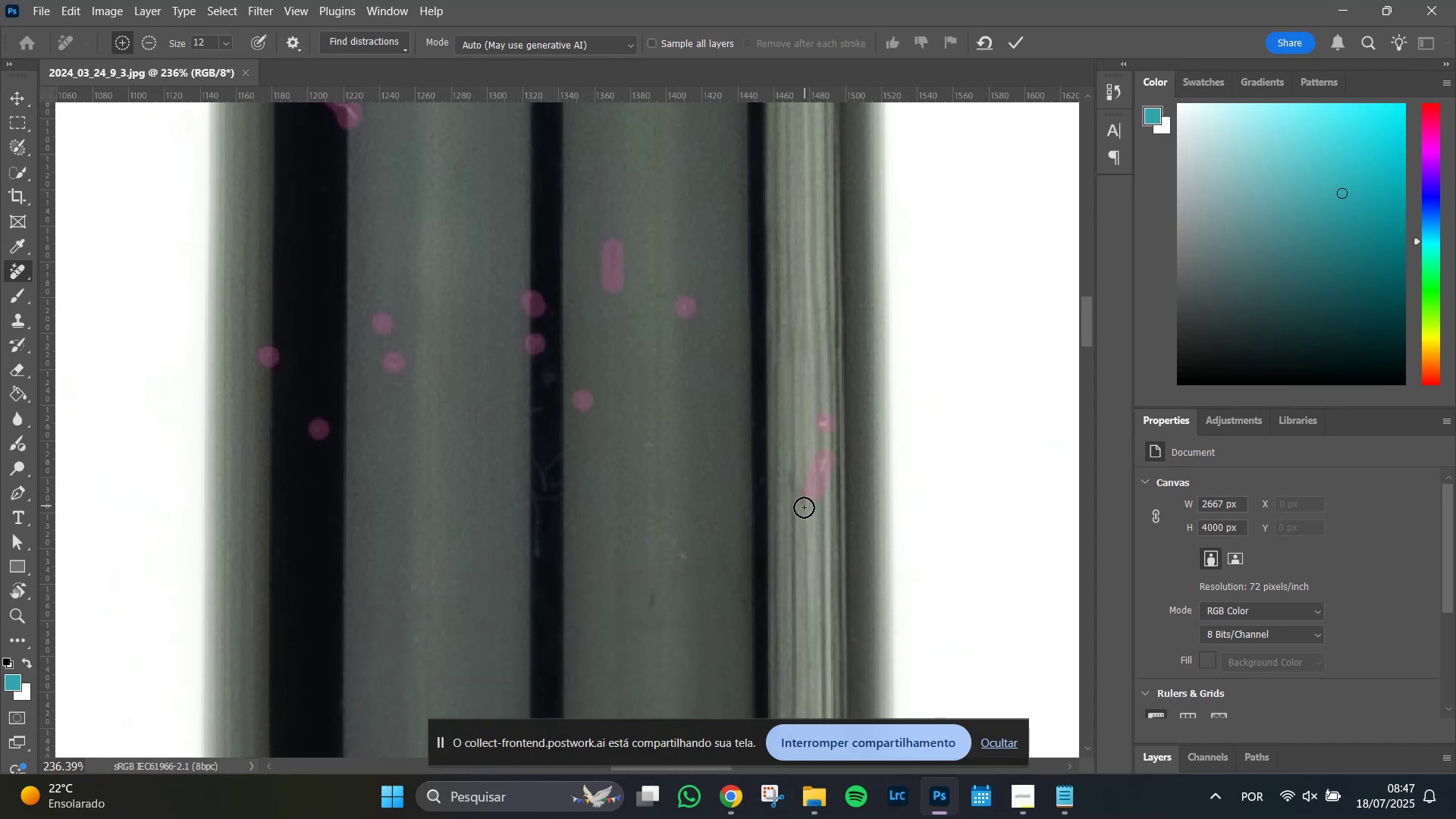 
left_click_drag(start_coordinate=[804, 507], to_coordinate=[802, 503])
 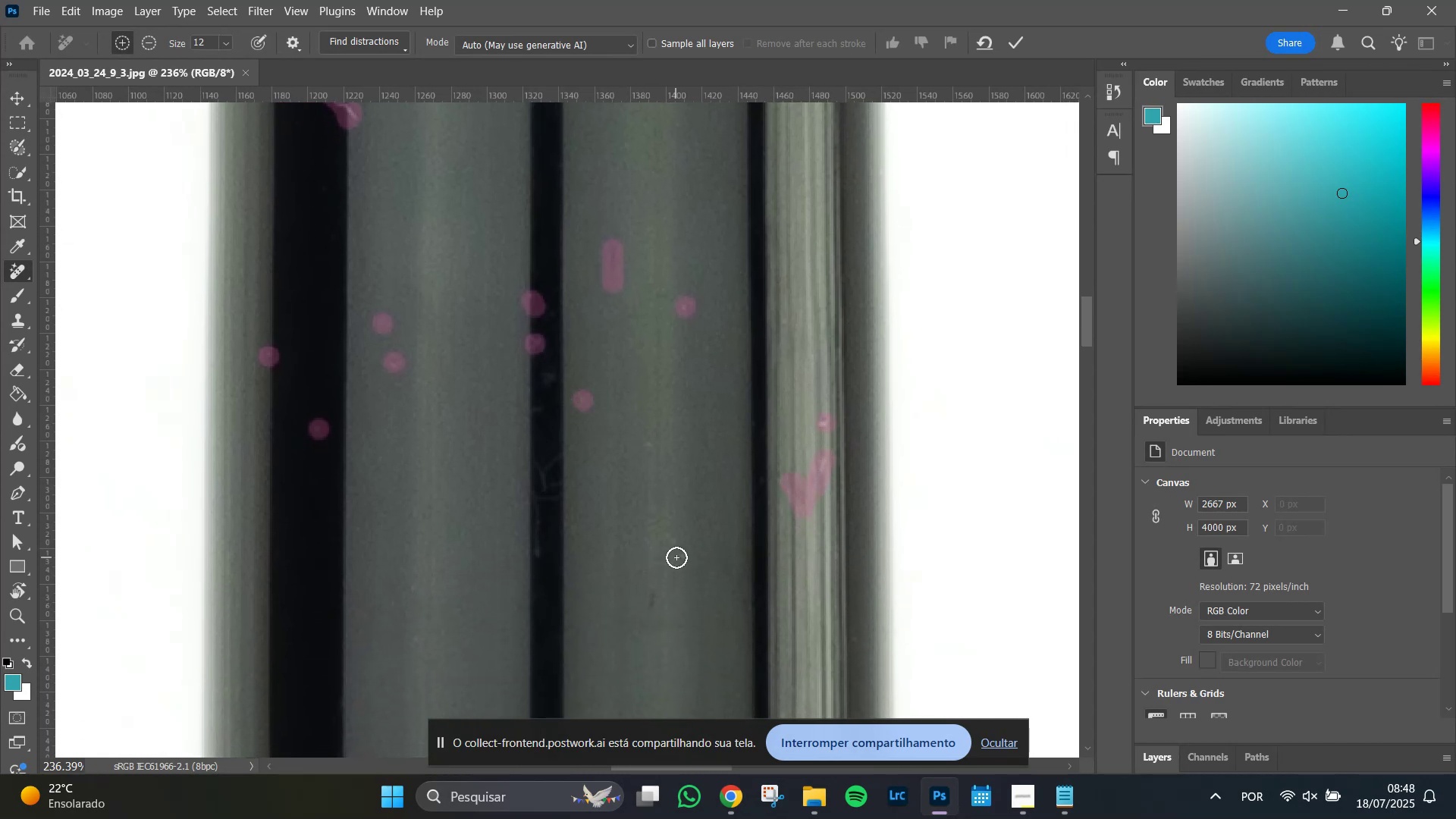 
left_click([682, 557])
 